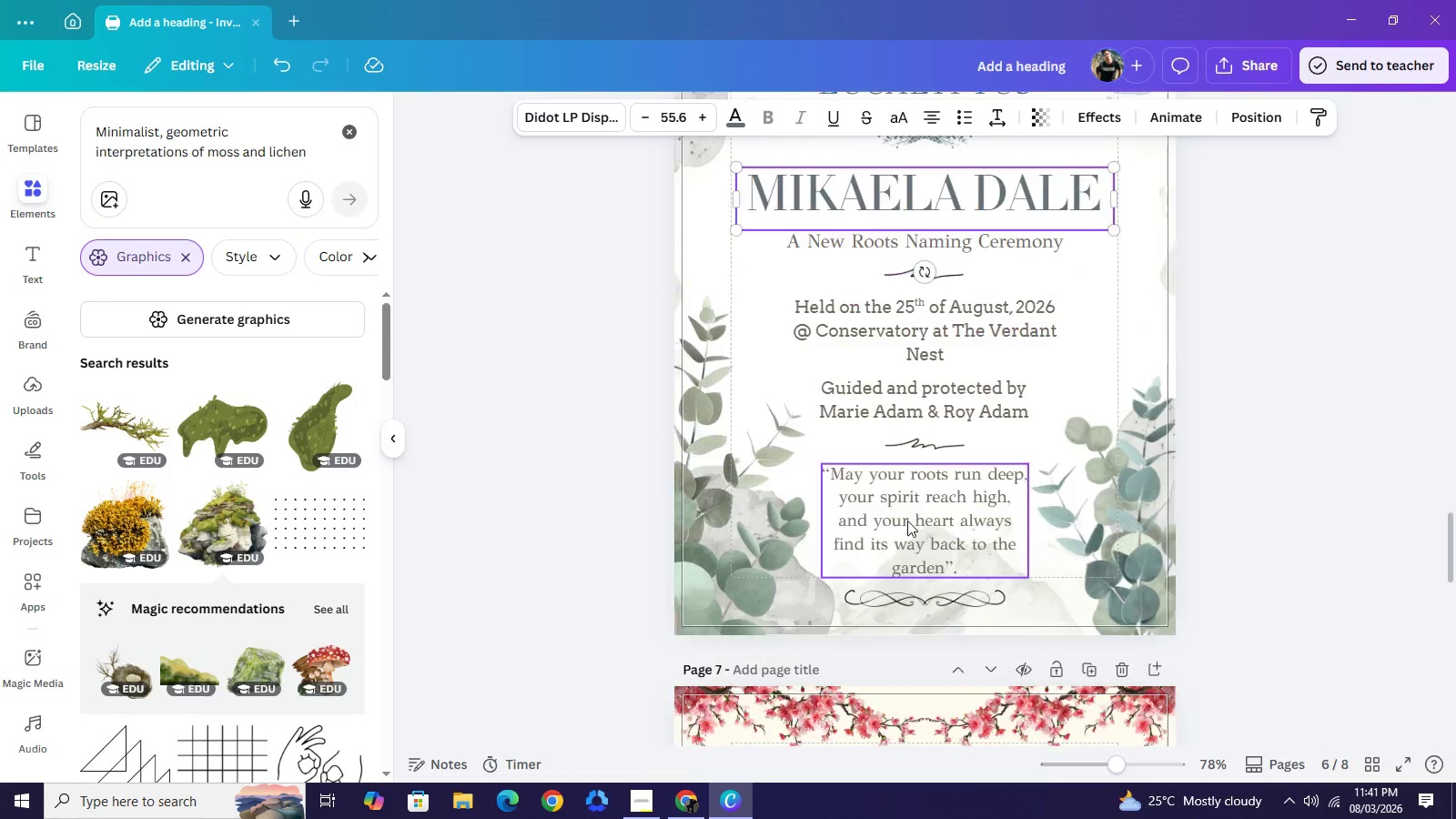 
scroll: coordinate [908, 517], scroll_direction: down, amount: 2.0
 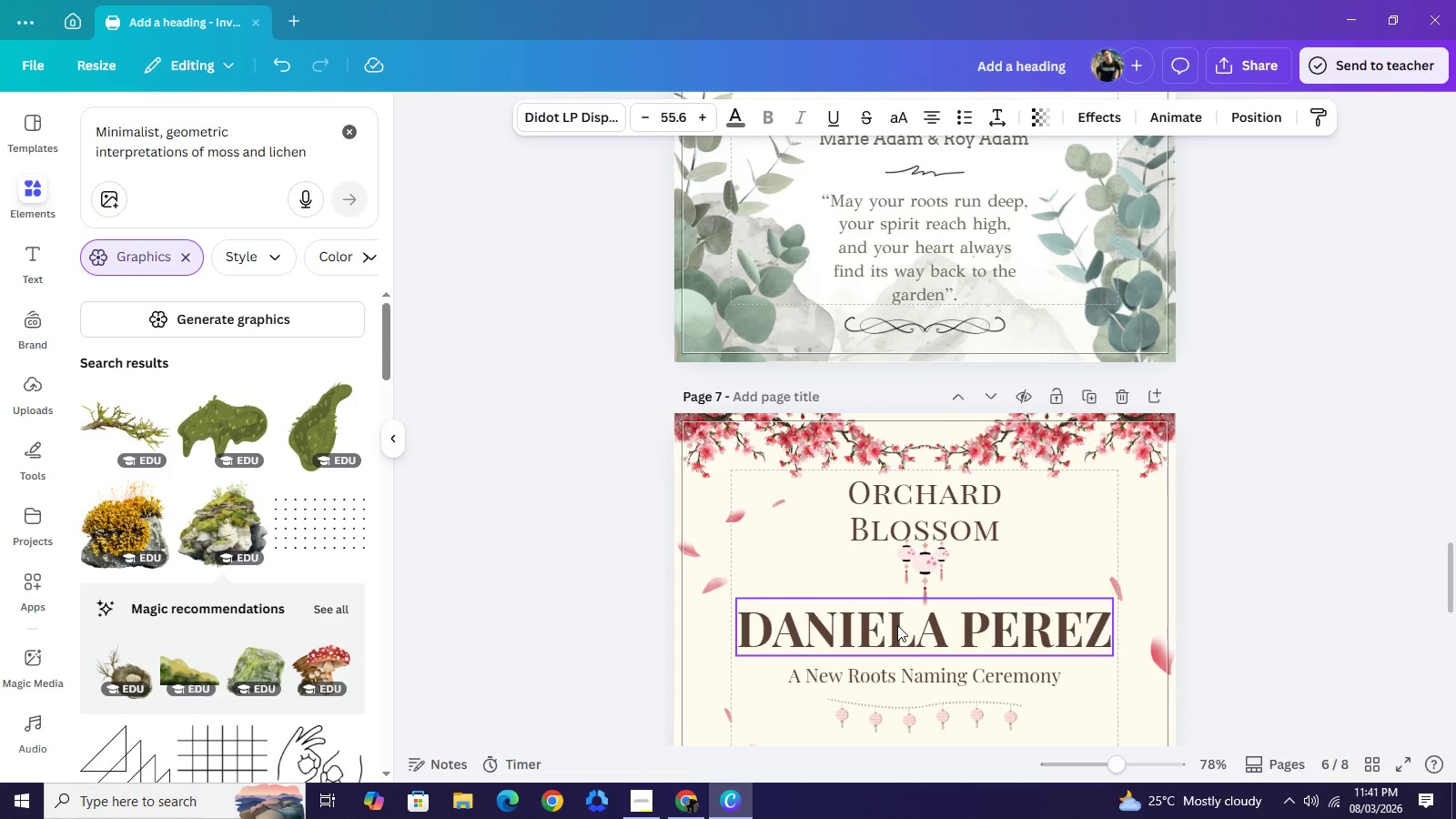 
left_click([897, 625])
 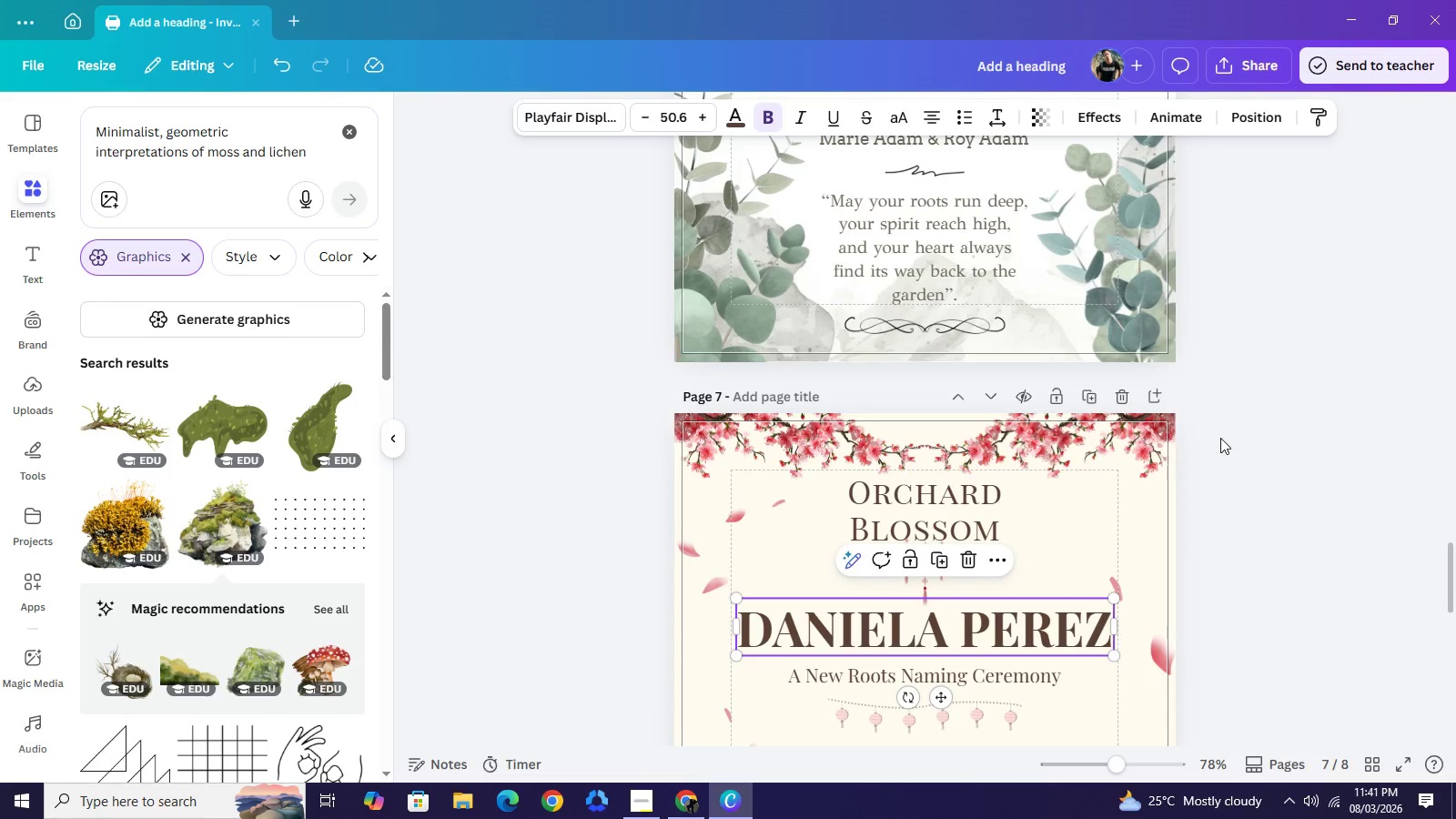 
left_click([1222, 435])
 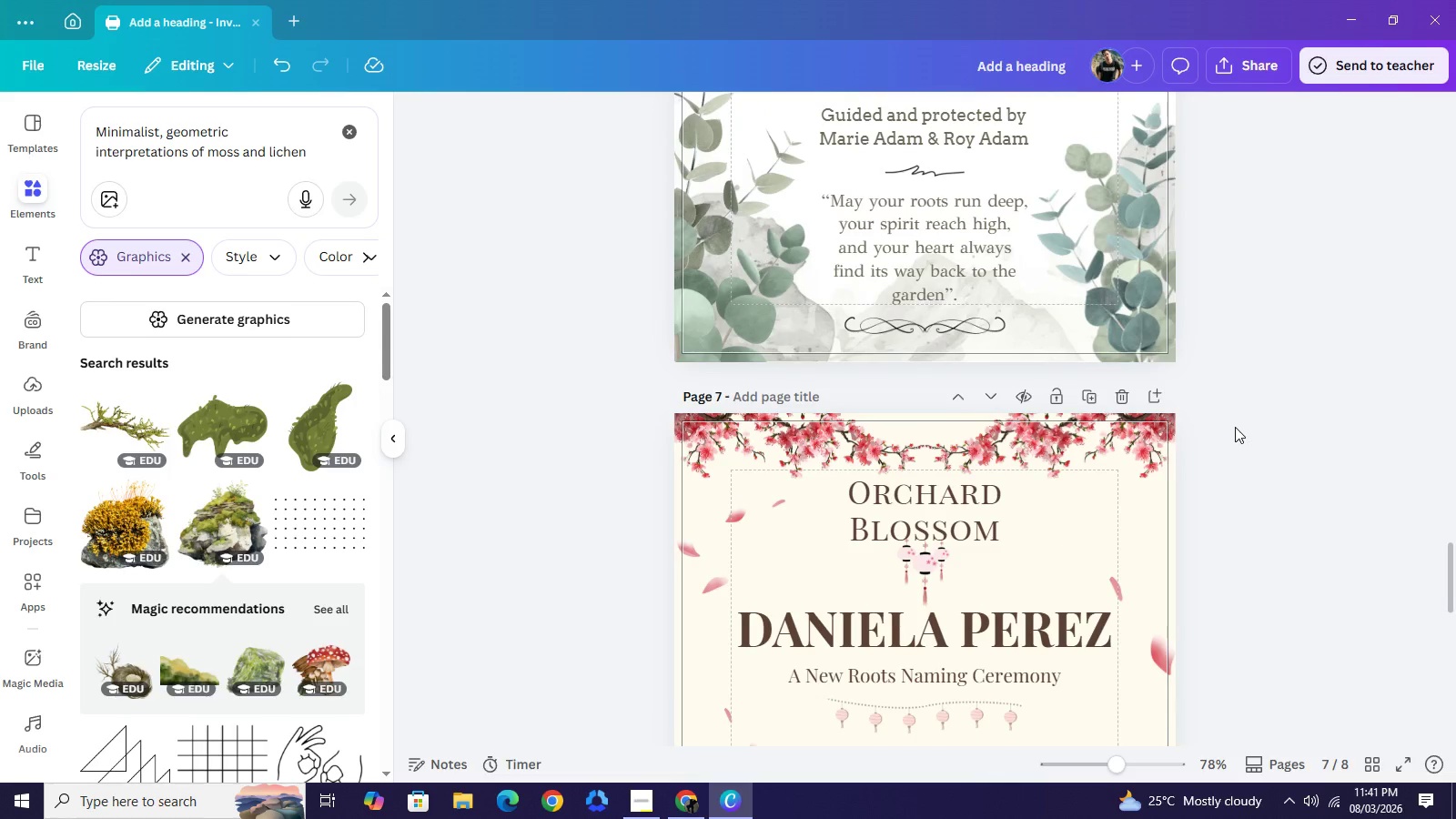 
scroll: coordinate [814, 556], scroll_direction: down, amount: 20.0
 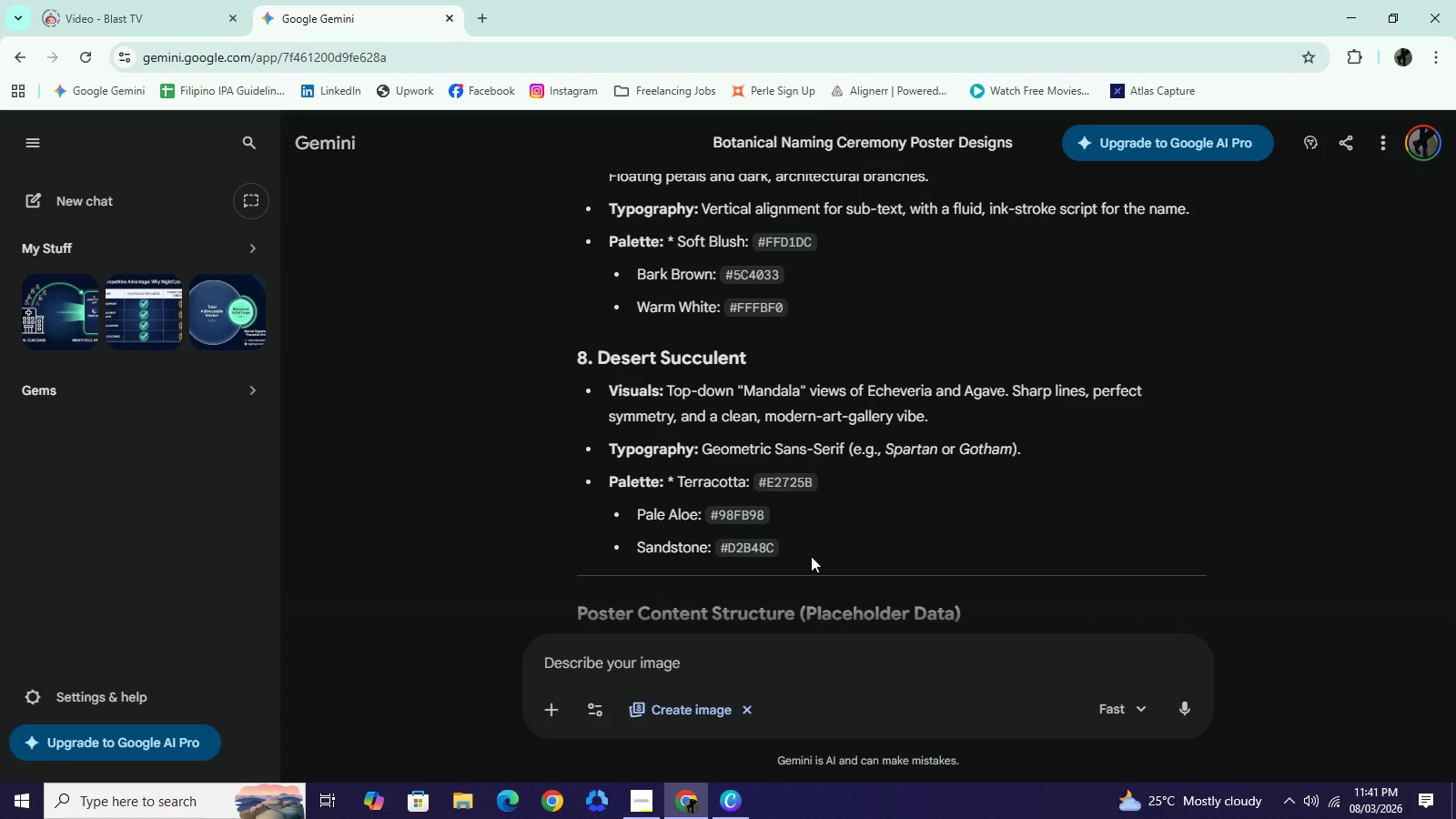 
left_click_drag(start_coordinate=[801, 553], to_coordinate=[720, 549])
 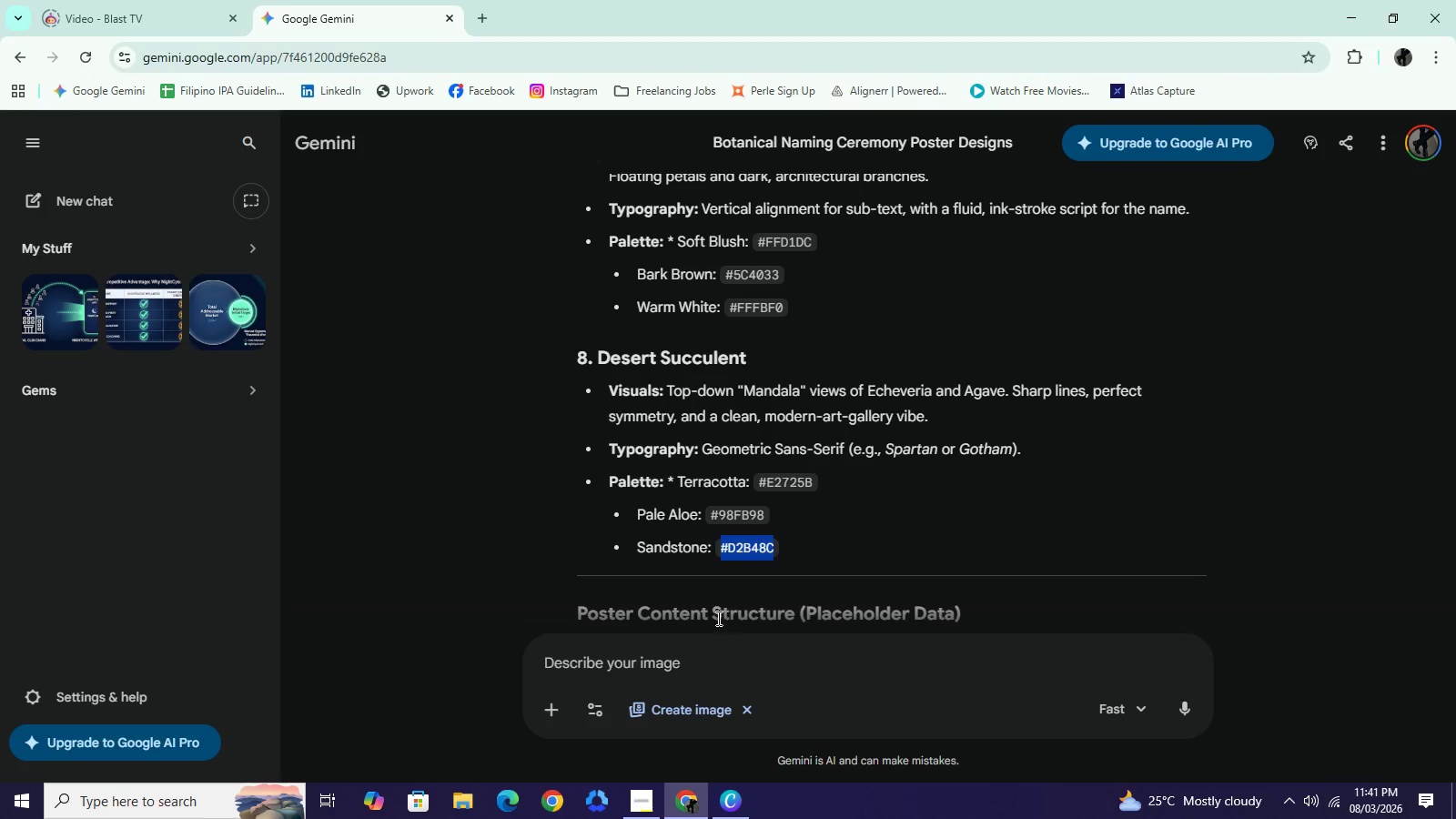 
key(Control+C)
 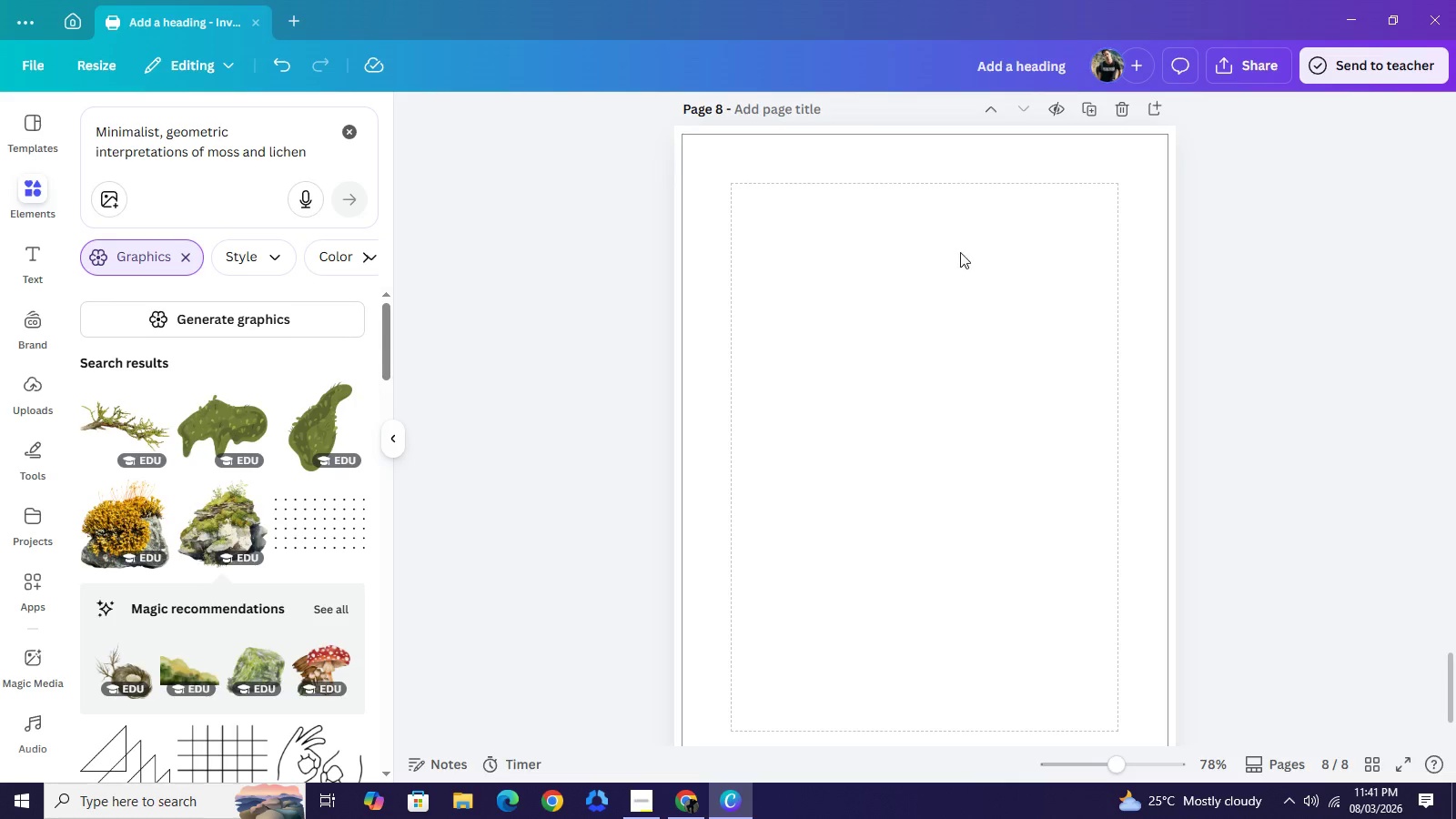 
left_click([957, 307])
 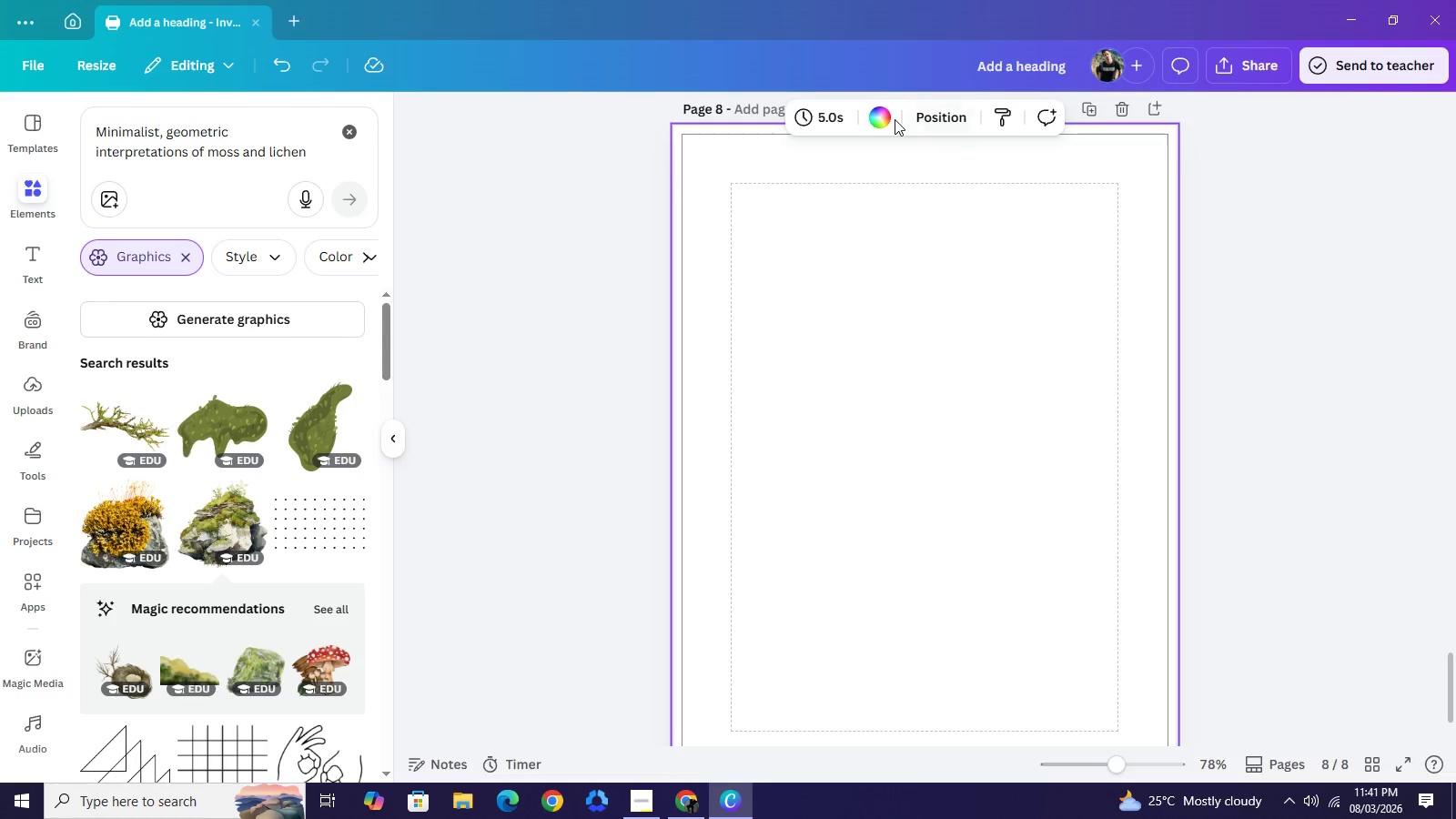 
left_click([895, 119])
 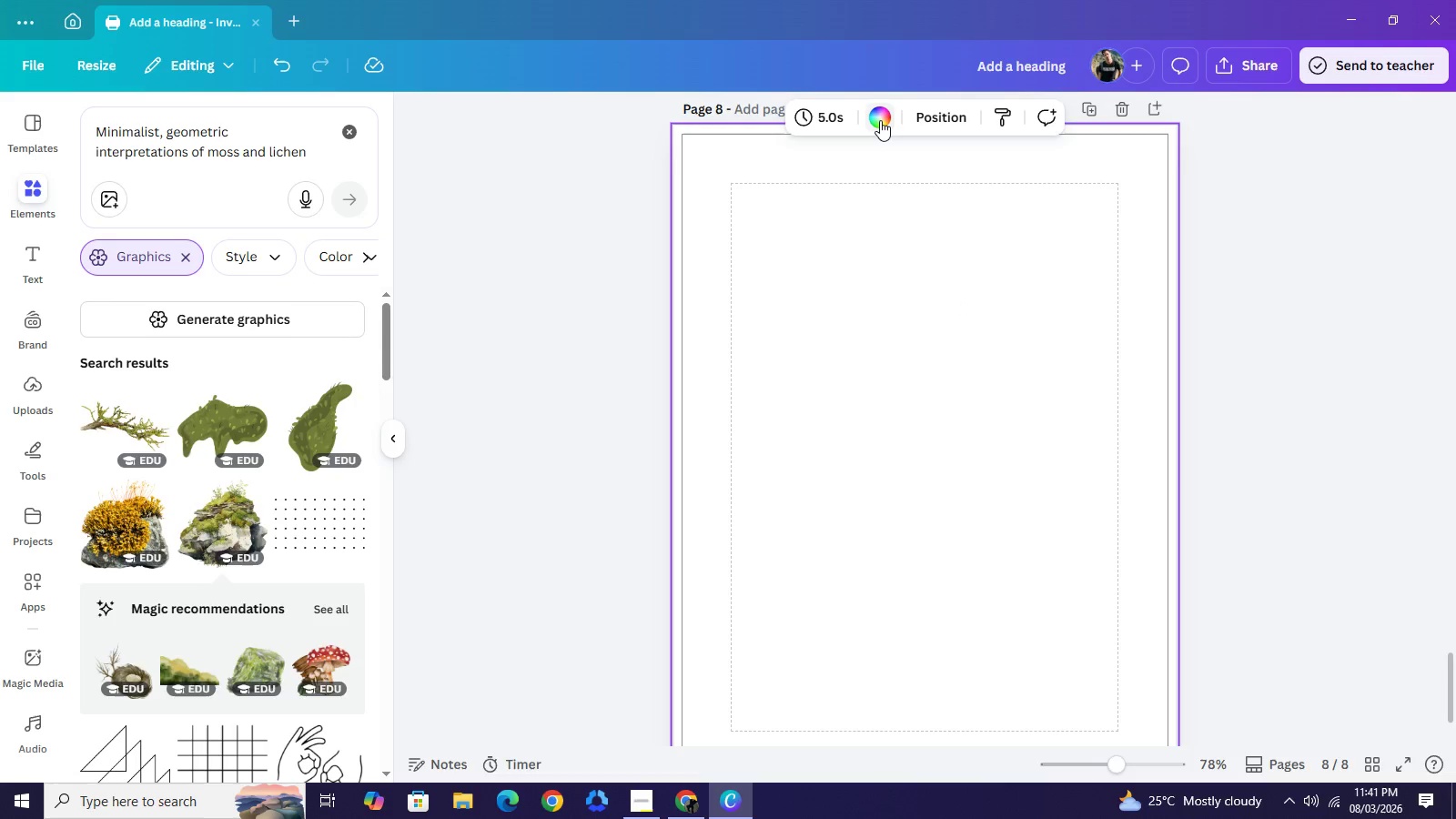 
left_click([880, 120])
 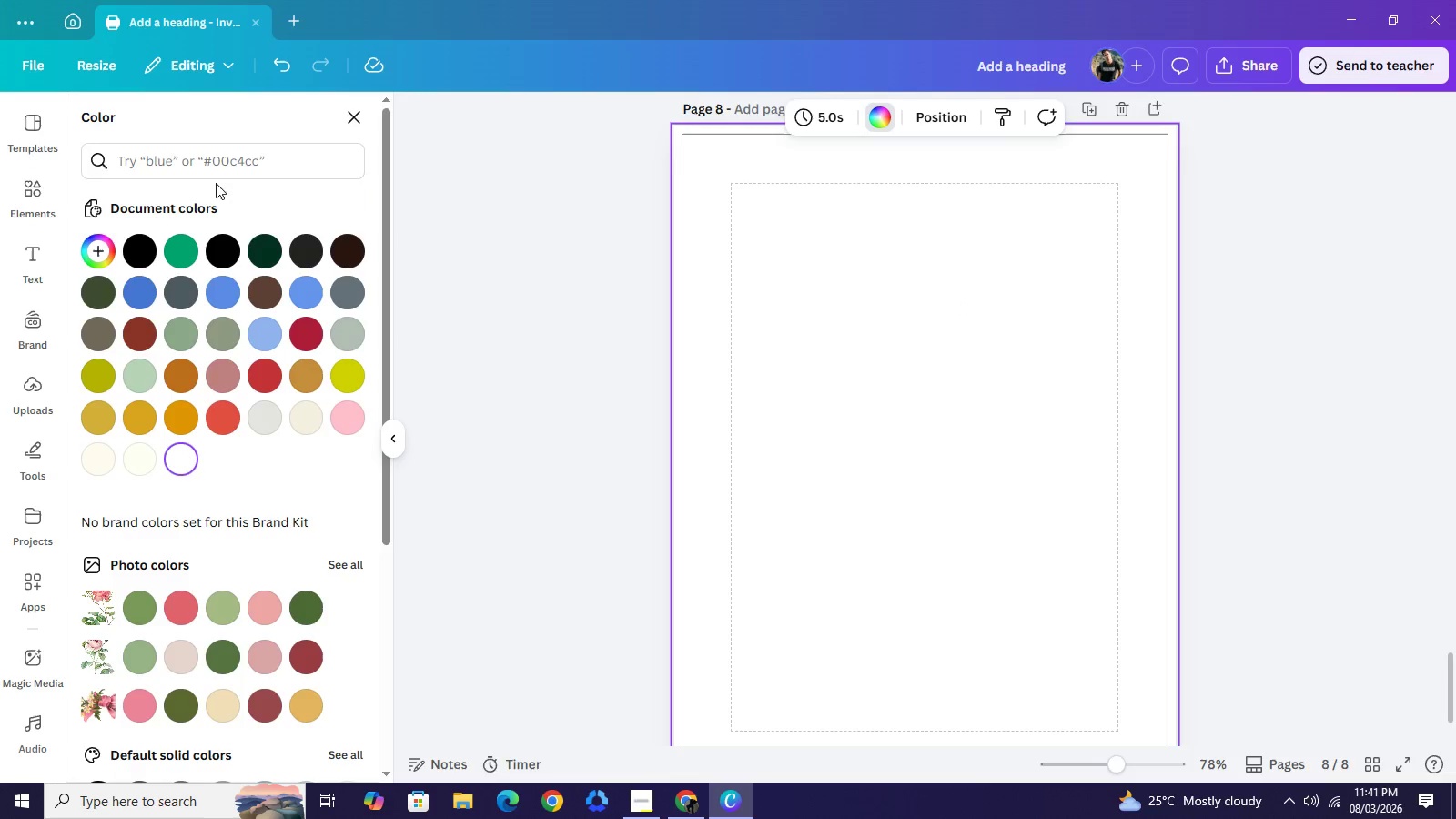 
left_click([203, 166])
 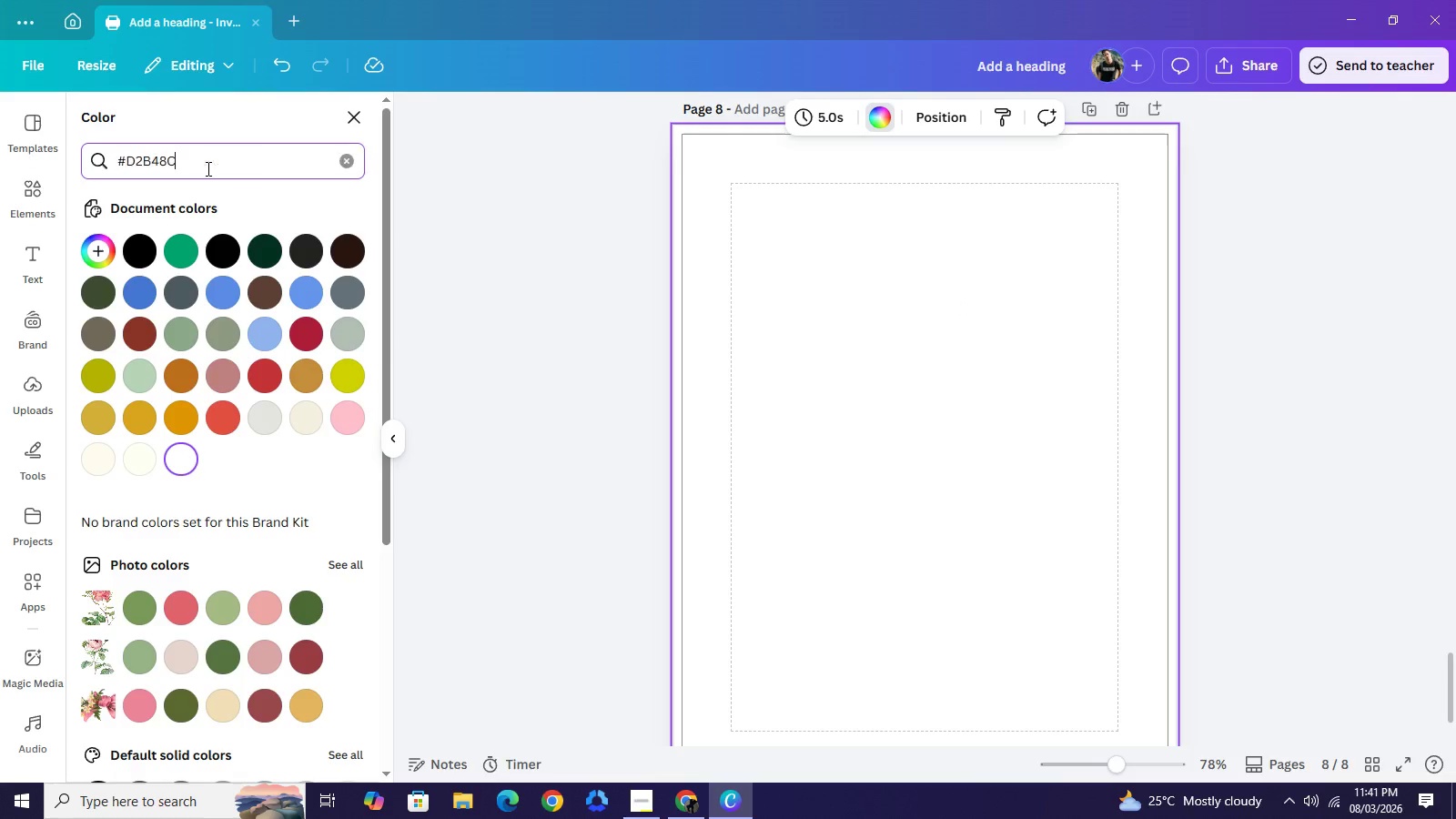 
key(Control+V)
 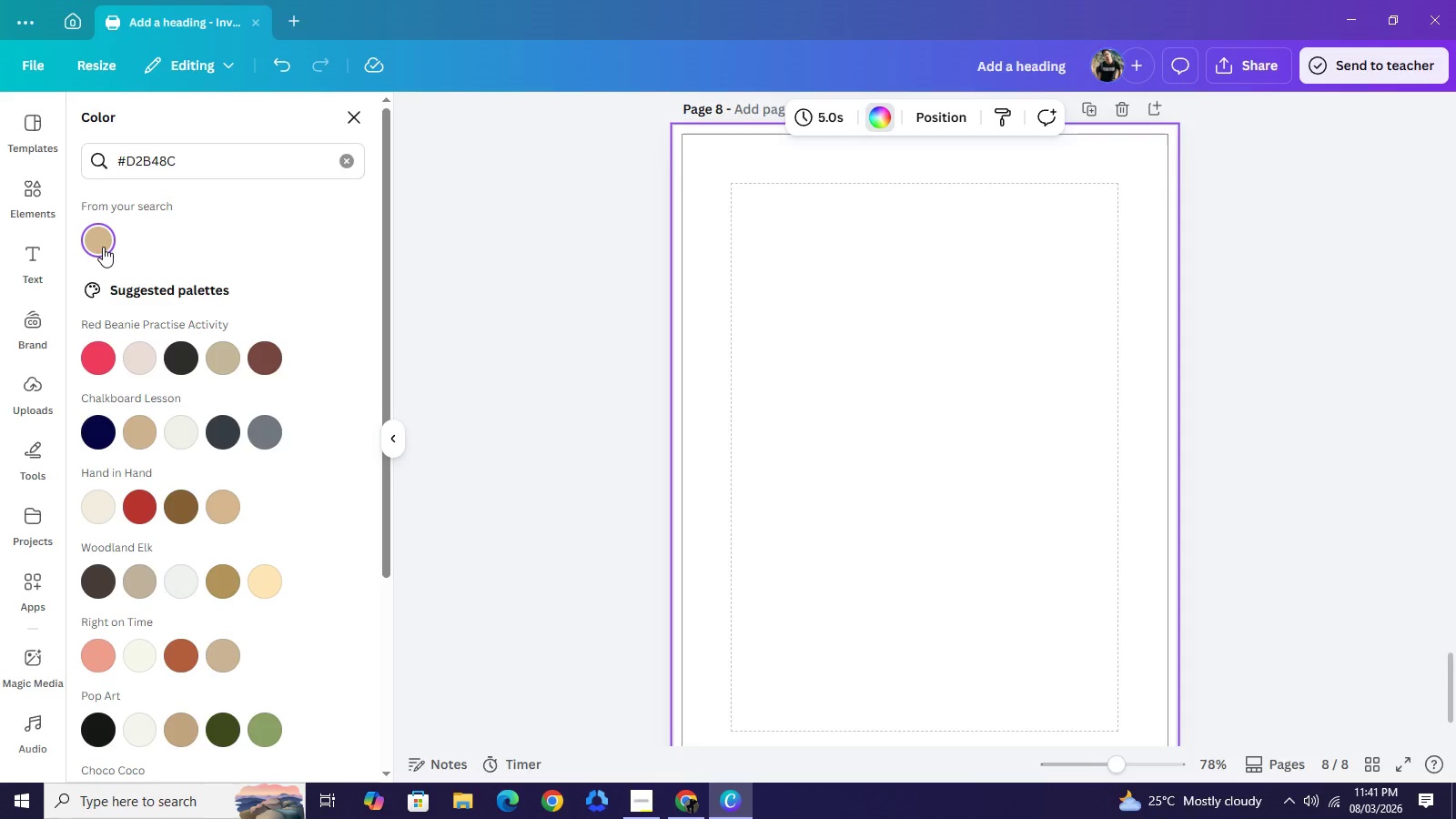 
left_click([103, 247])
 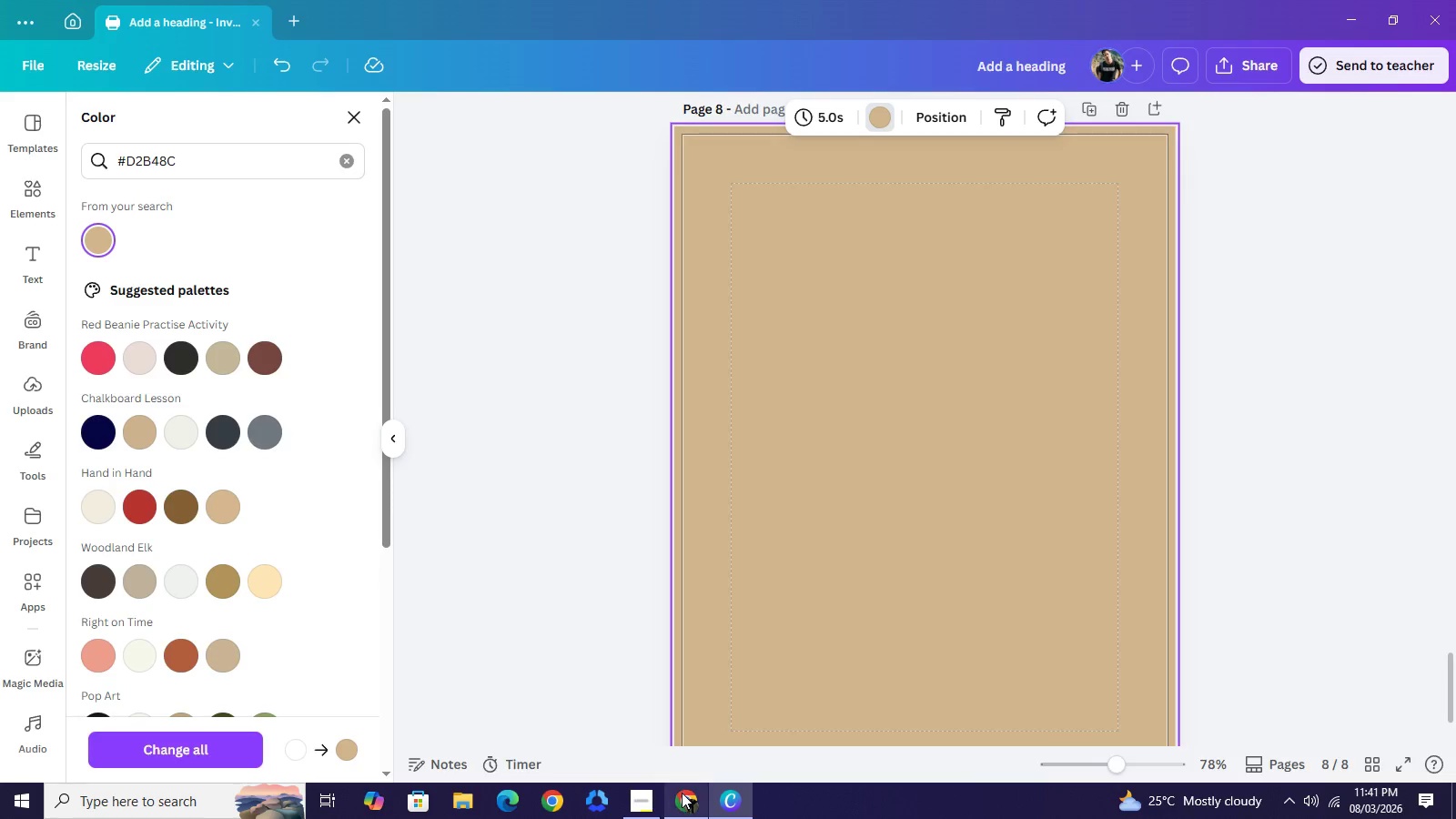 
left_click([682, 795])
 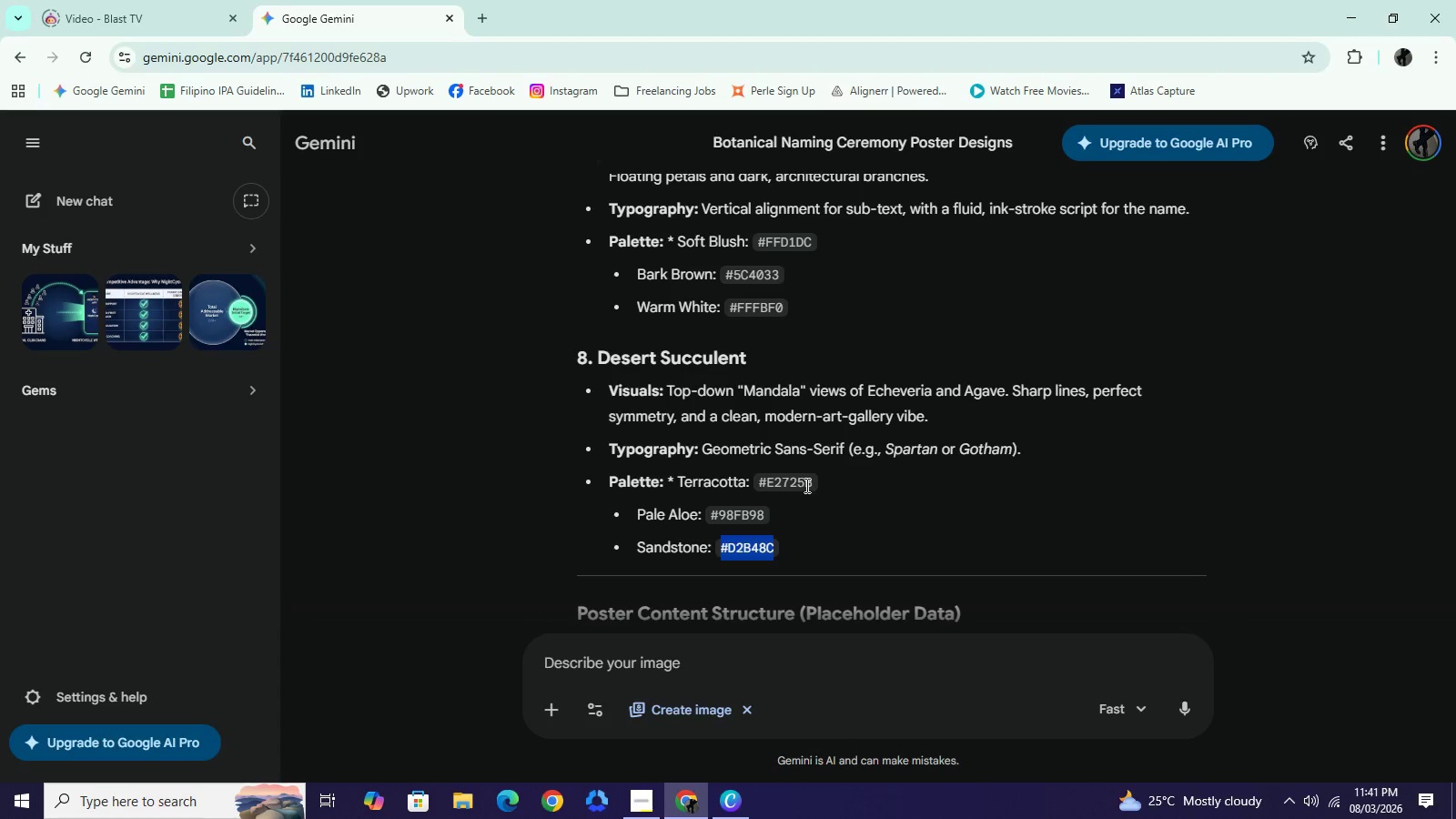 
left_click_drag(start_coordinate=[815, 485], to_coordinate=[758, 483])
 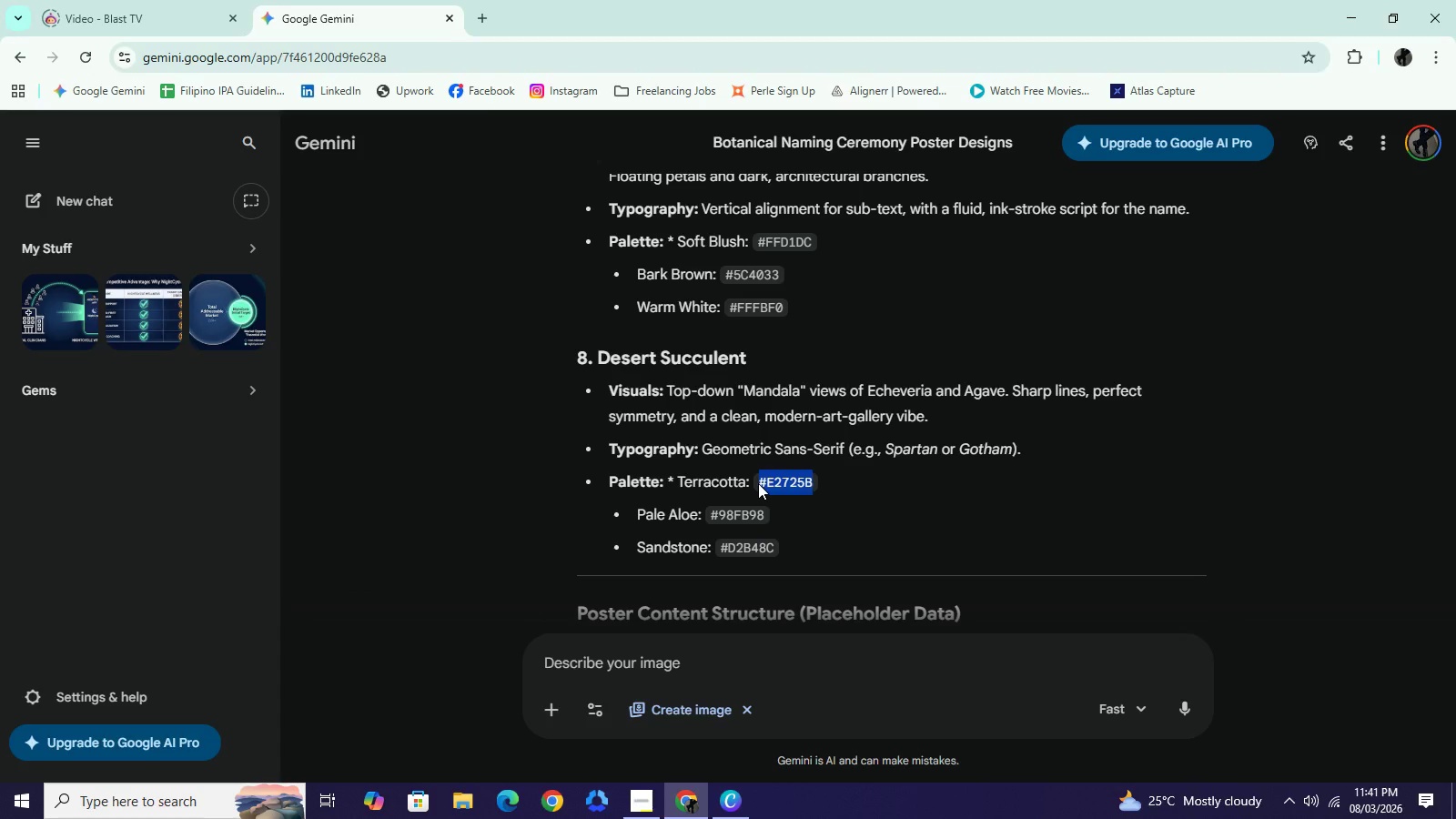 
key(Control+C)
 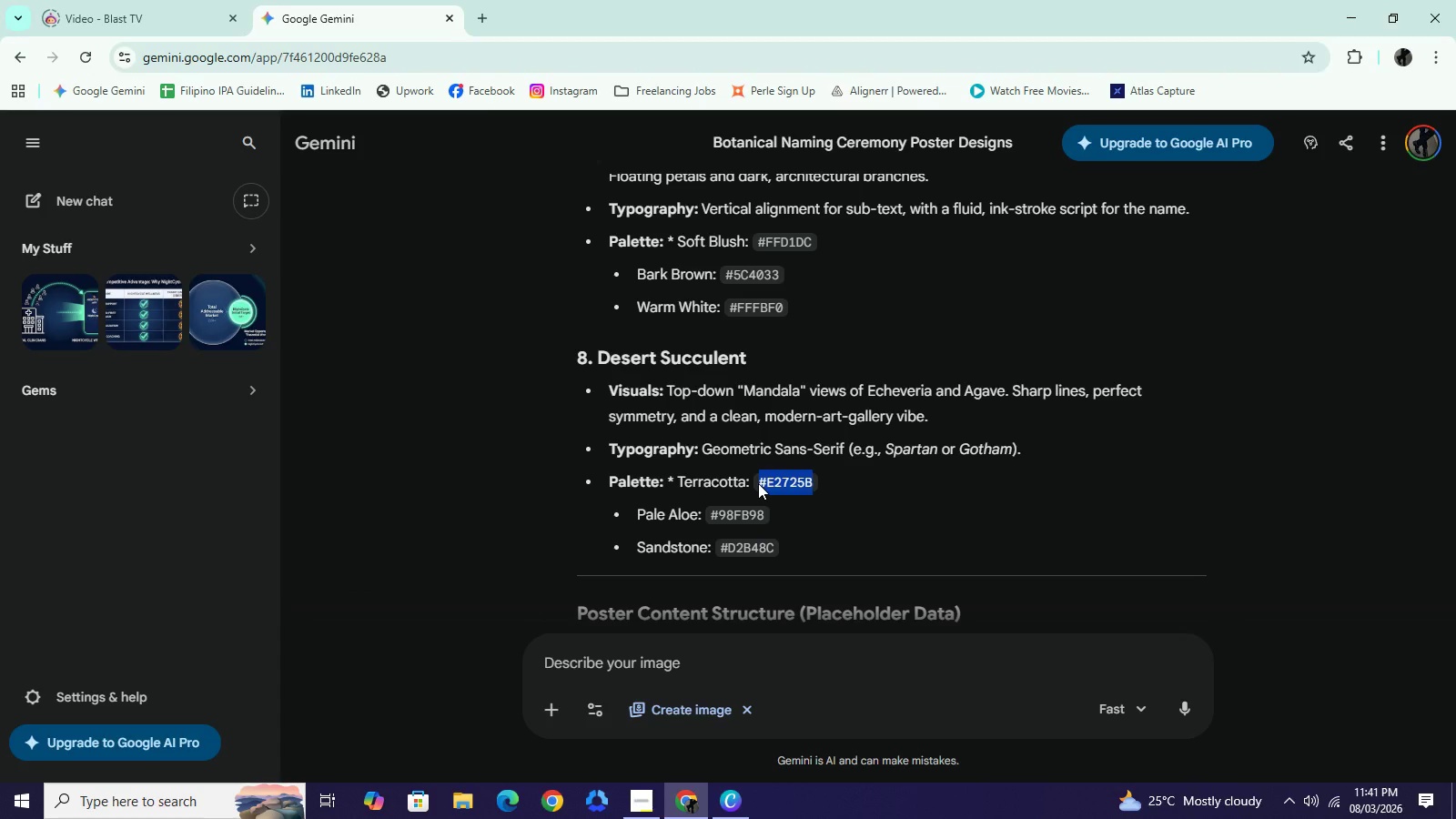 
wait(6.56)
 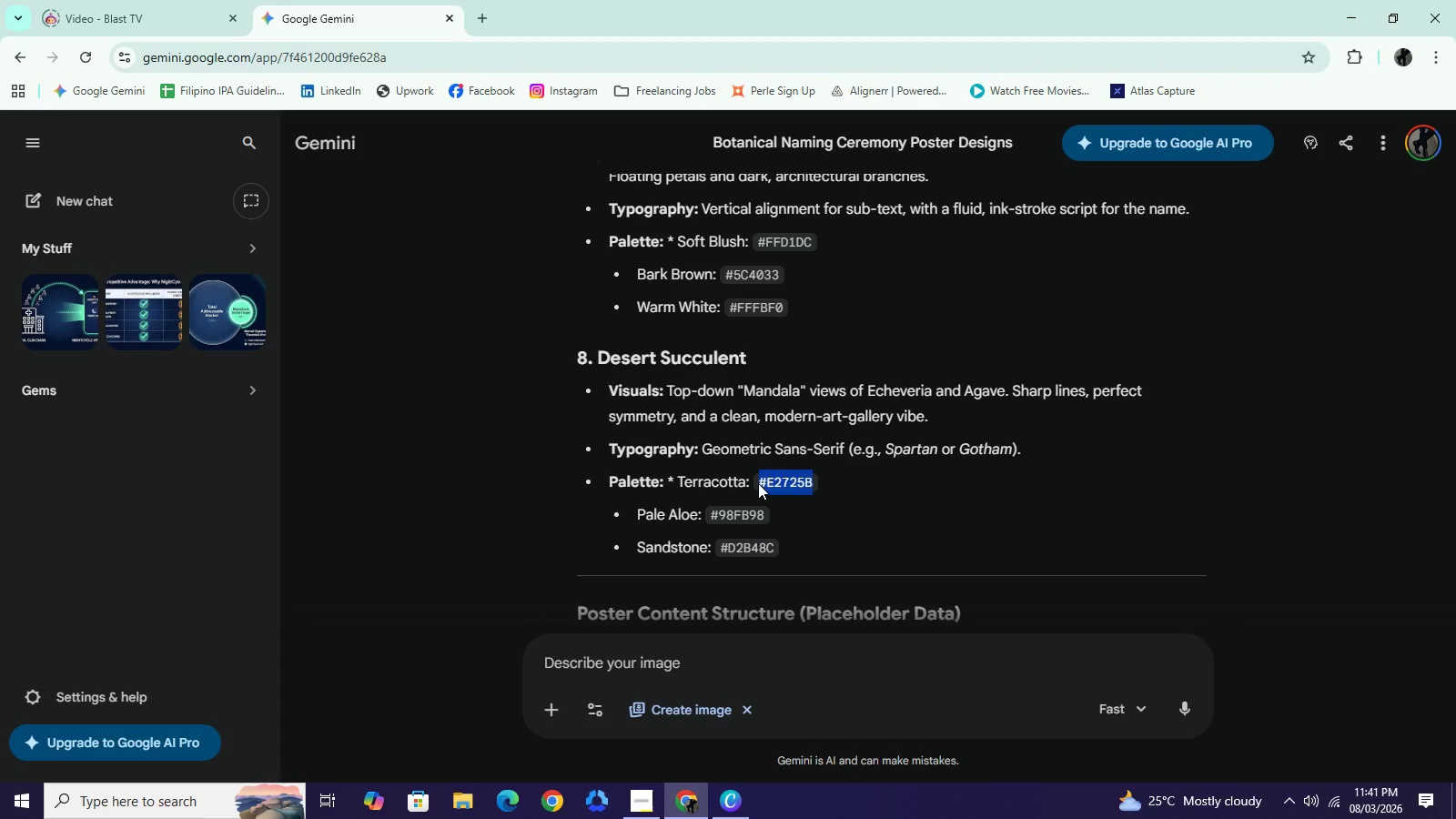 
left_click([718, 803])
 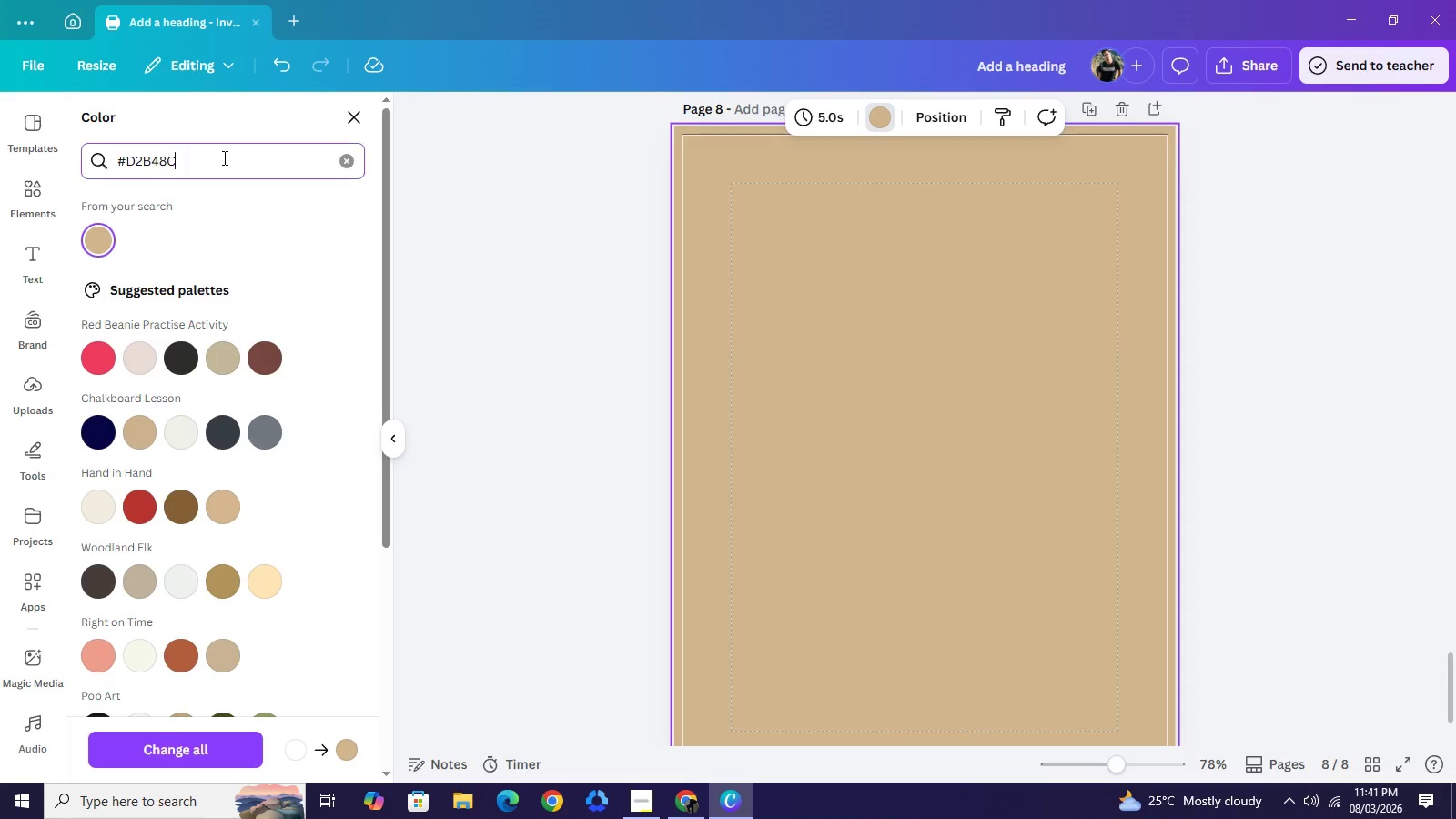 
key(Control+A)
 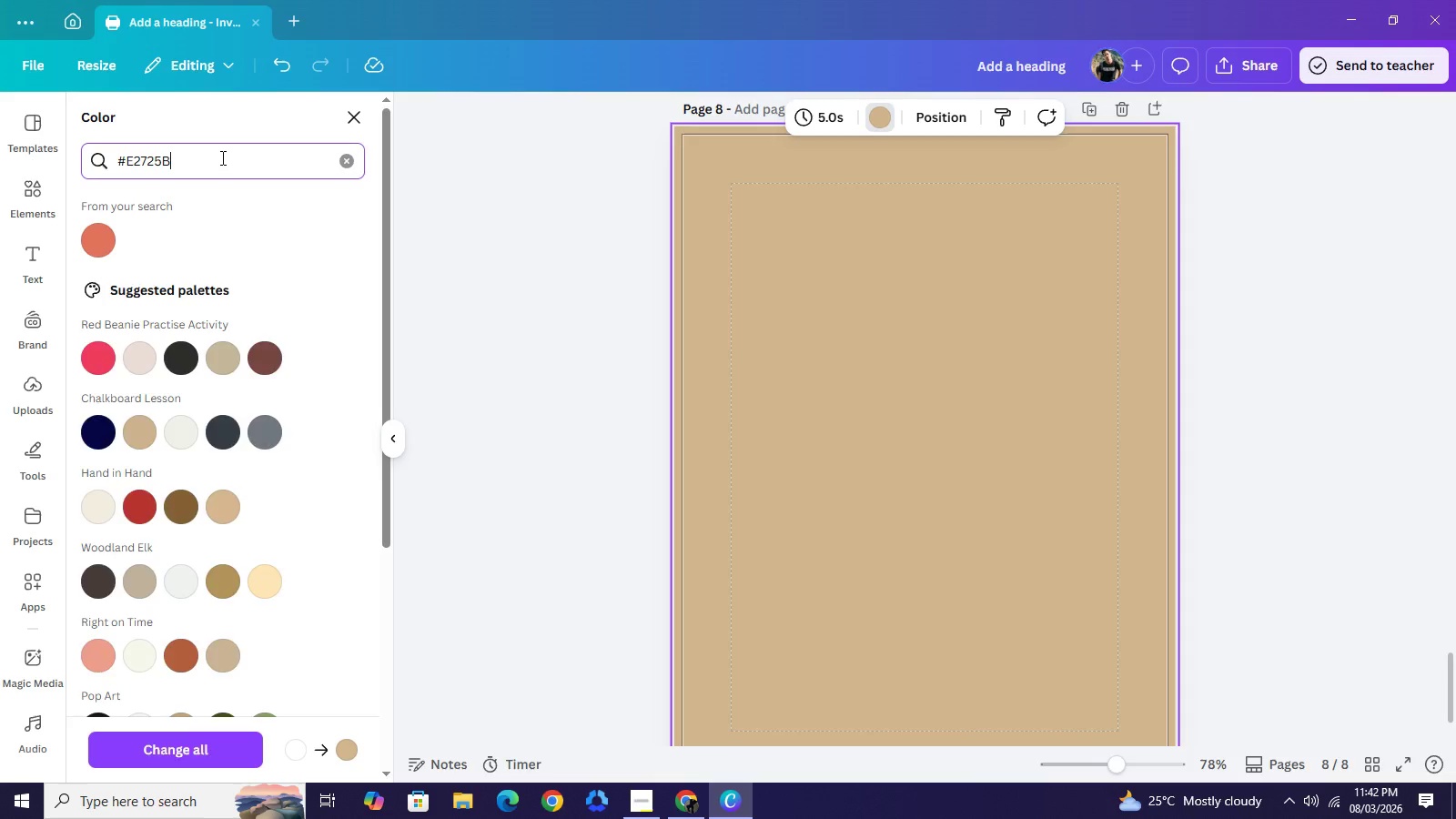 
key(Control+V)
 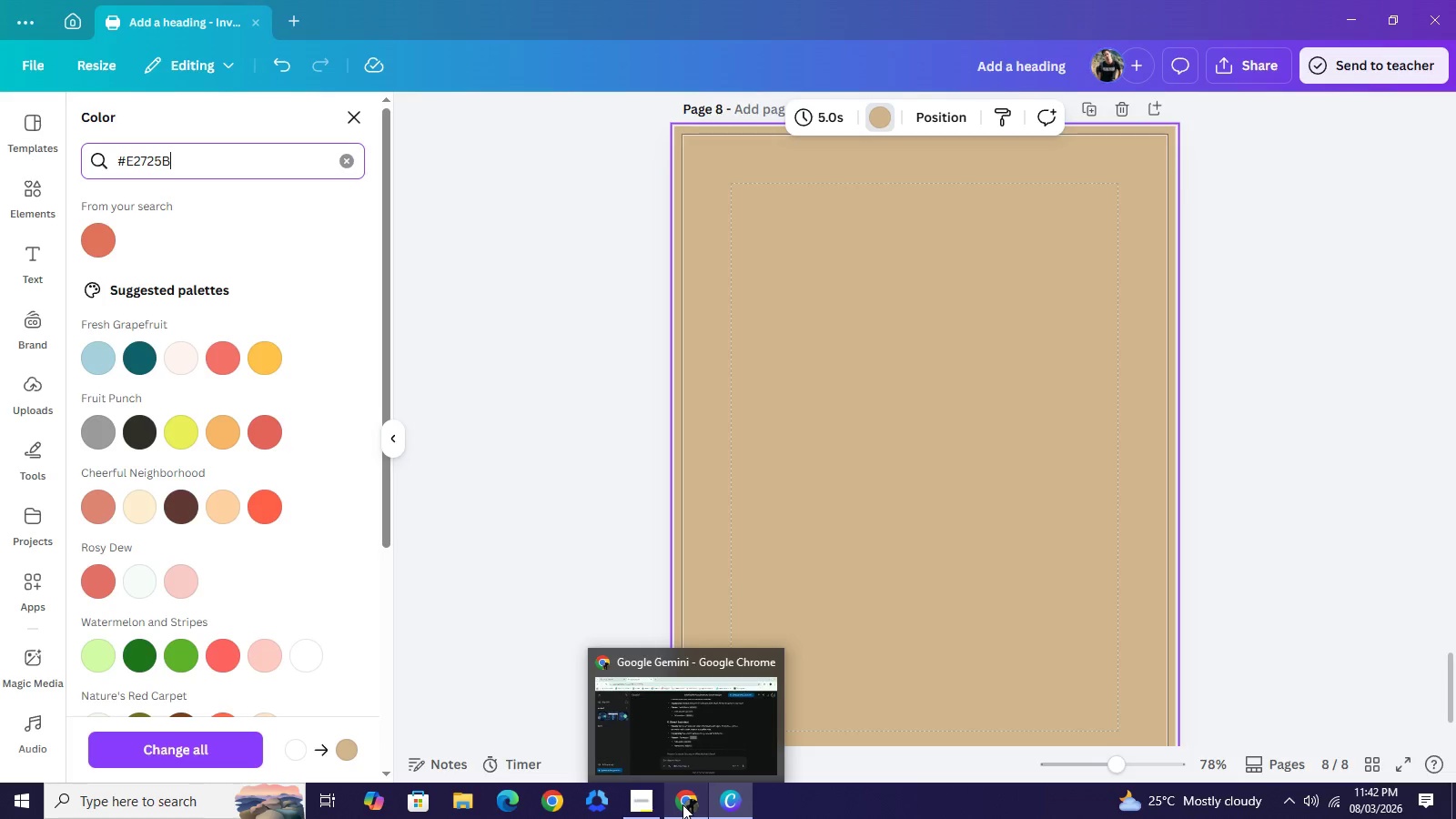 
left_click([682, 804])
 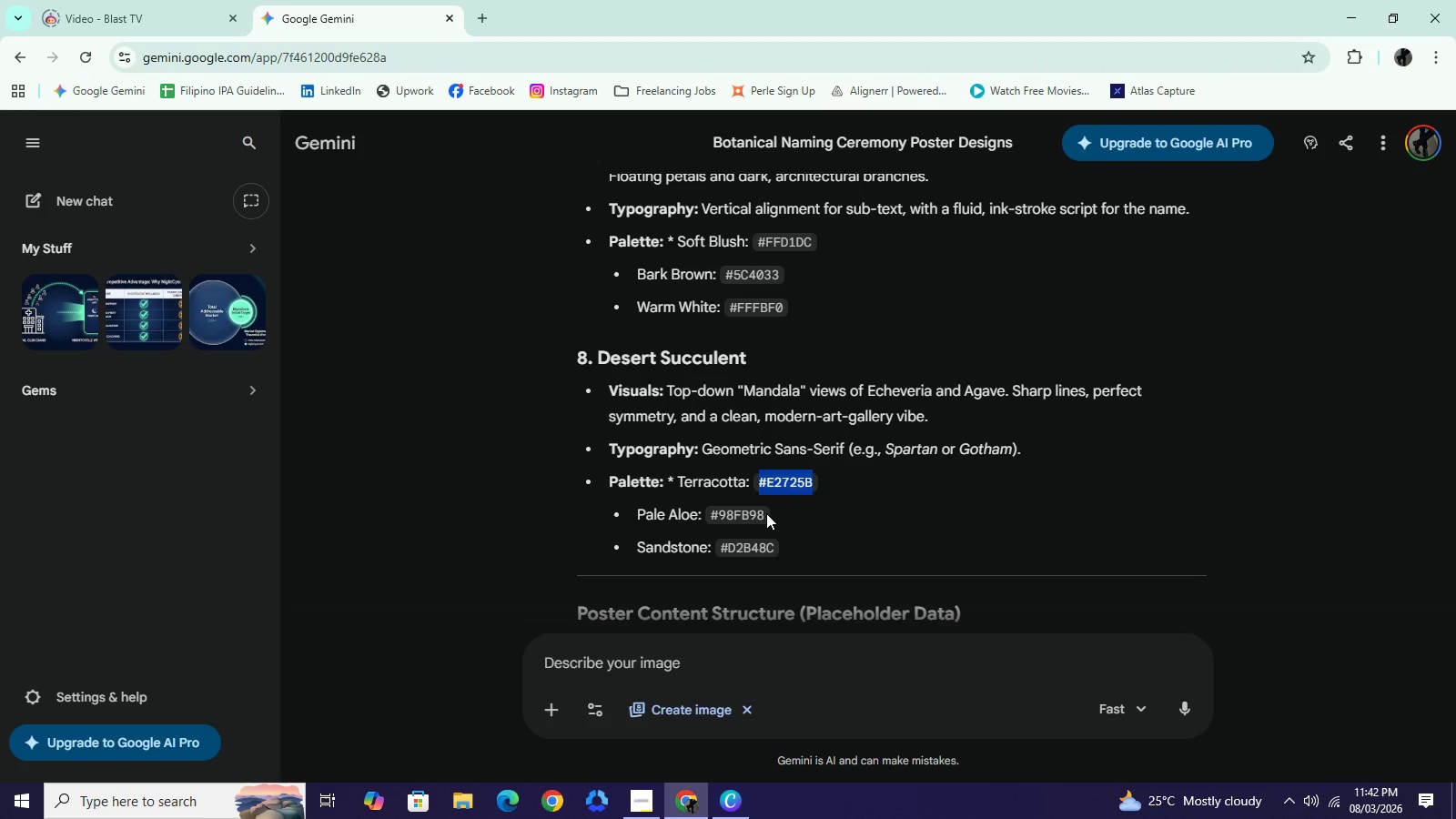 
left_click_drag(start_coordinate=[768, 512], to_coordinate=[713, 511])
 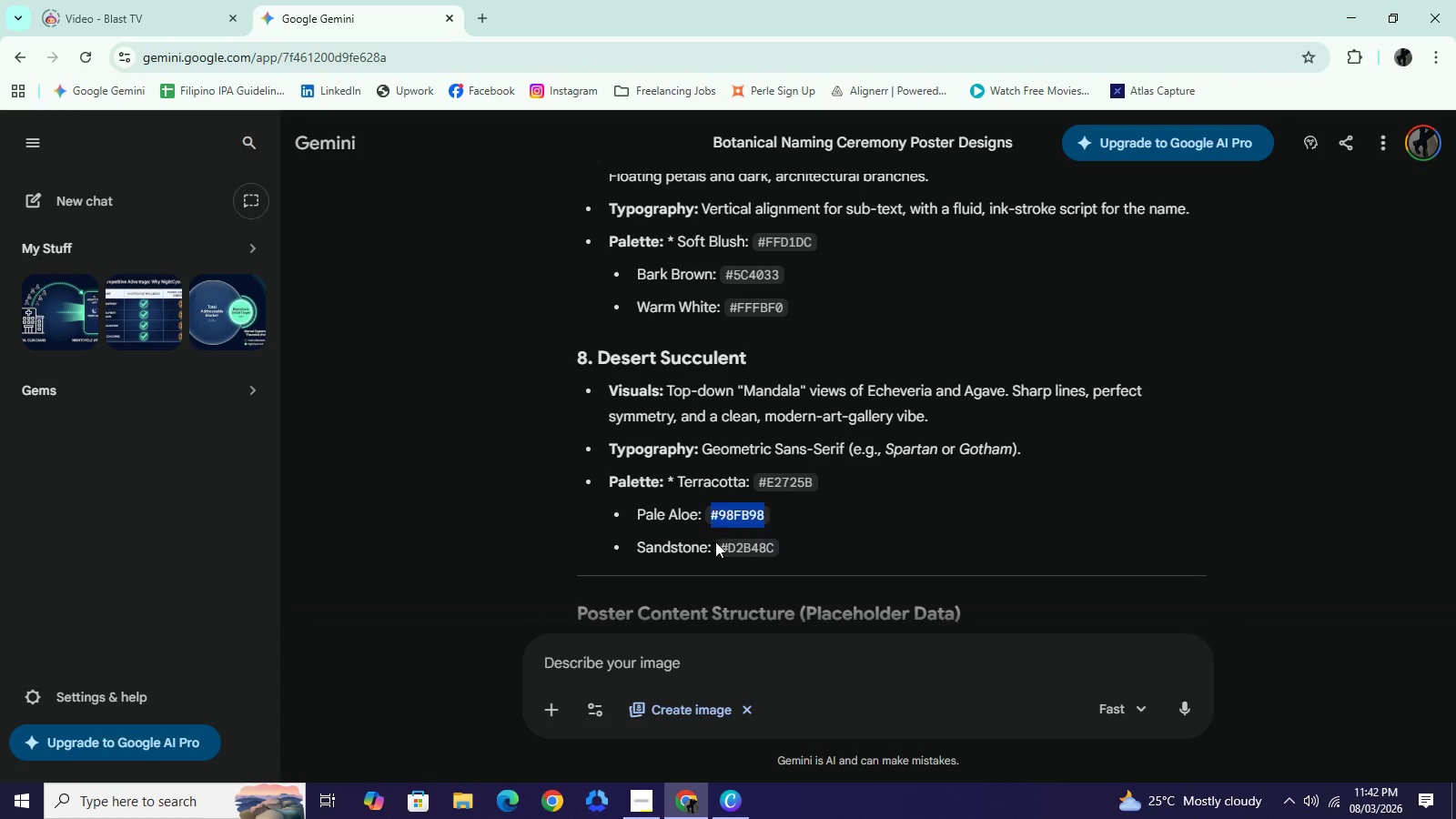 
key(Control+C)
 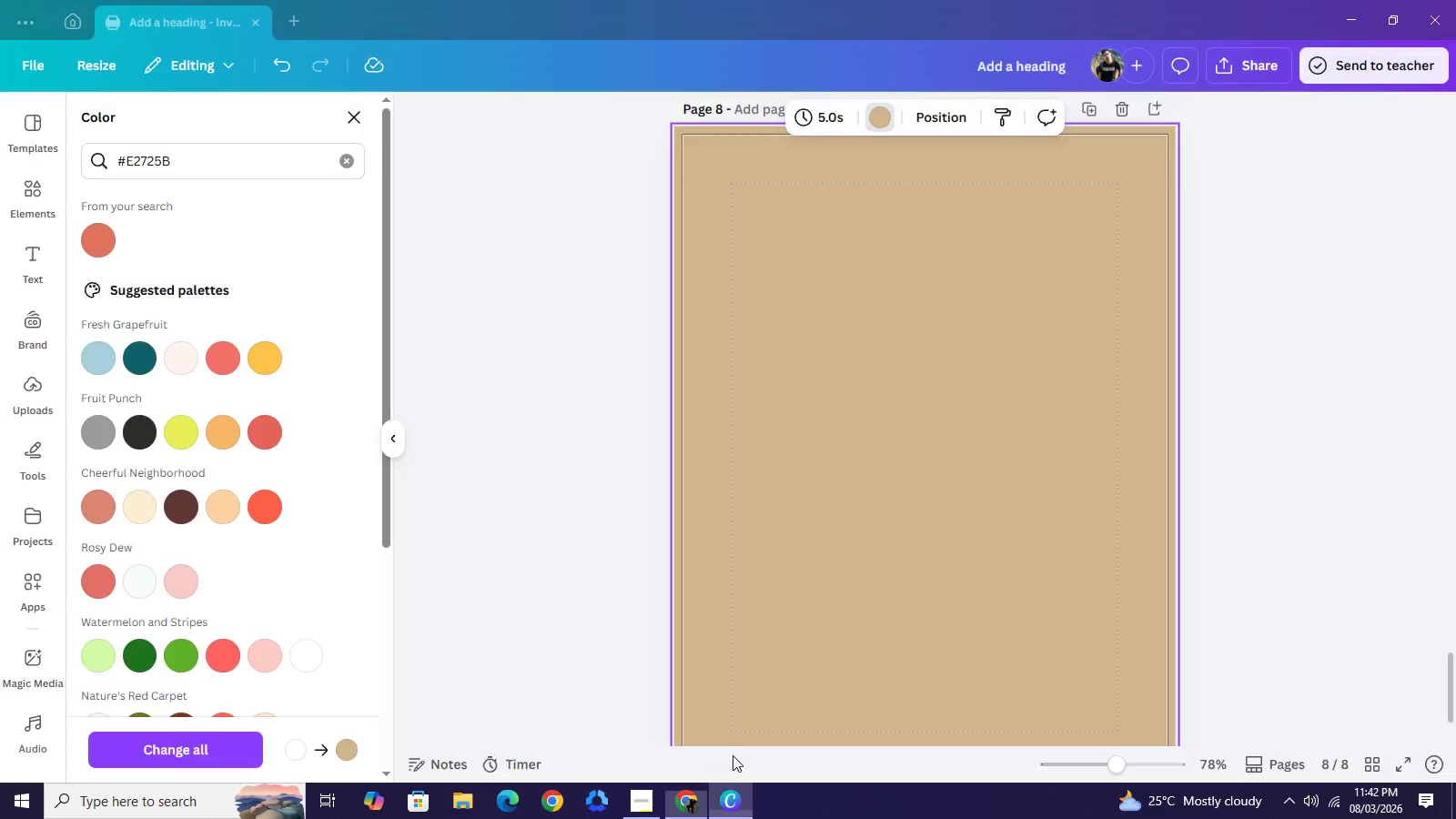 
left_click([740, 802])
 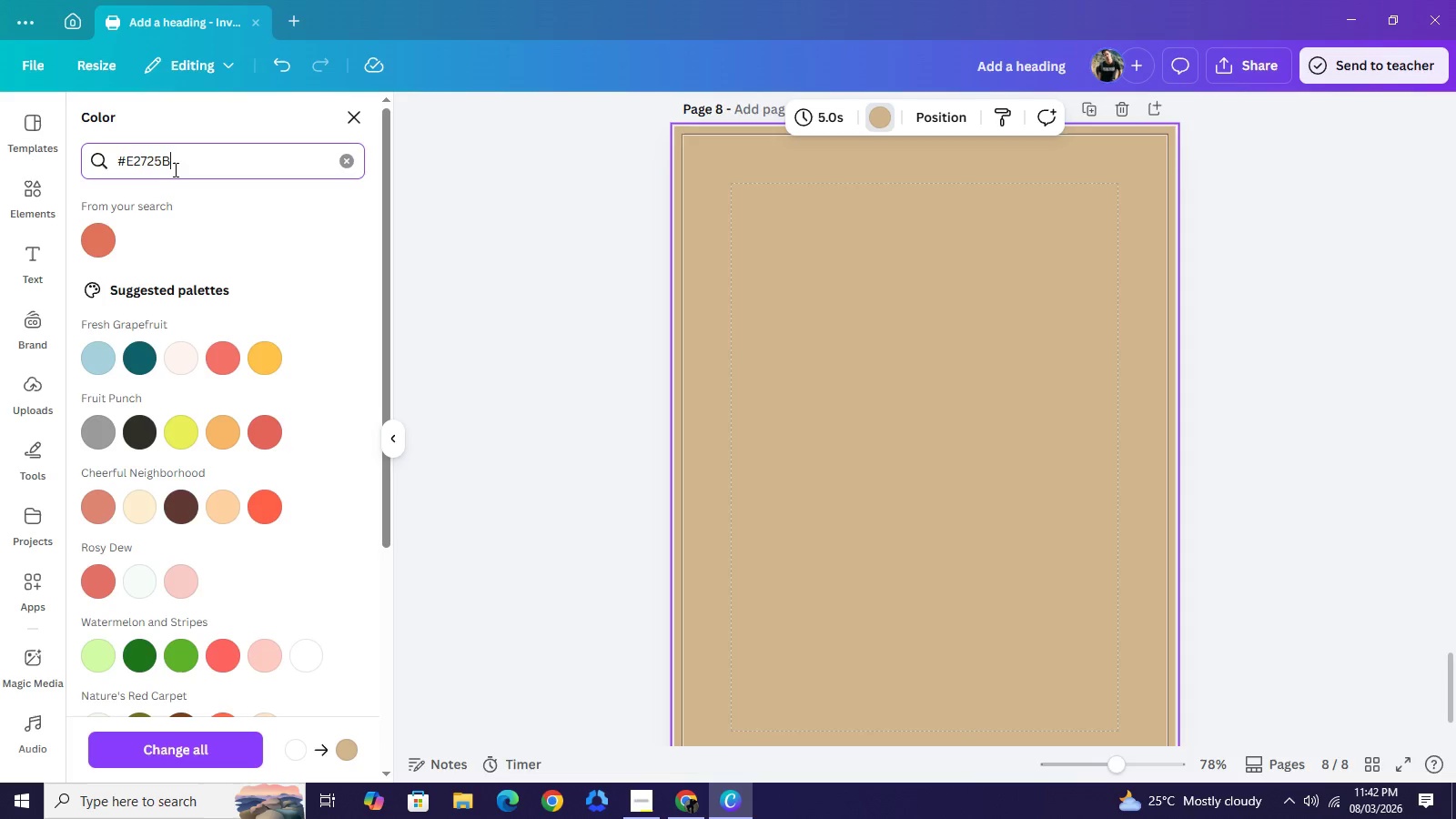 
left_click([174, 169])
 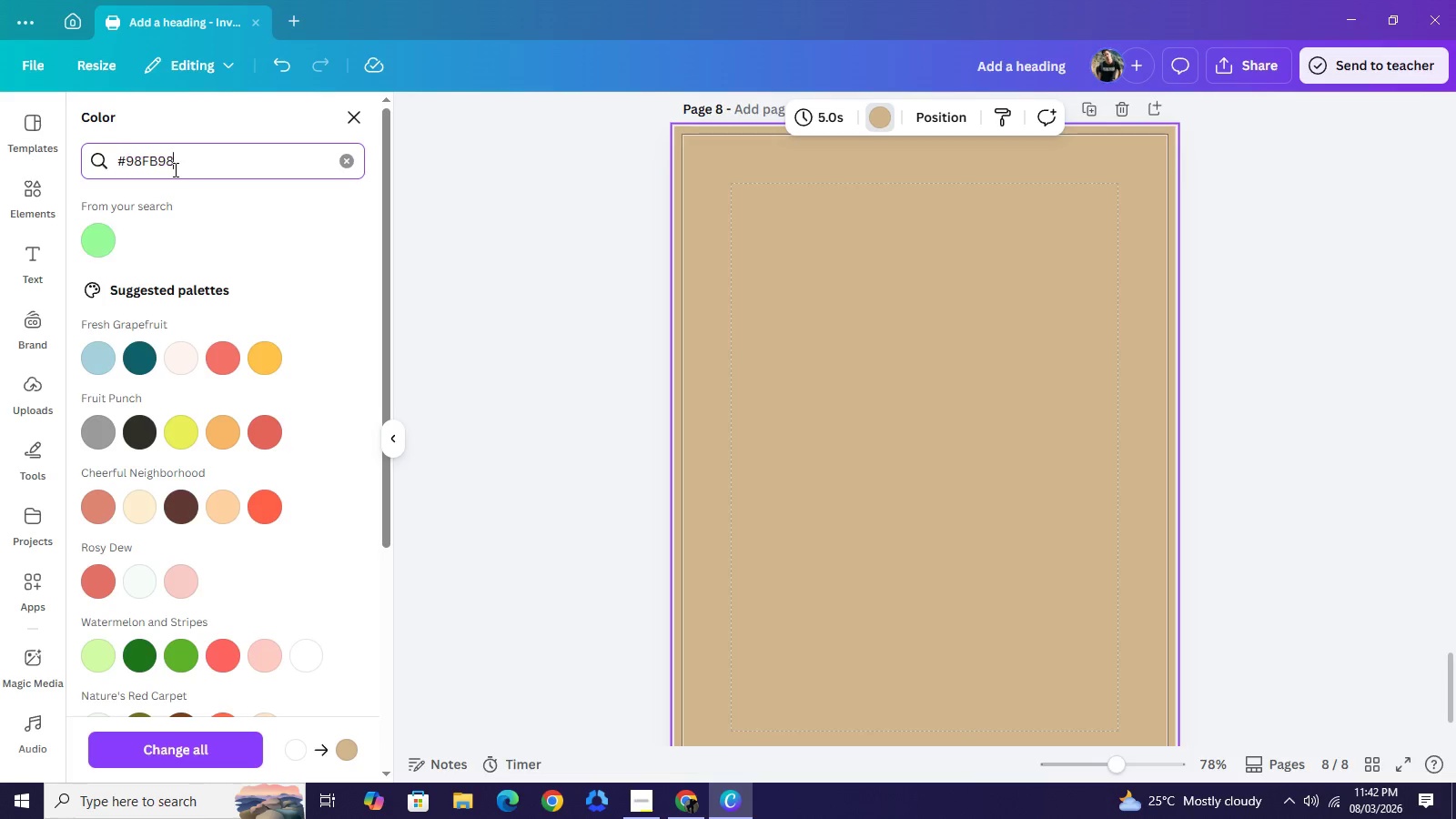 
key(Control+A)
 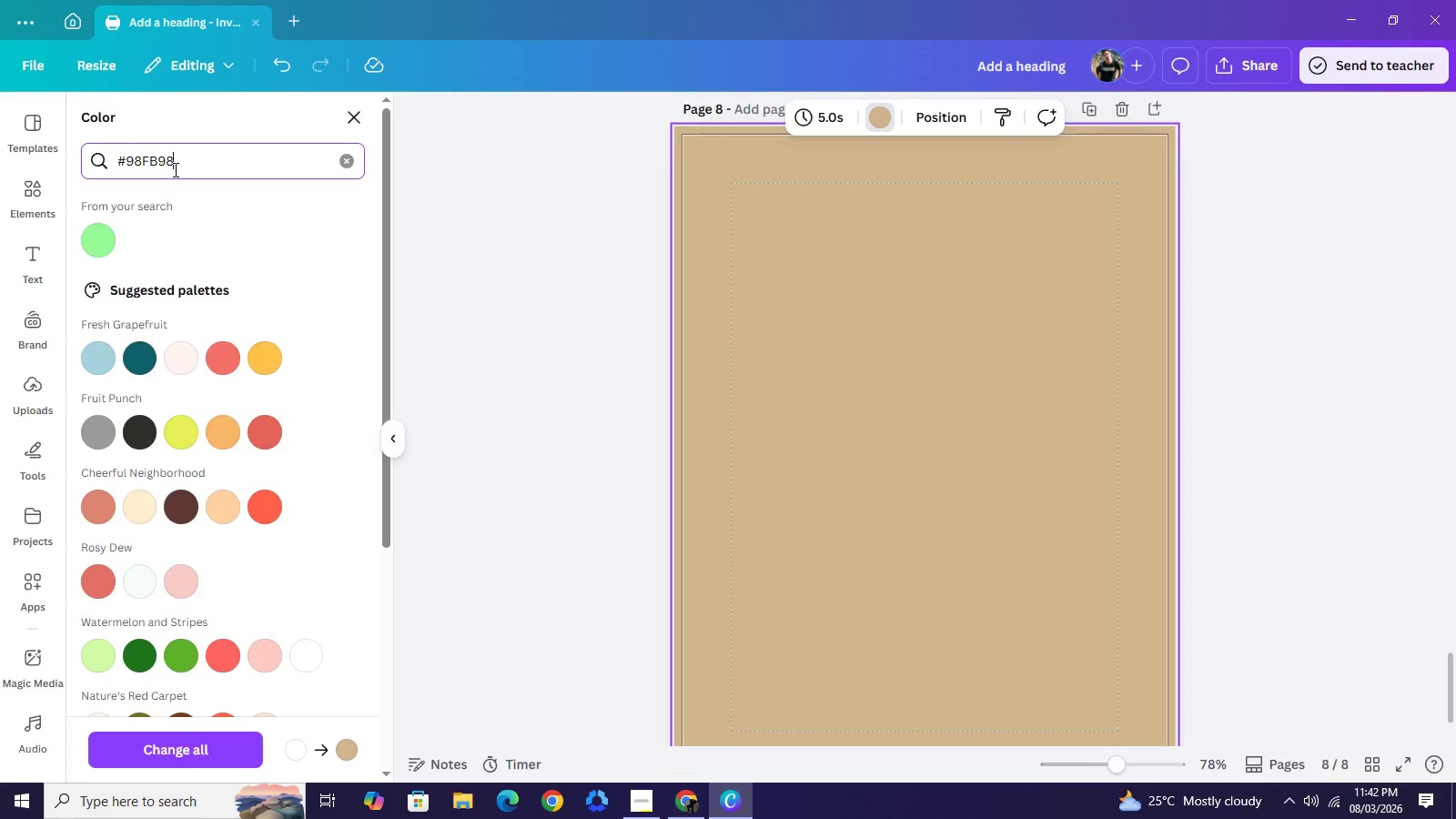 
key(Control+V)
 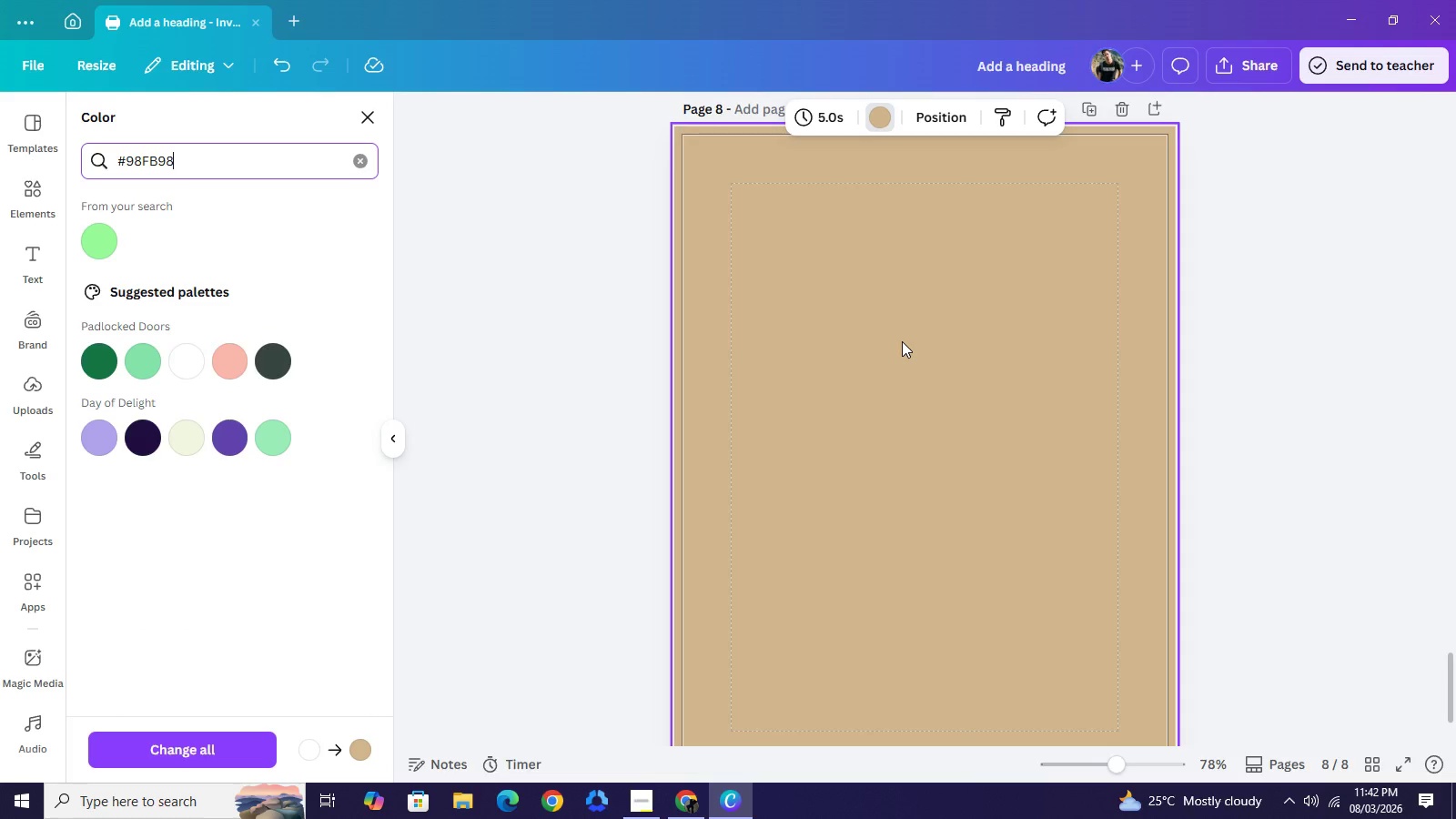 
left_click([902, 341])
 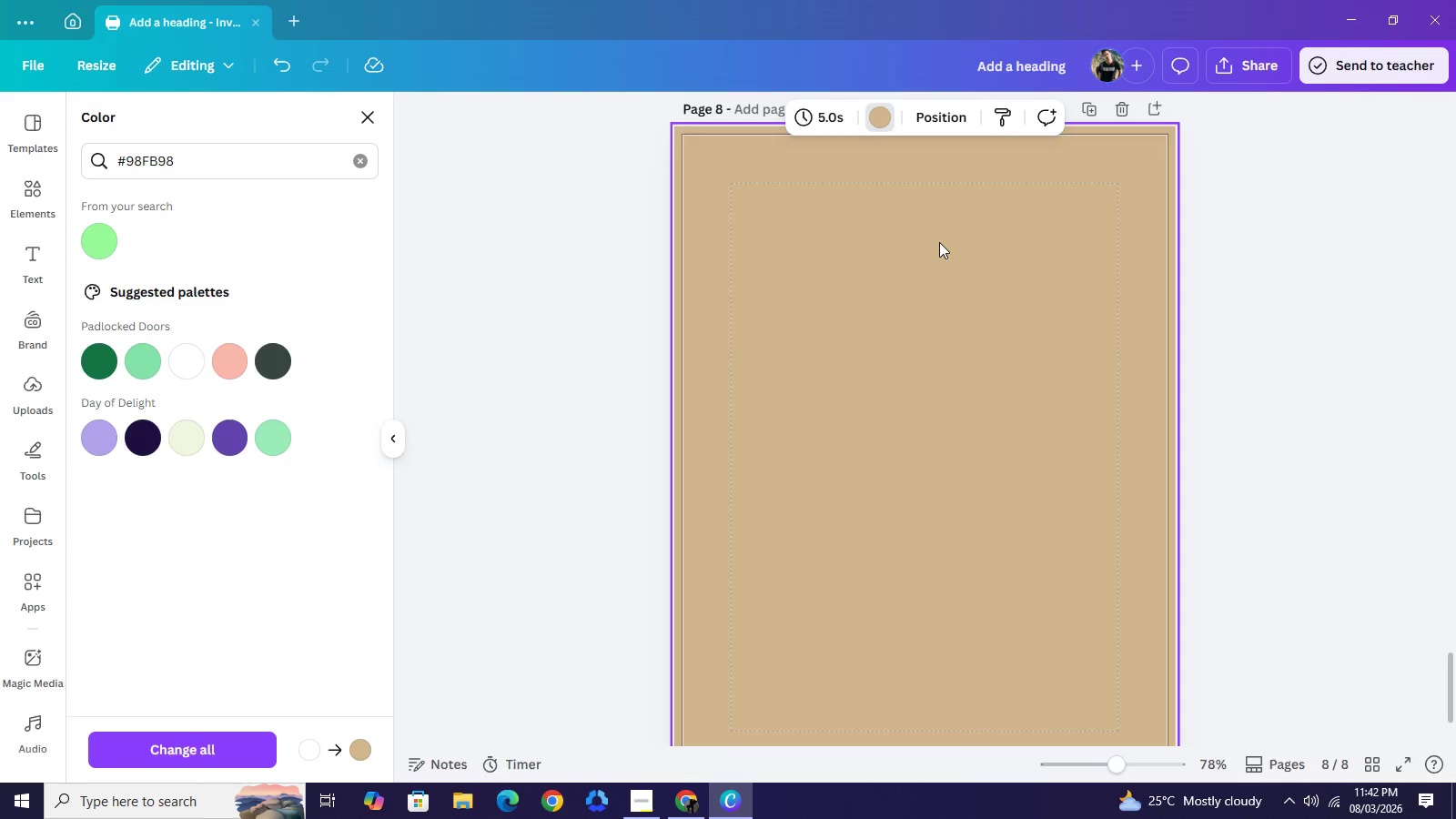 
left_click_drag(start_coordinate=[939, 242], to_coordinate=[943, 248])
 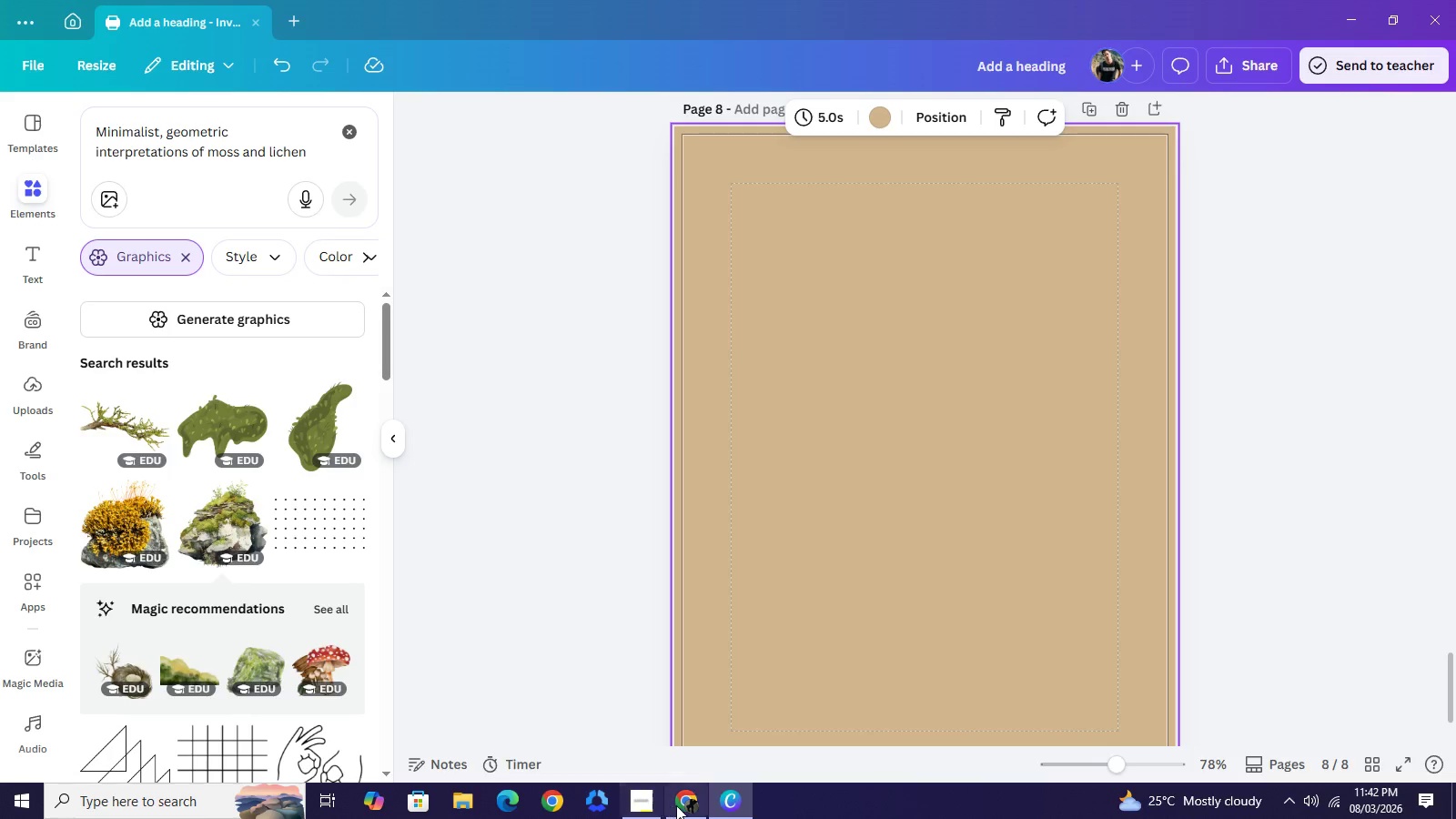 
left_click([678, 804])
 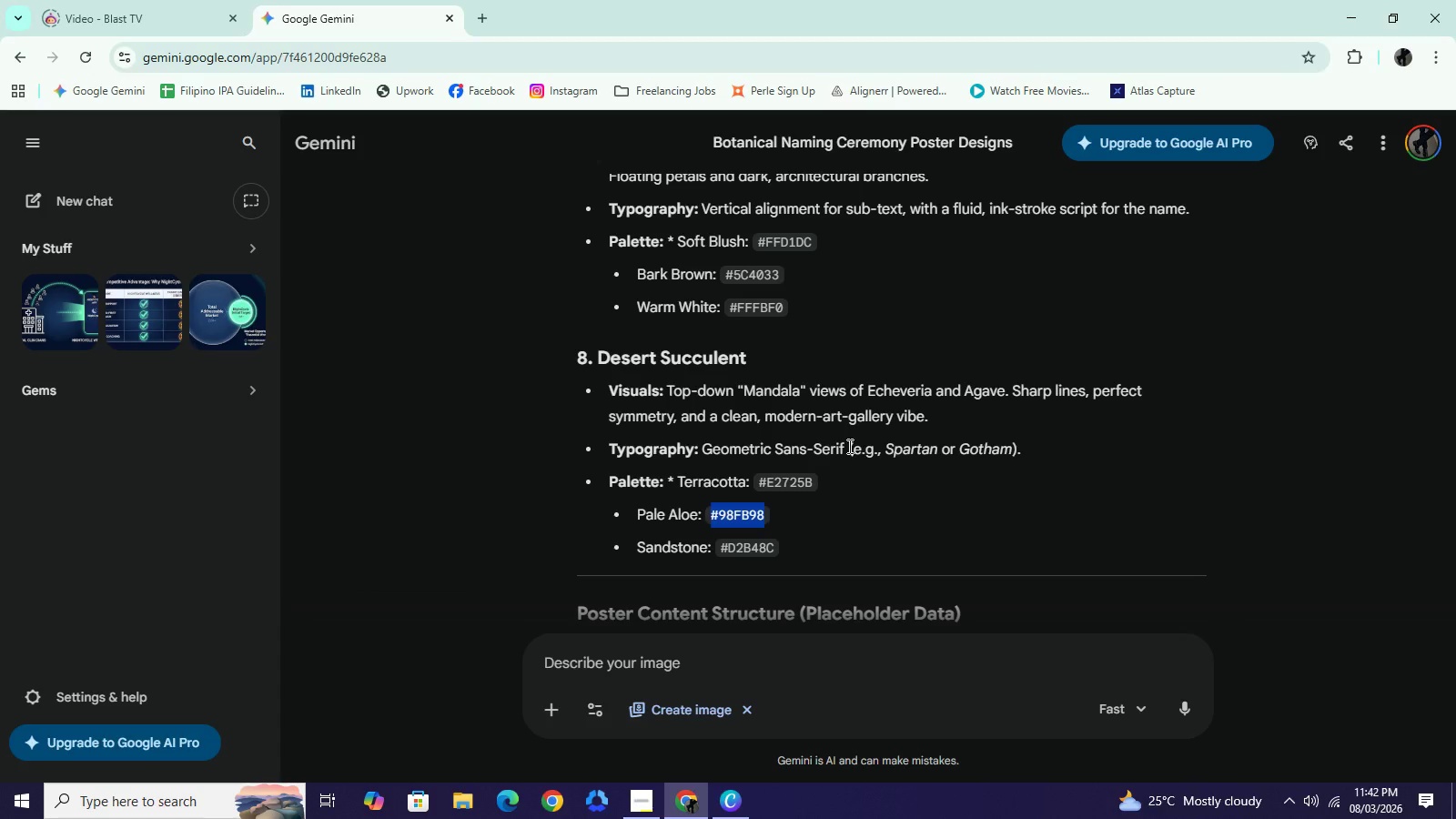 
wait(18.34)
 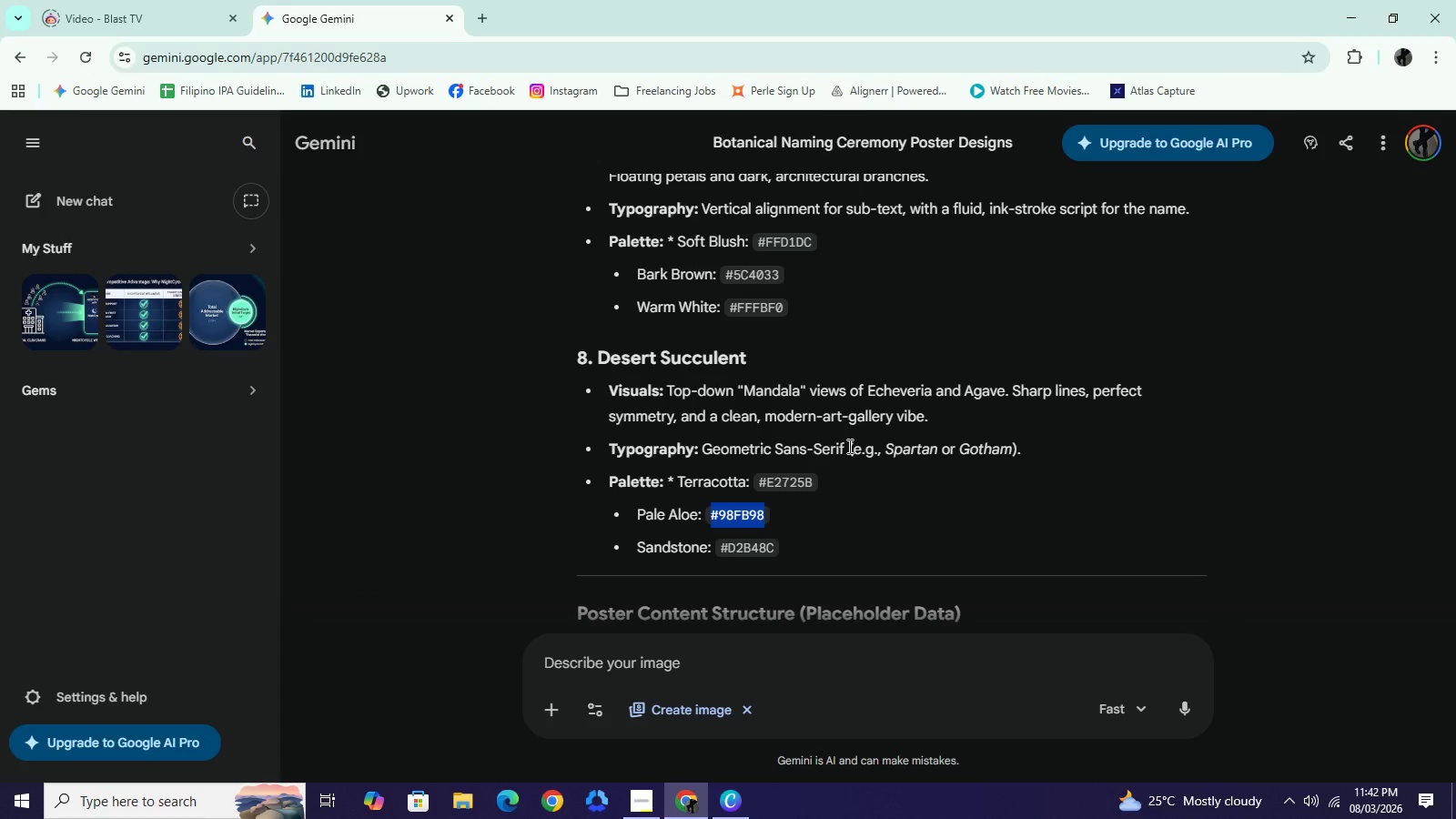 
left_click_drag(start_coordinate=[1011, 392], to_coordinate=[1034, 413])
 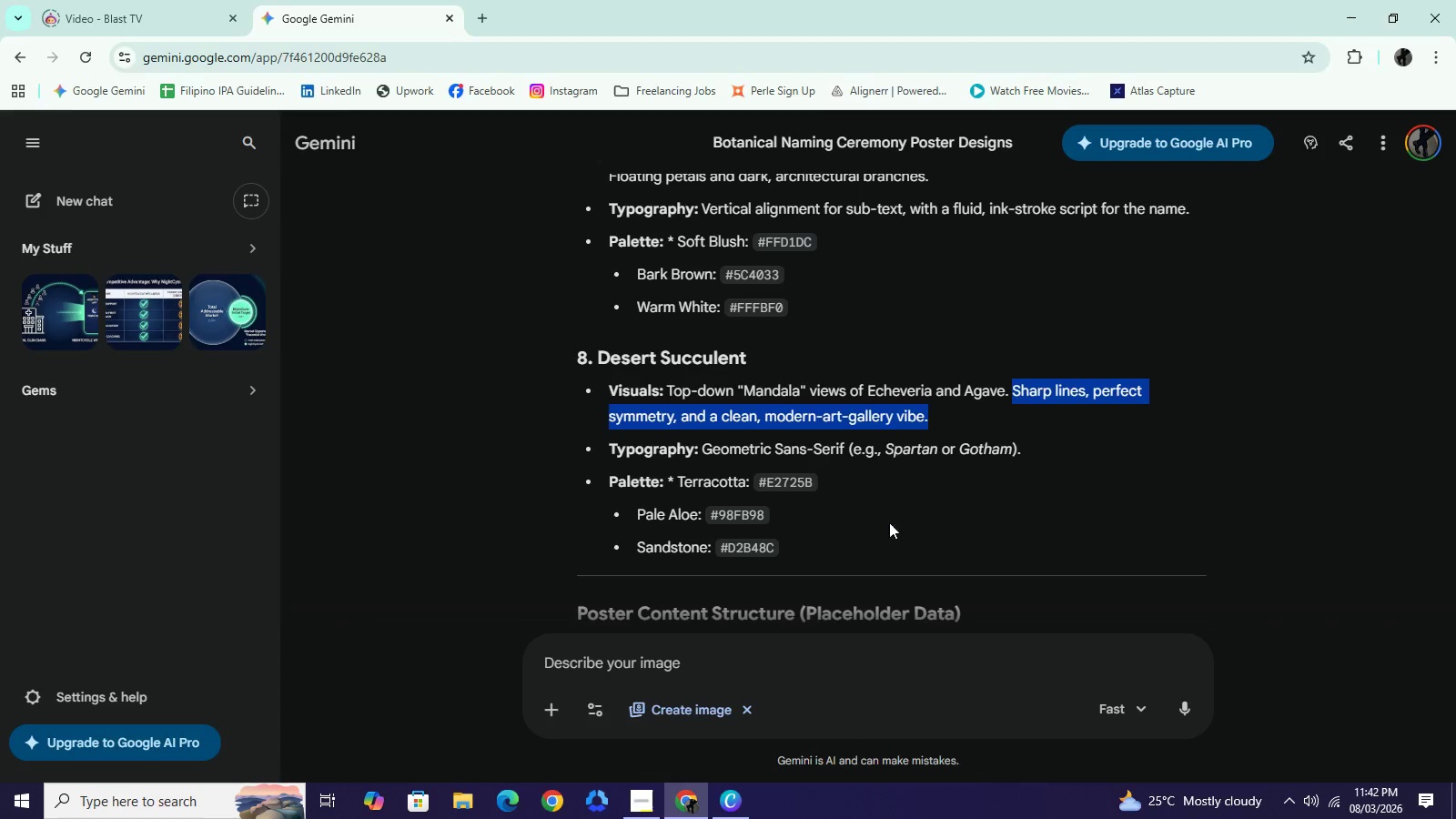 
key(Control+C)
 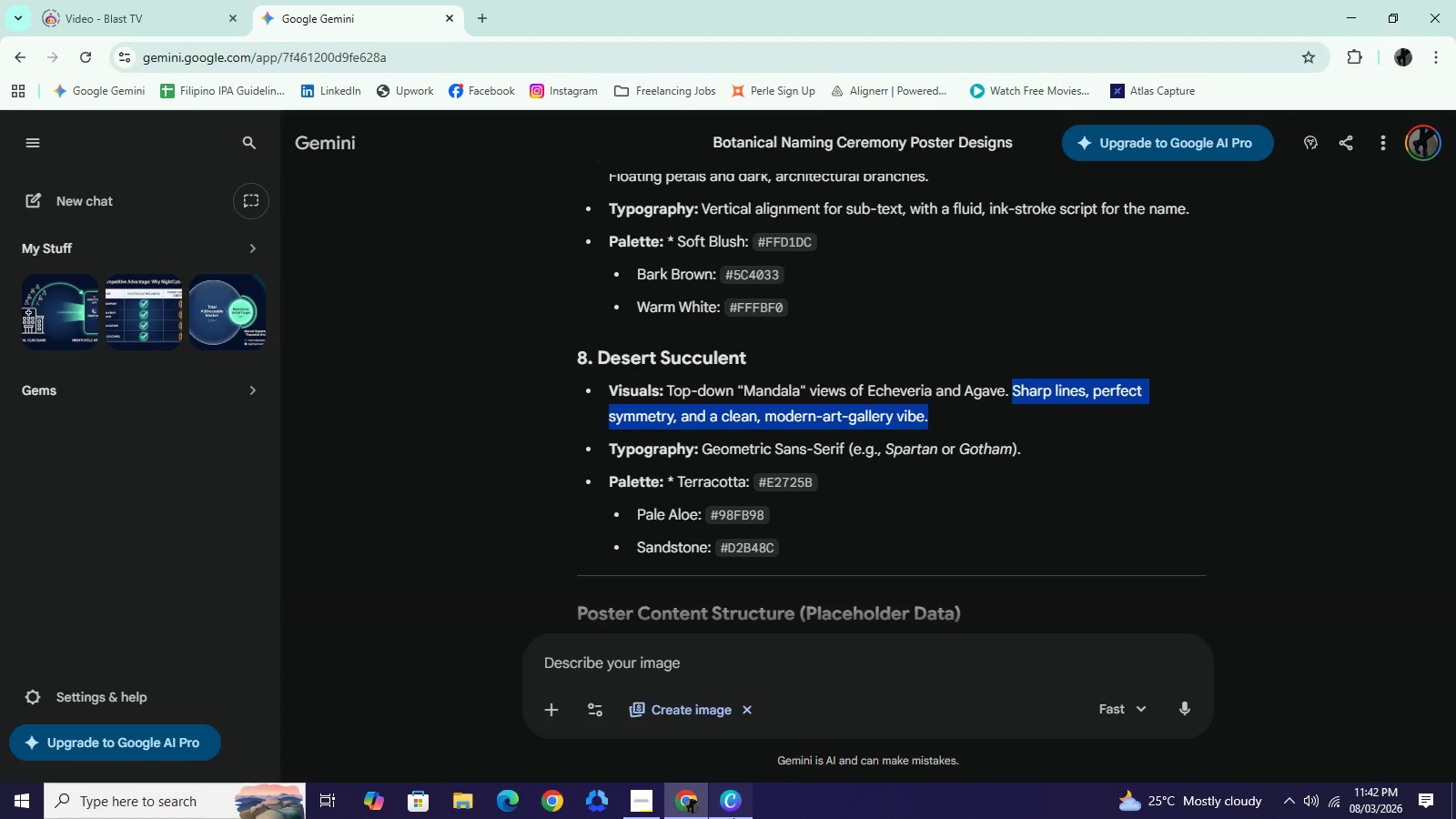 
left_click([733, 818])
 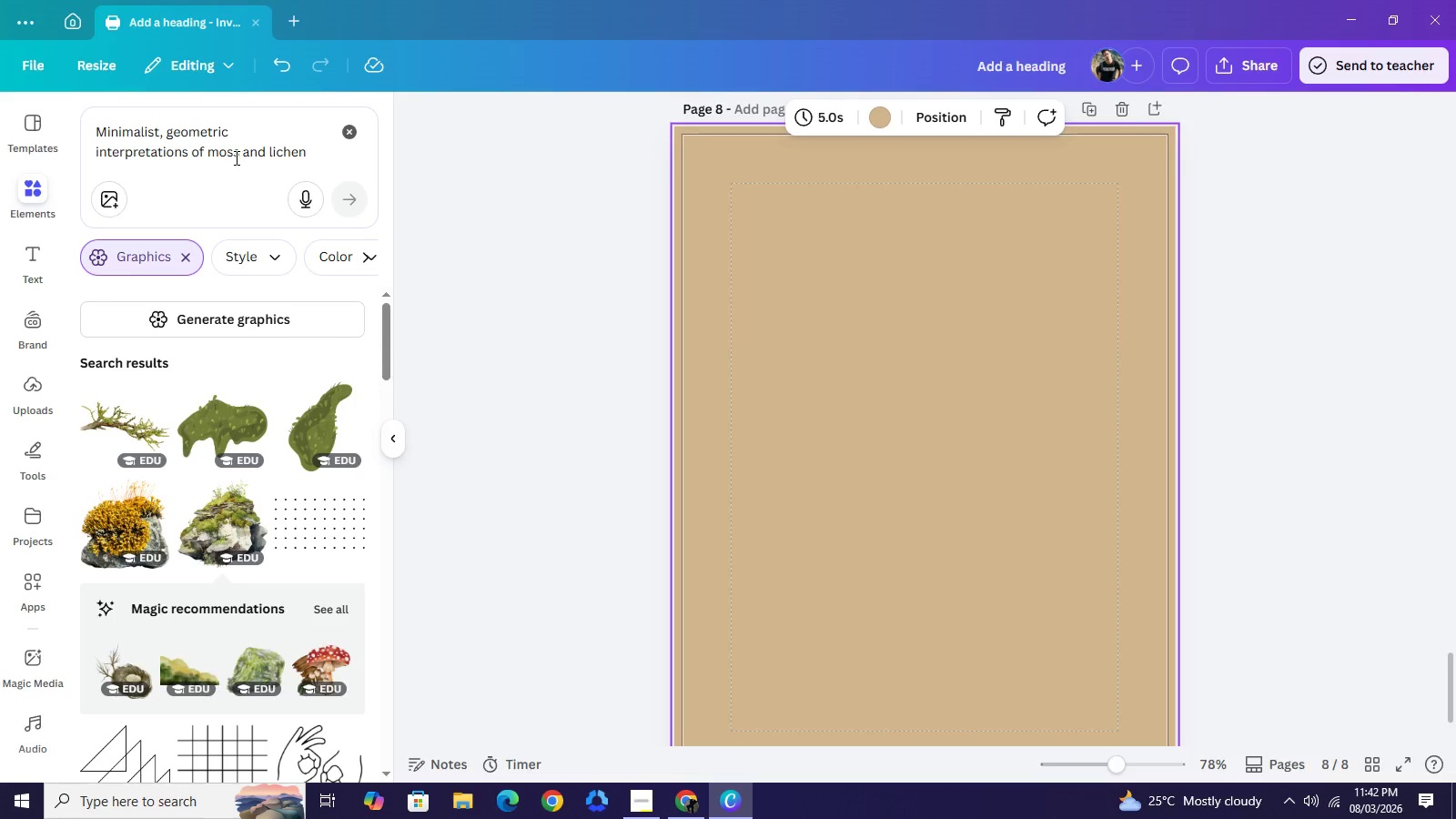 
left_click([238, 157])
 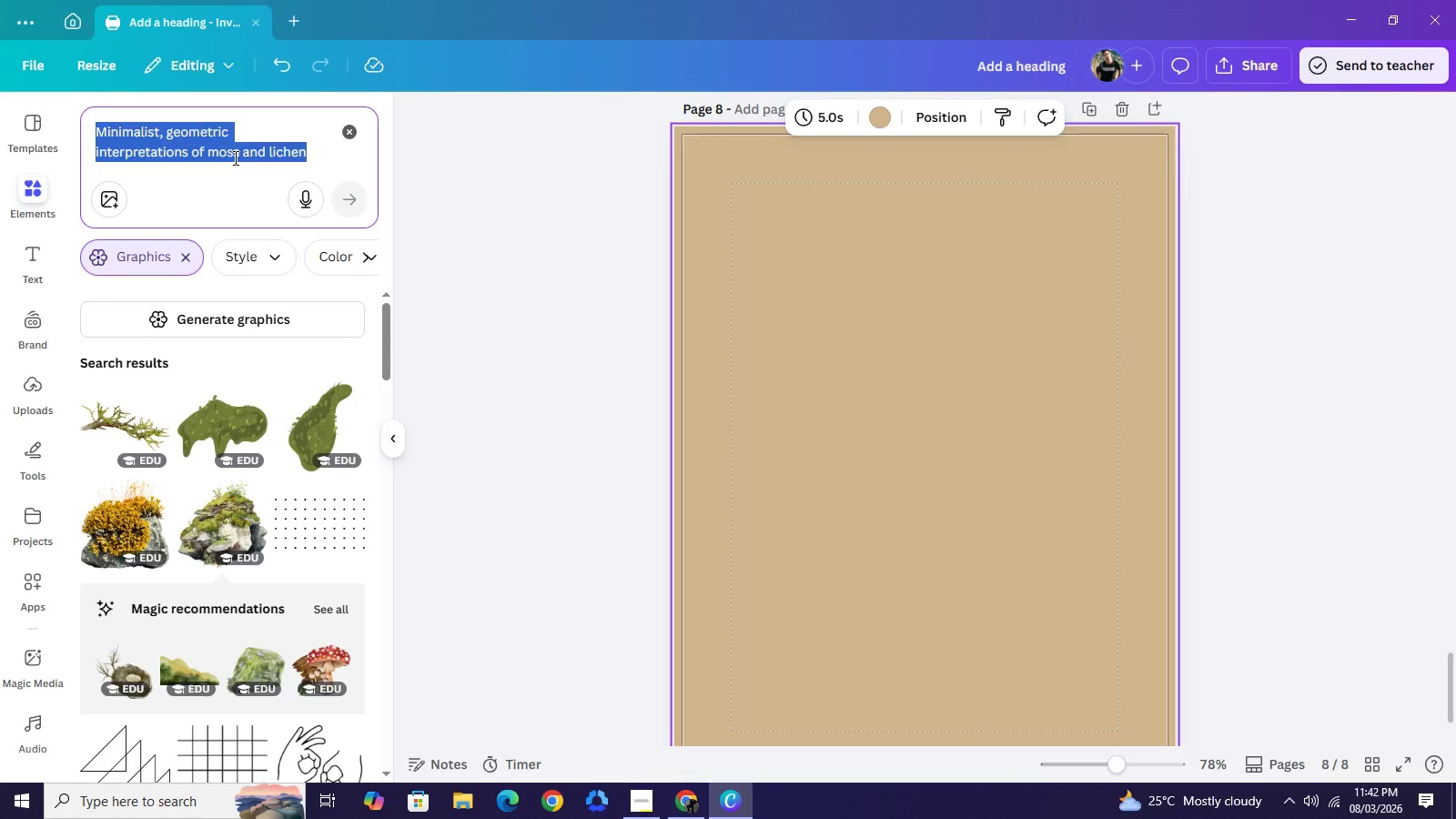 
key(Control+A)
 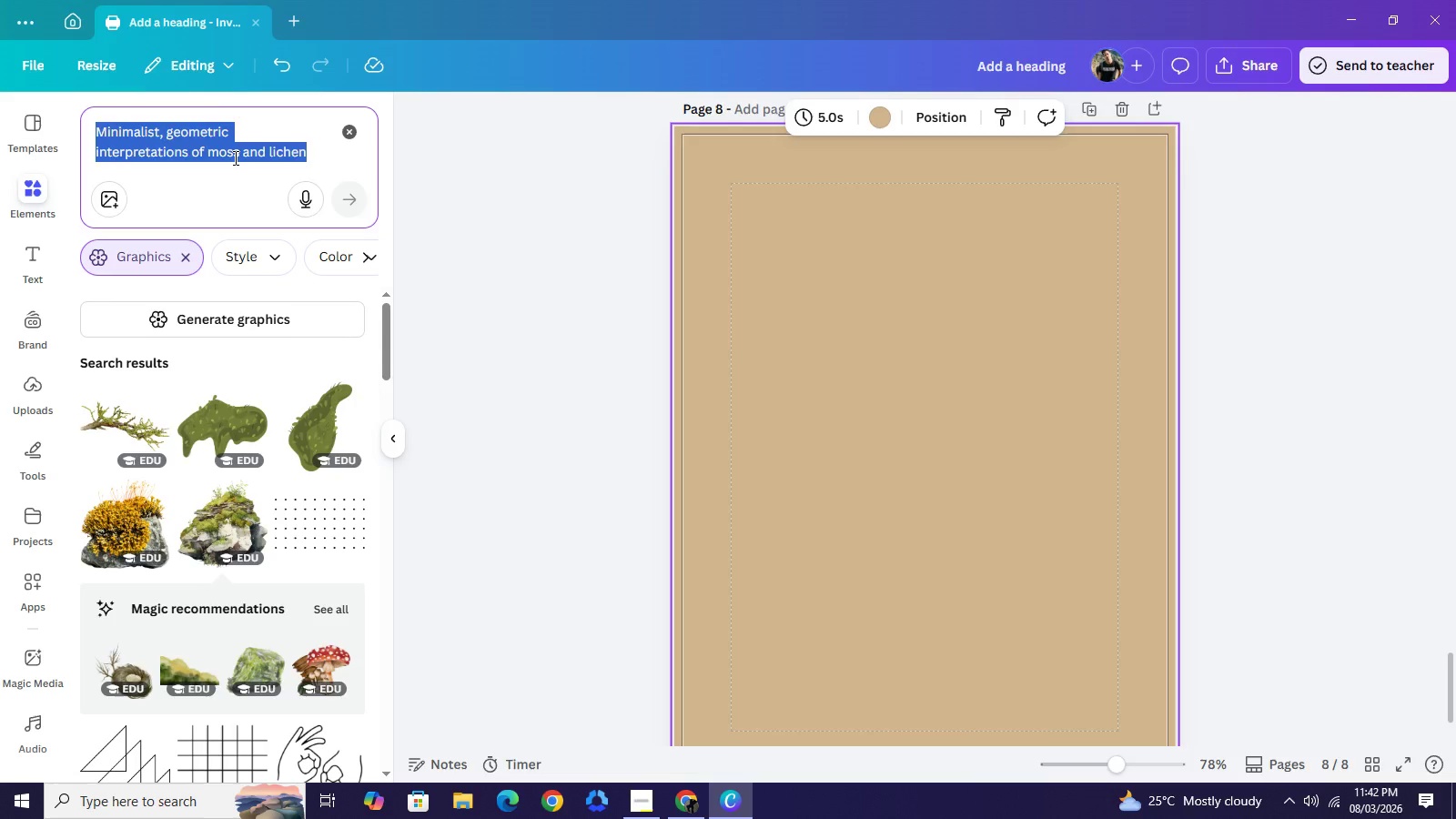 
key(Control+V)
 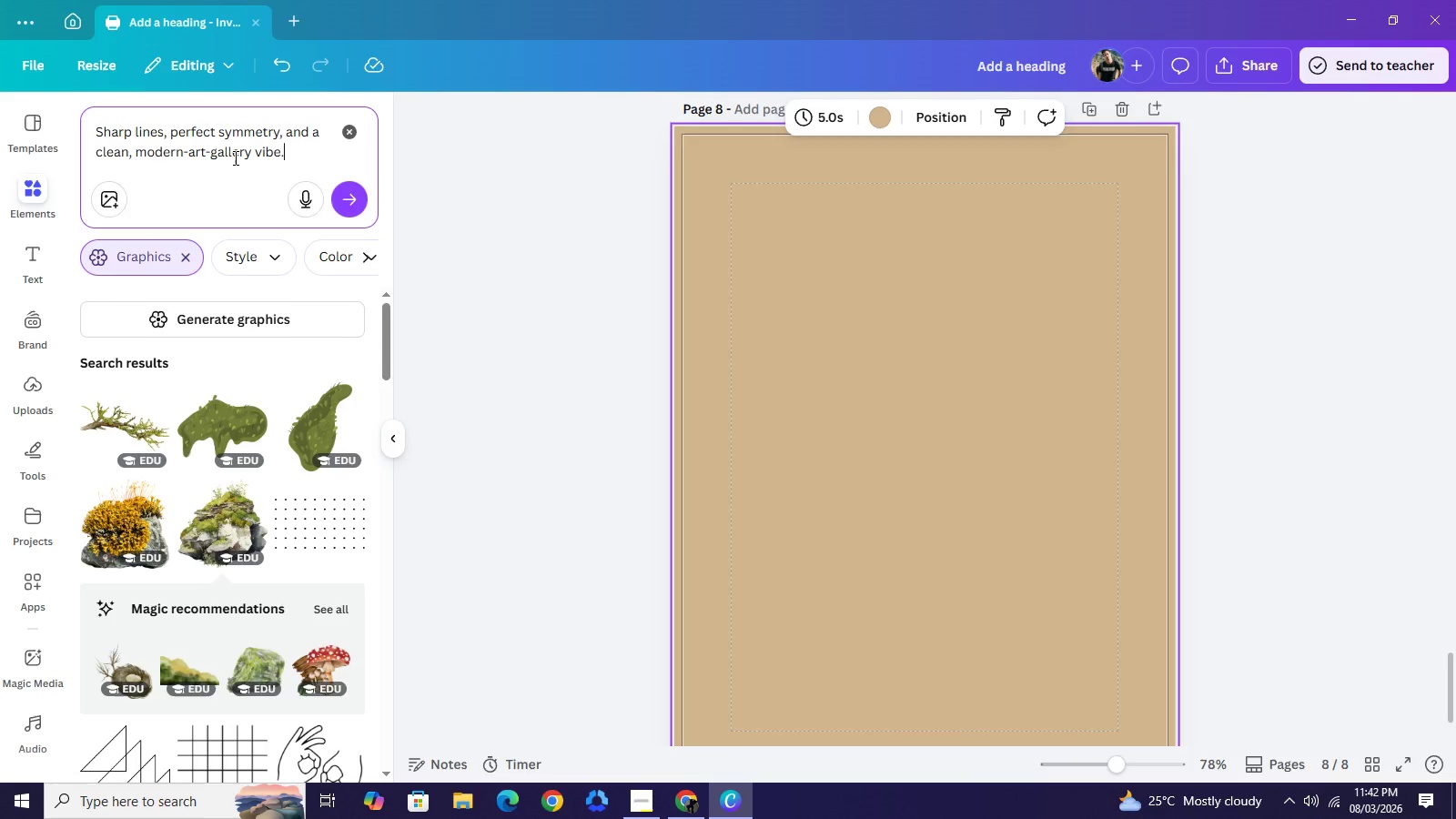 
key(Backspace)
type( background)
 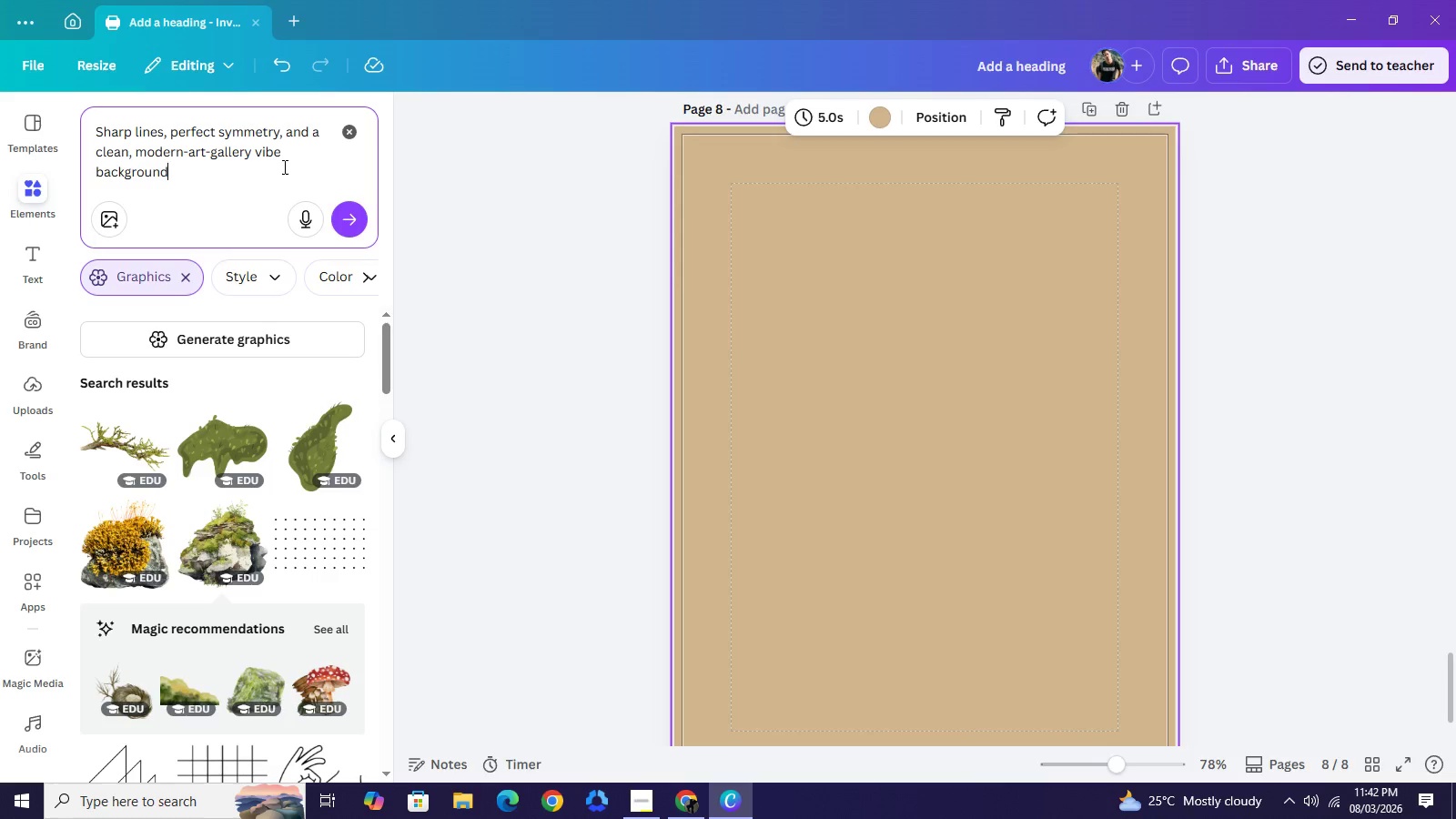 
left_click([296, 159])
 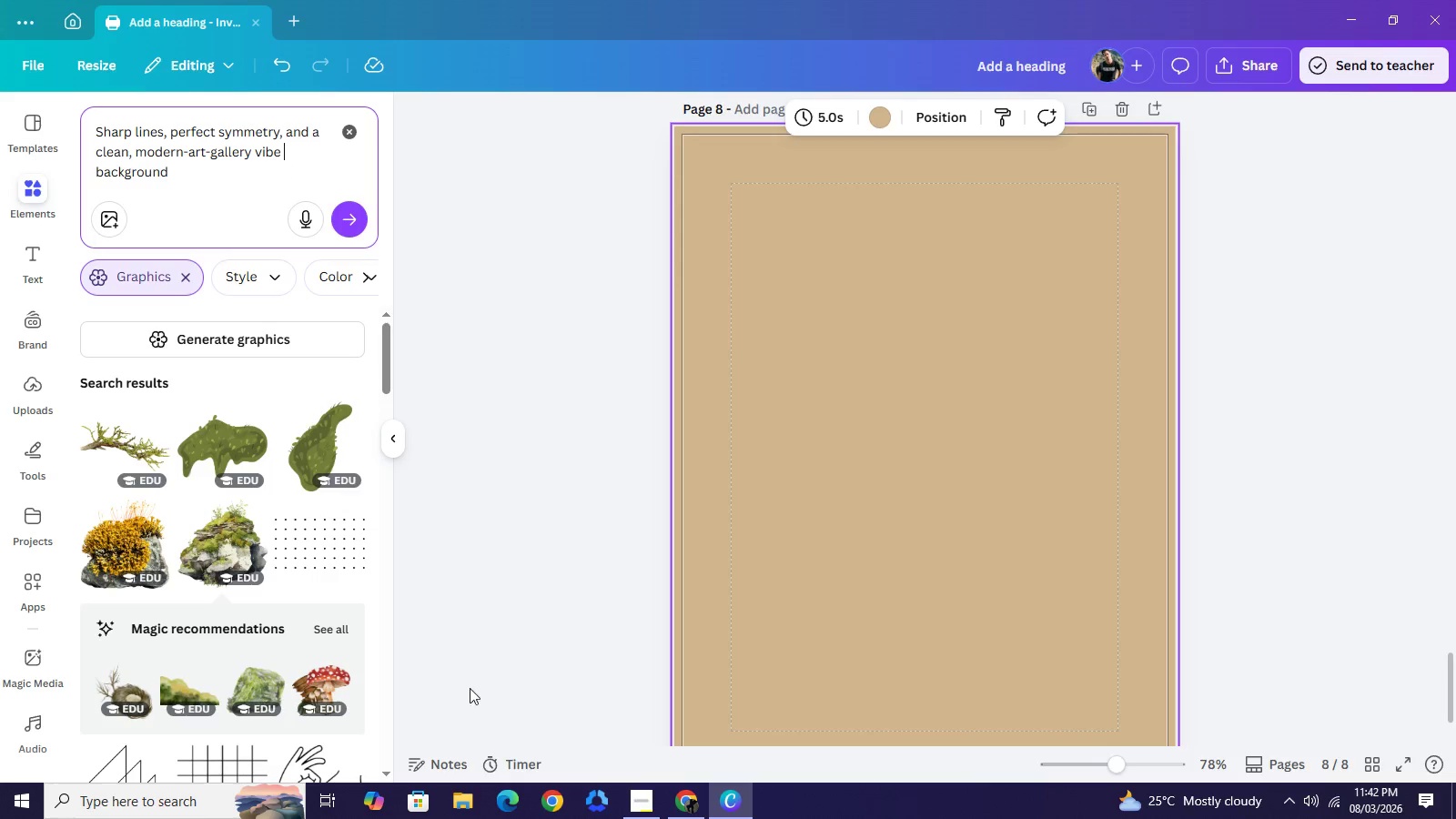 
left_click([679, 808])
 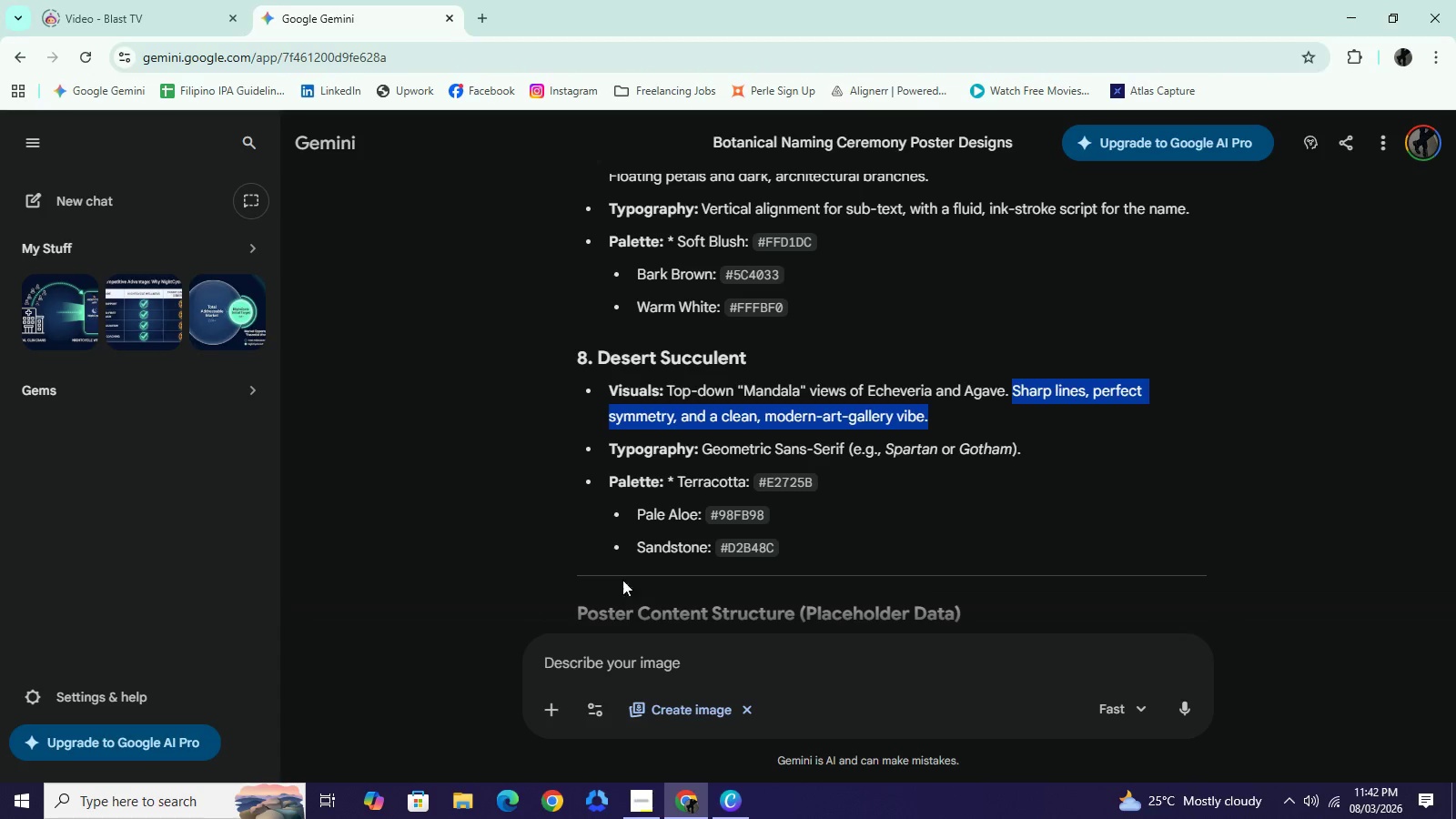 
left_click_drag(start_coordinate=[629, 556], to_coordinate=[774, 552])
 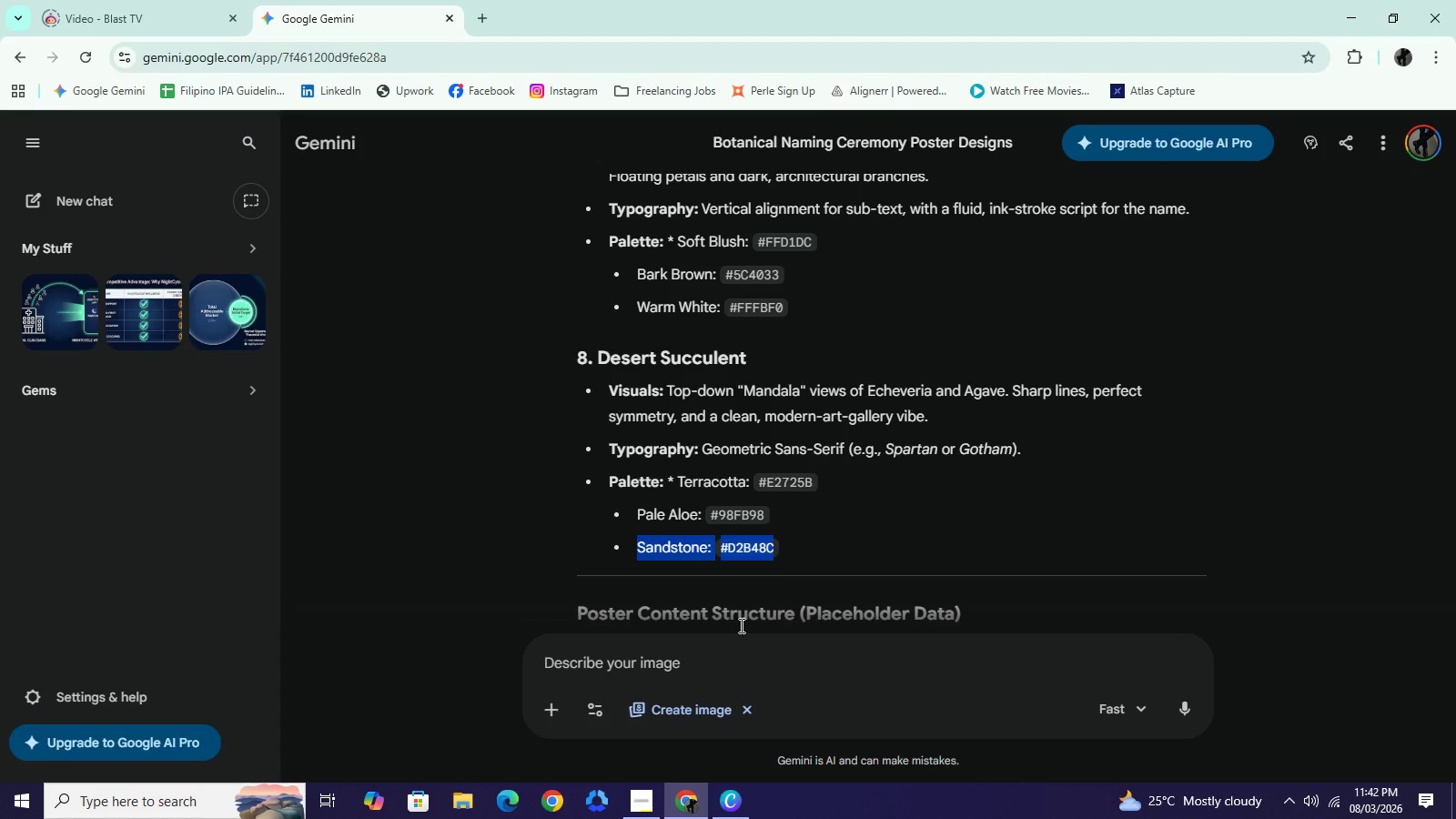 
key(Control+C)
 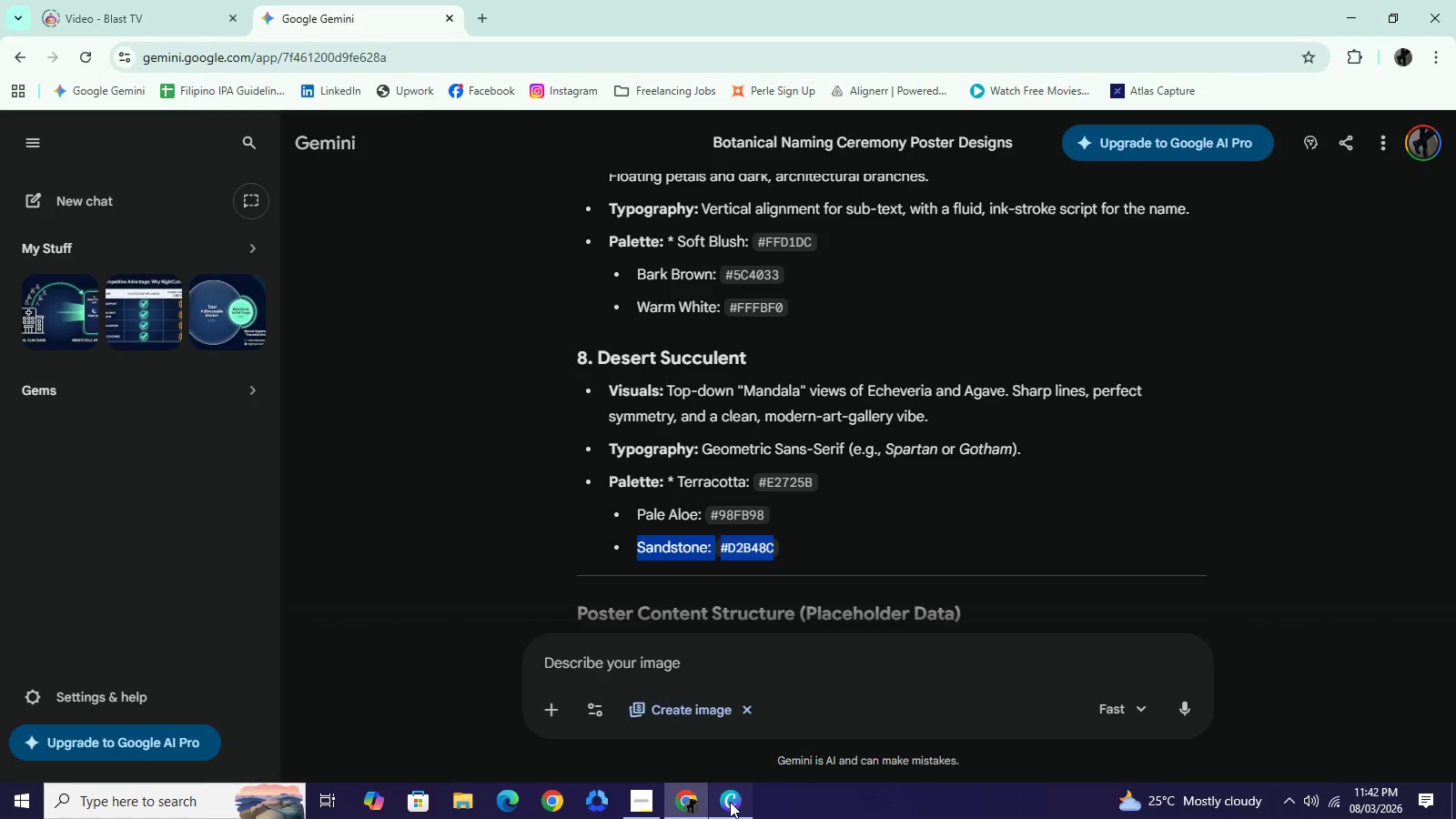 
left_click([730, 802])
 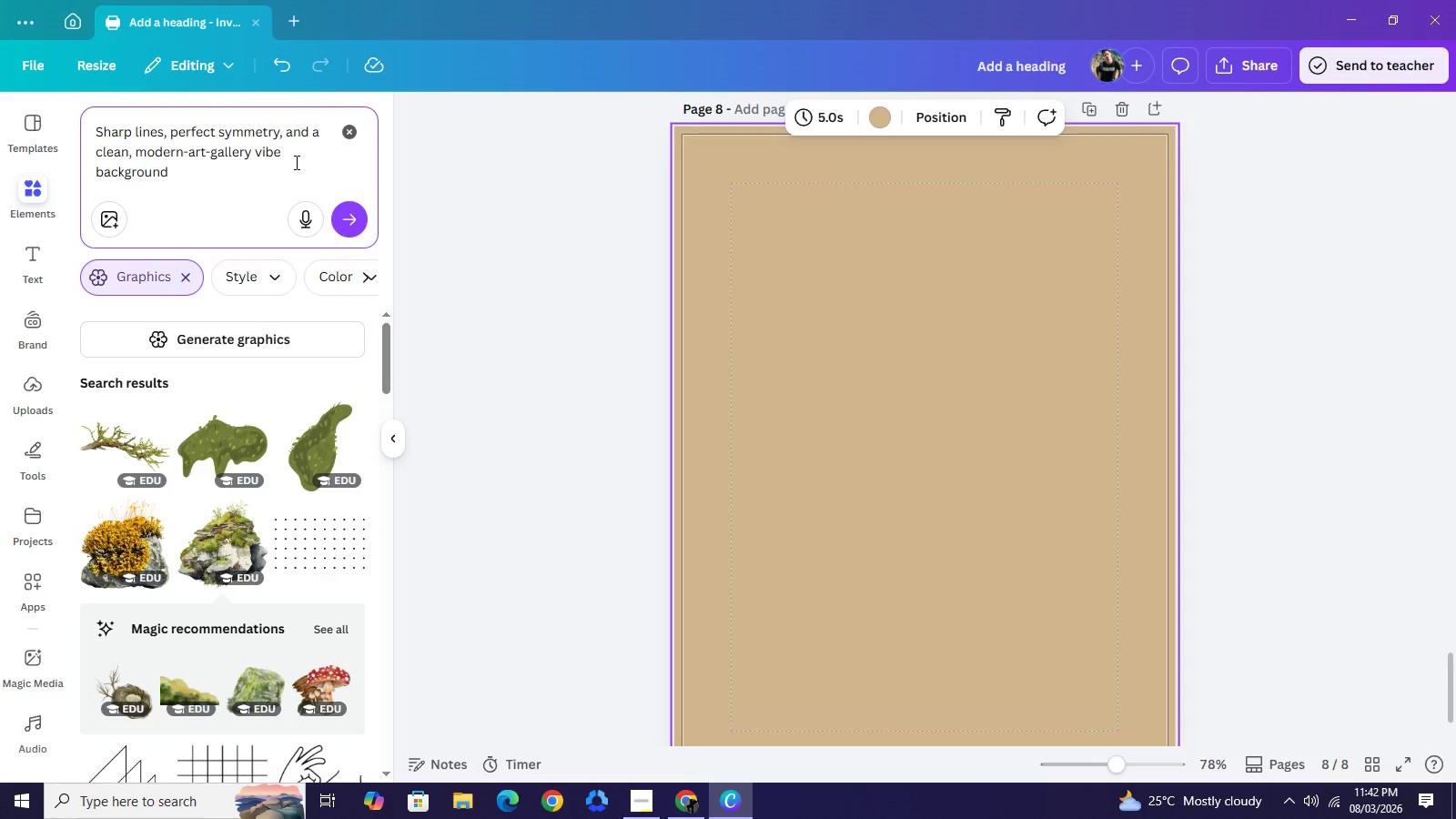 
left_click([295, 162])
 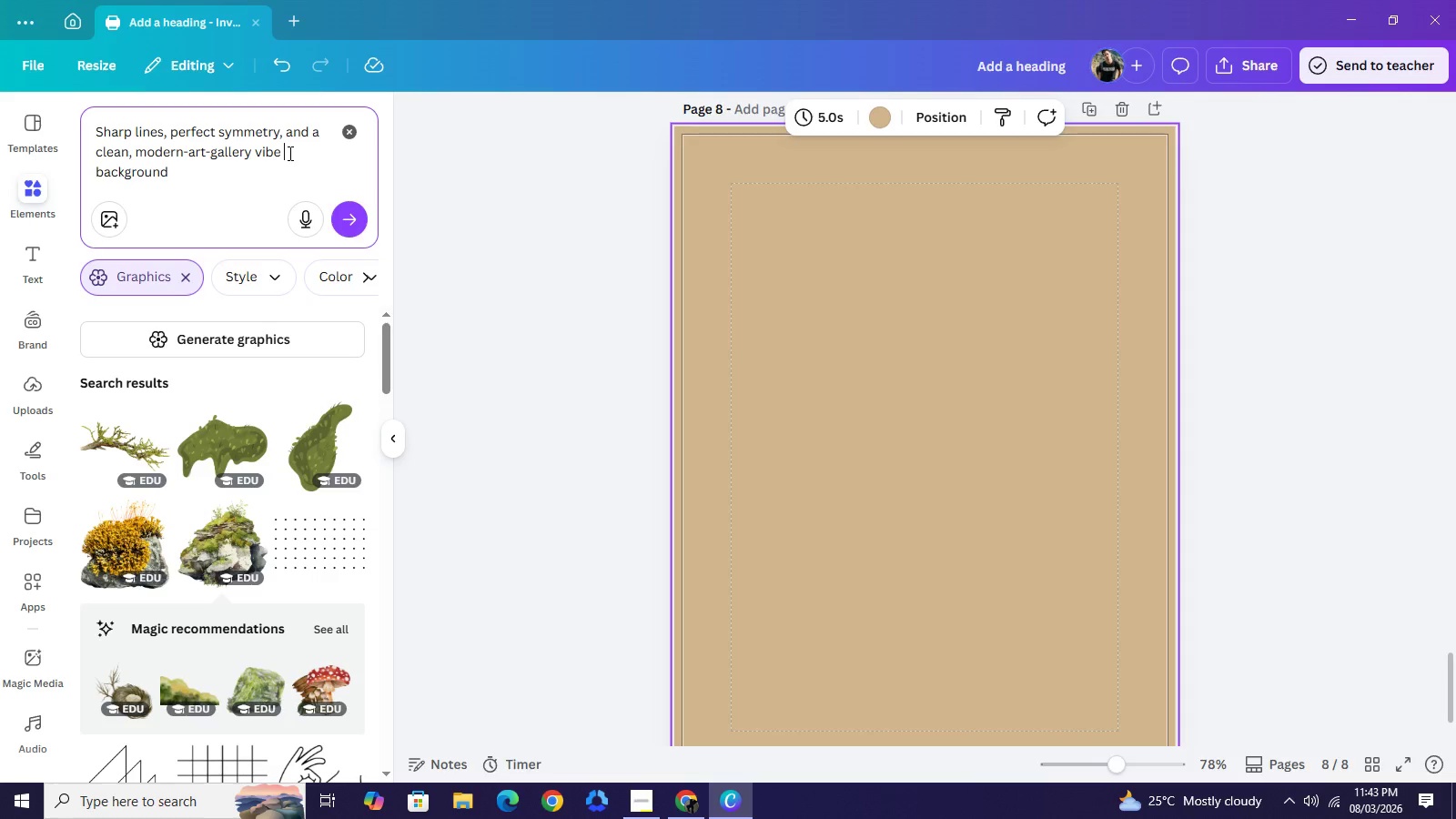 
left_click([288, 153])
 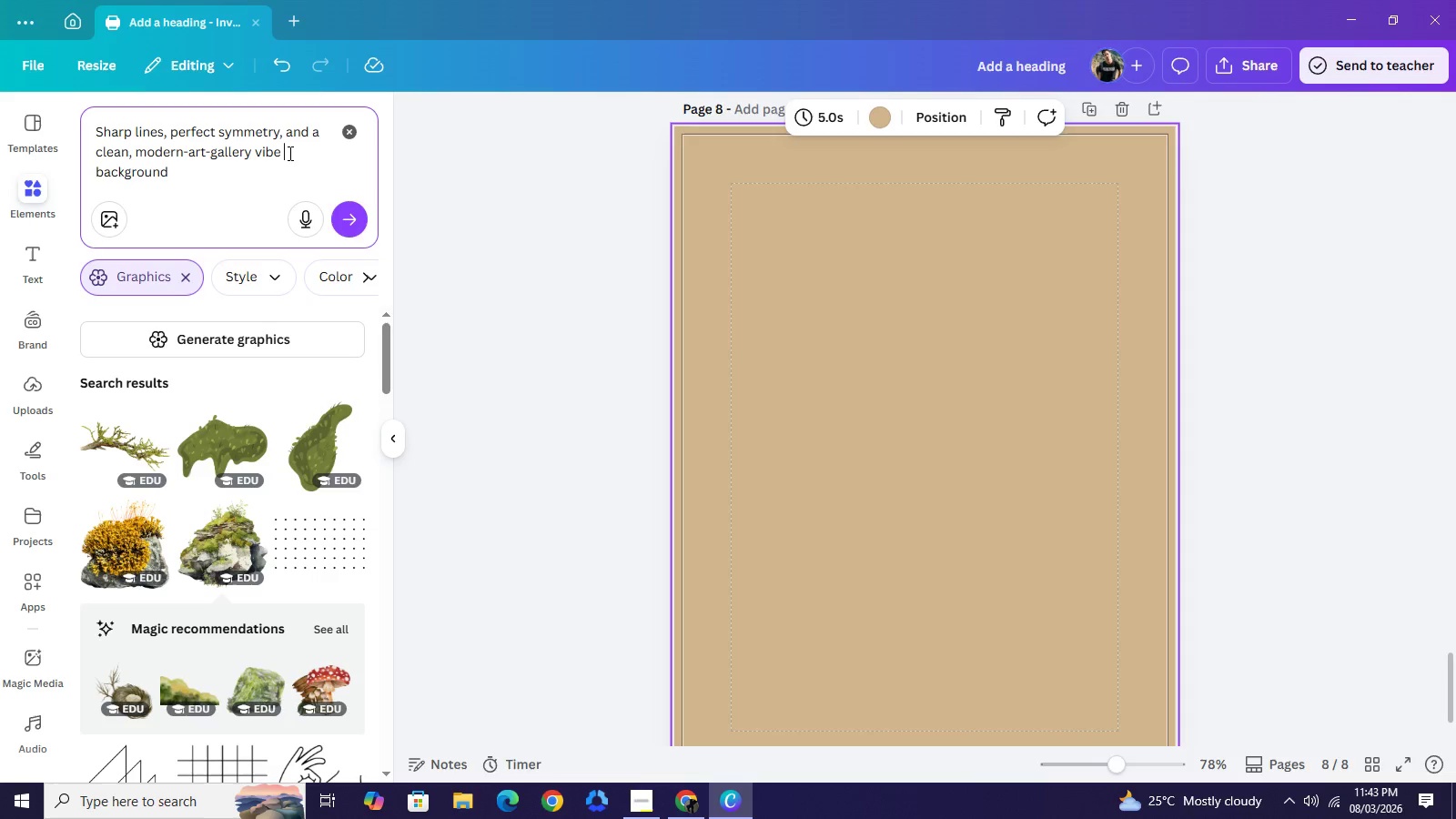 
key(Shift+9)
 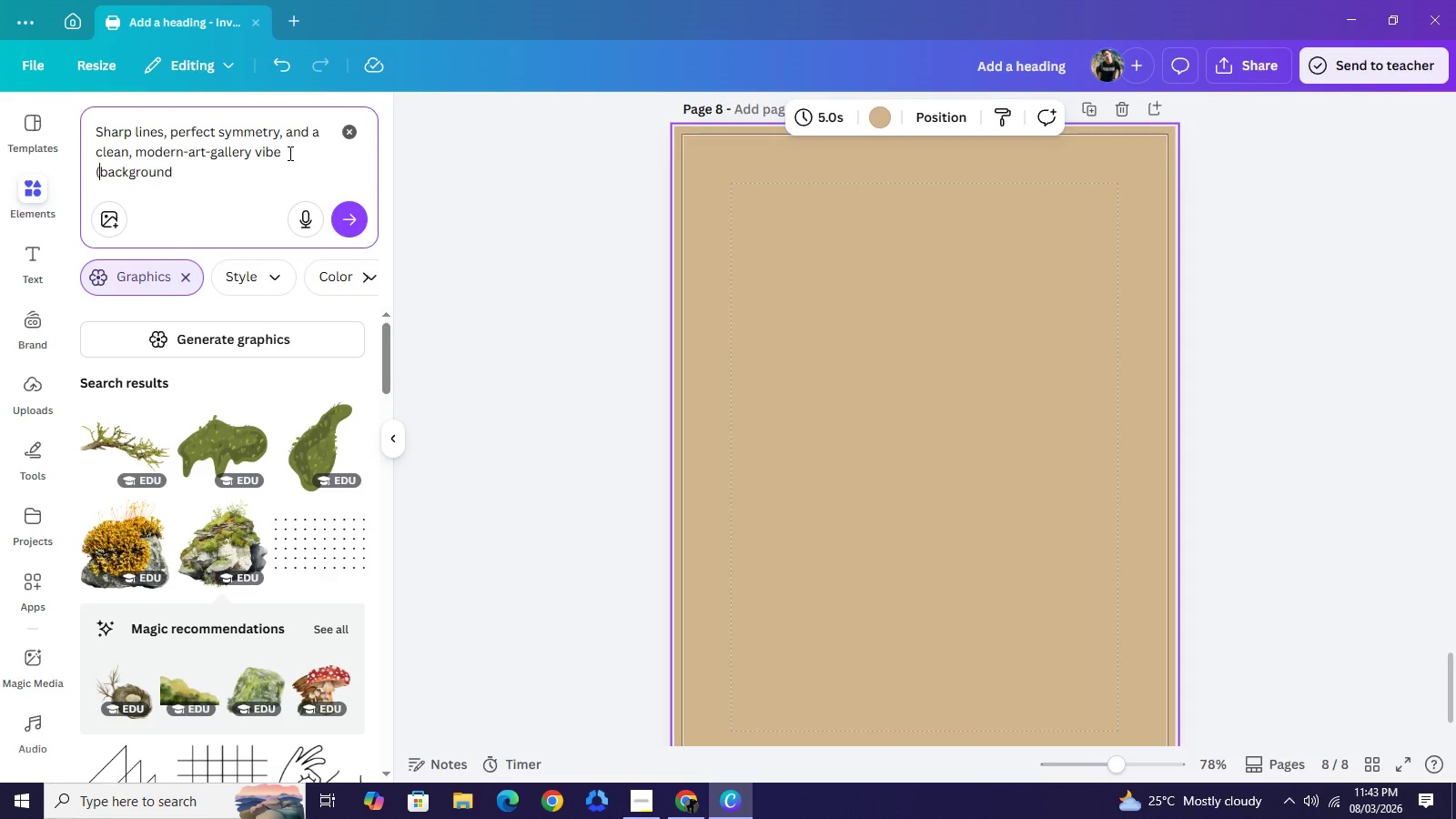 
key(Shift+ShiftRight)
 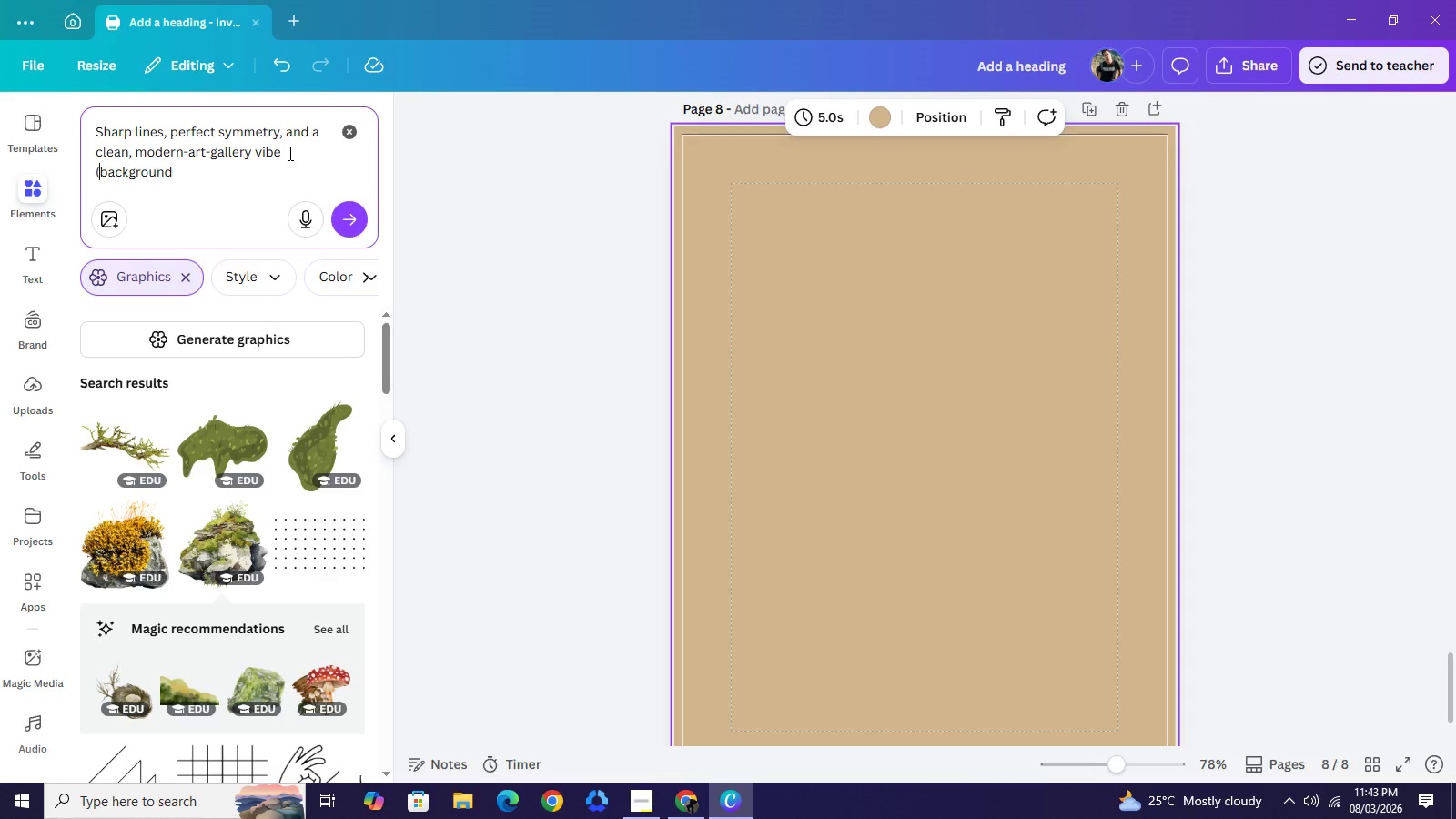 
key(Control+V)
 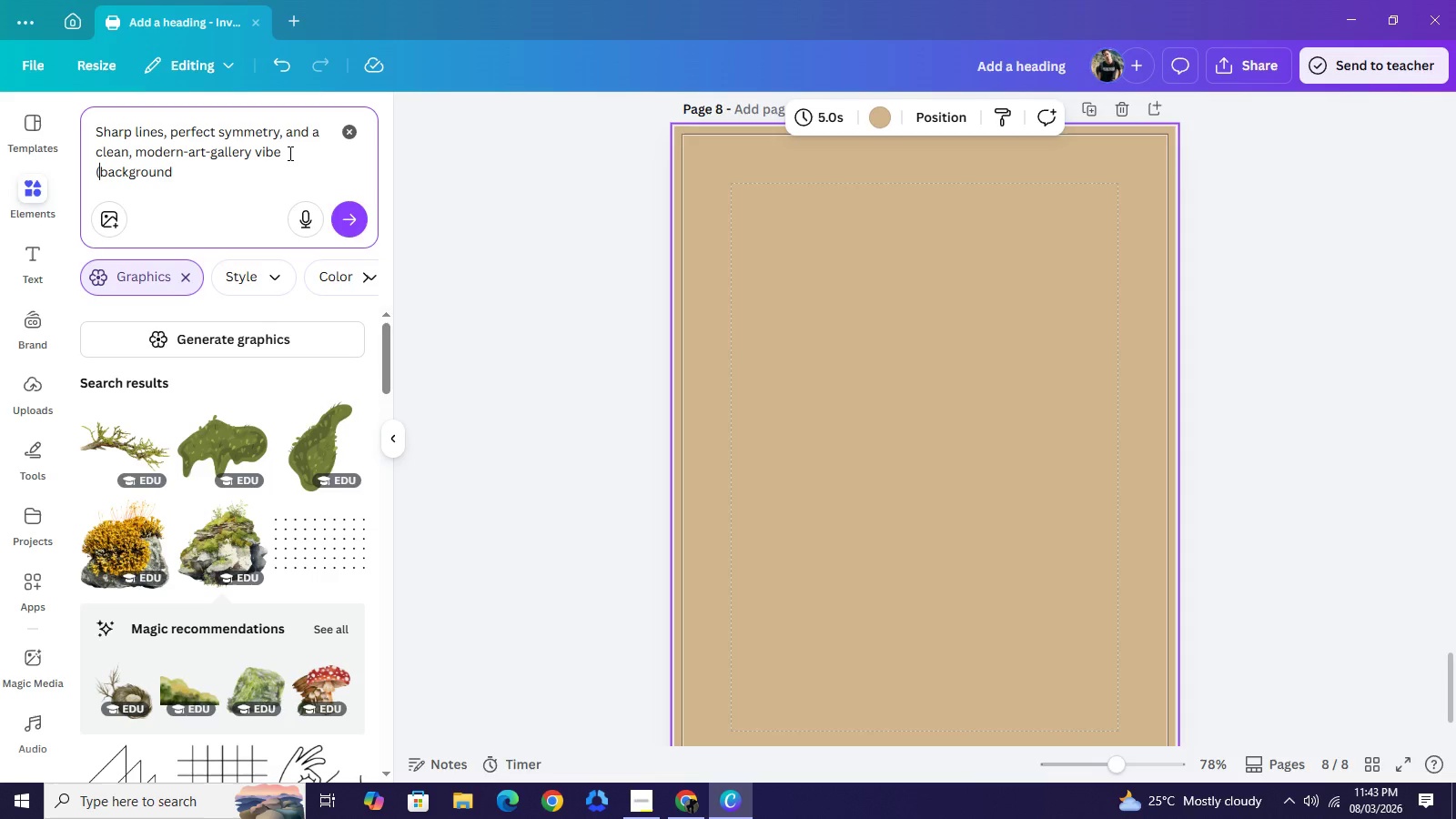 
key(Shift+0)
 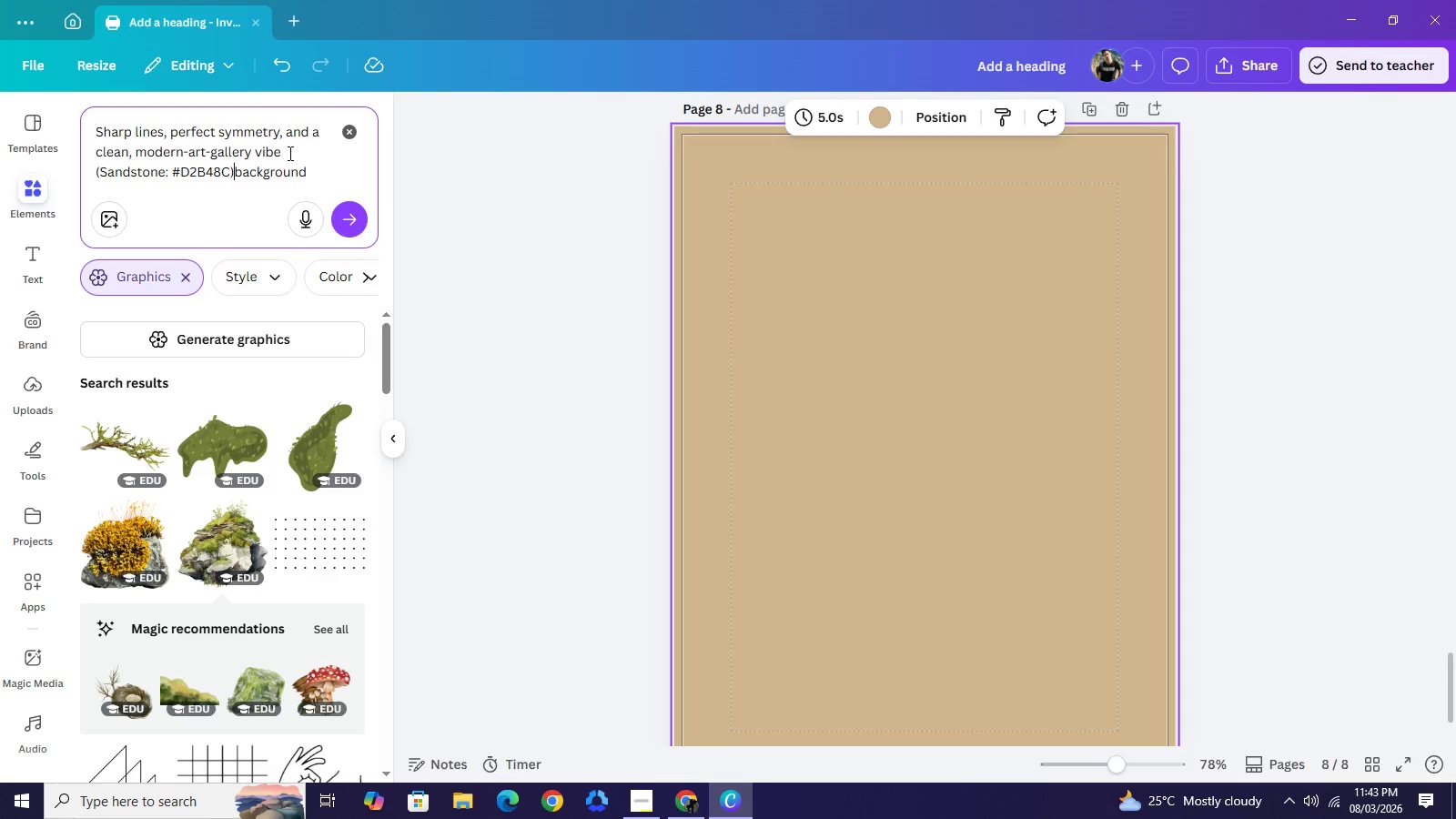 
key(Space)
 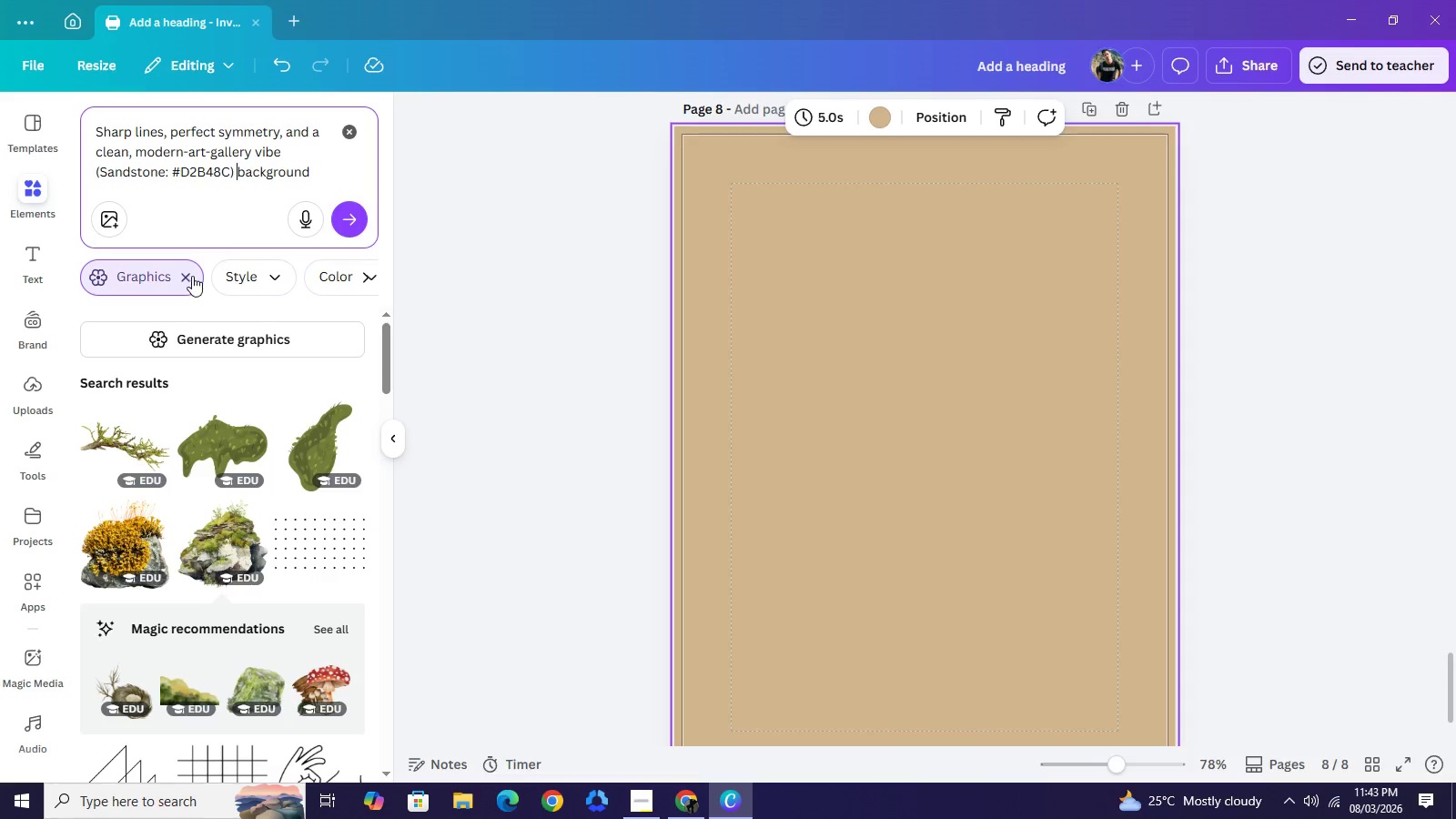 
left_click([193, 276])
 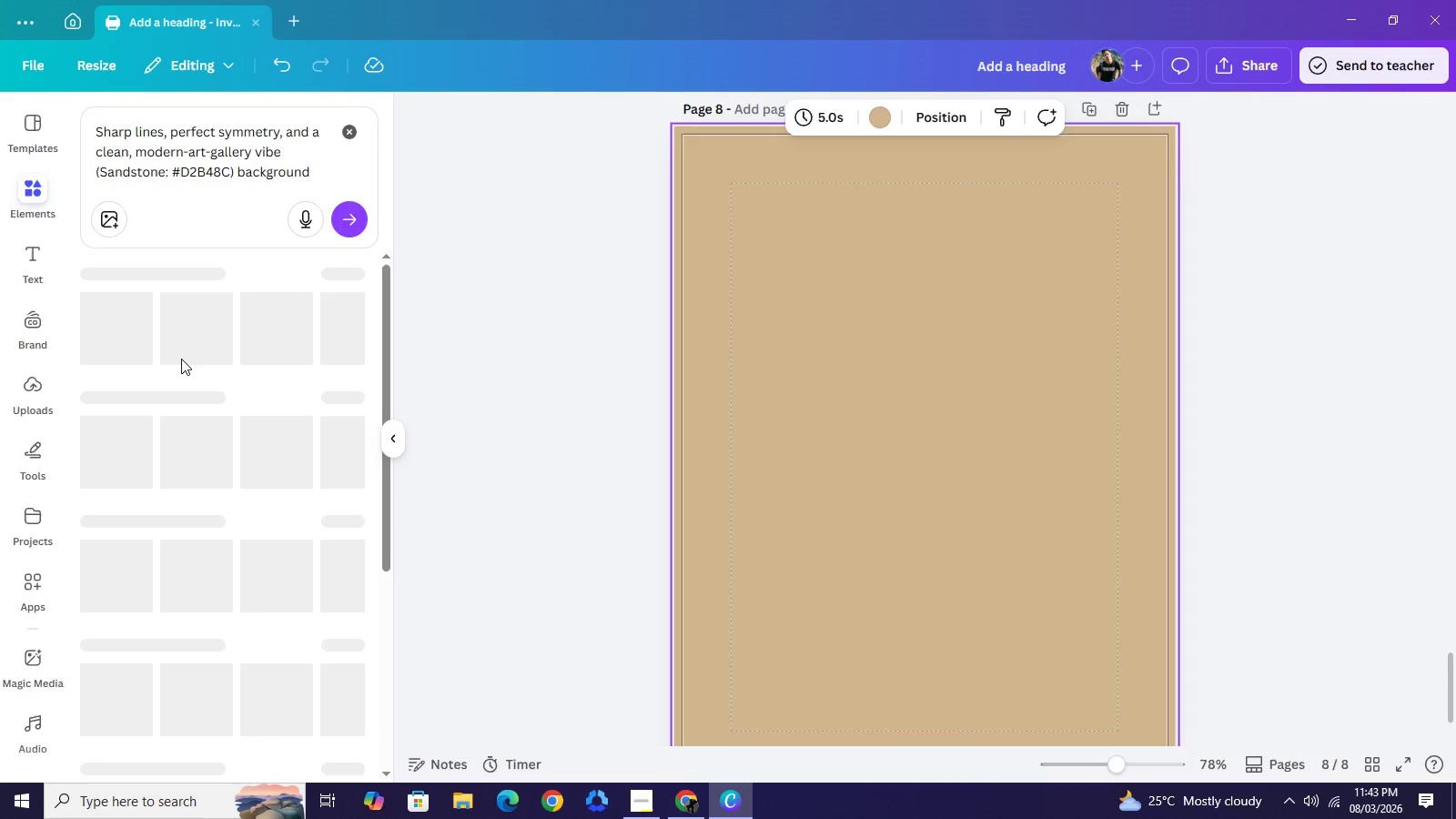 
mouse_move([198, 341])
 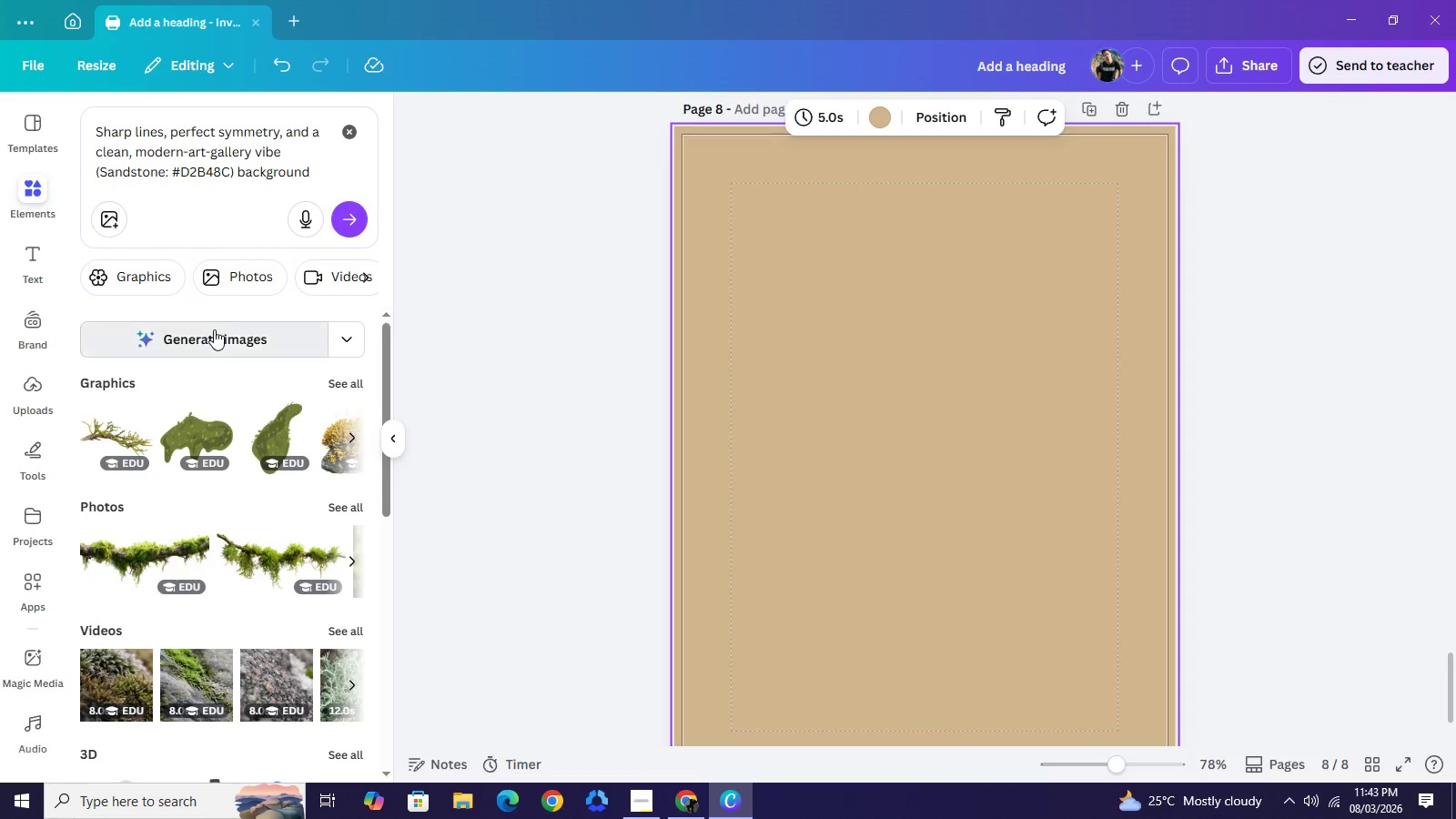 
left_click([214, 329])
 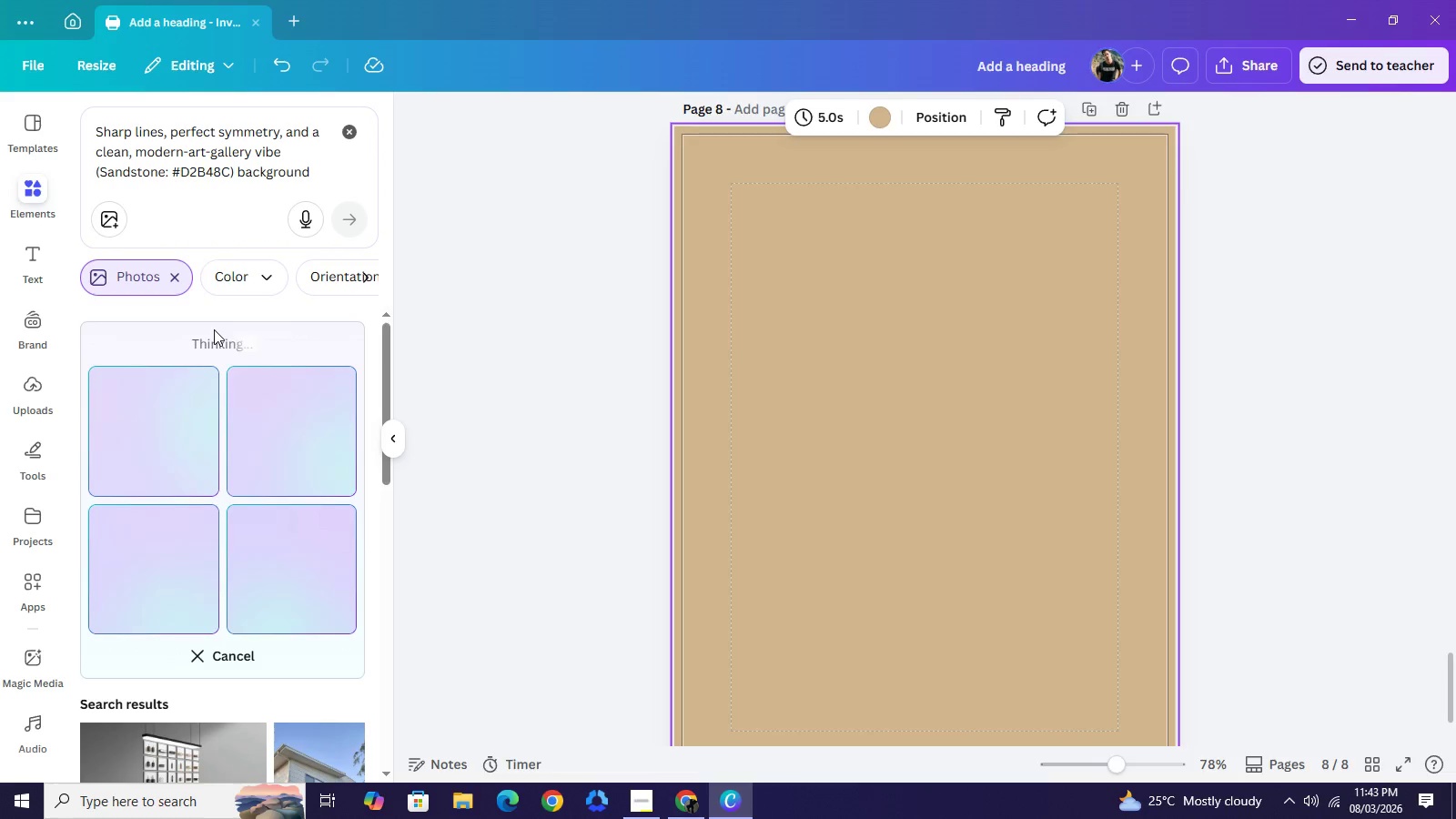 
scroll: coordinate [209, 374], scroll_direction: down, amount: 5.0
 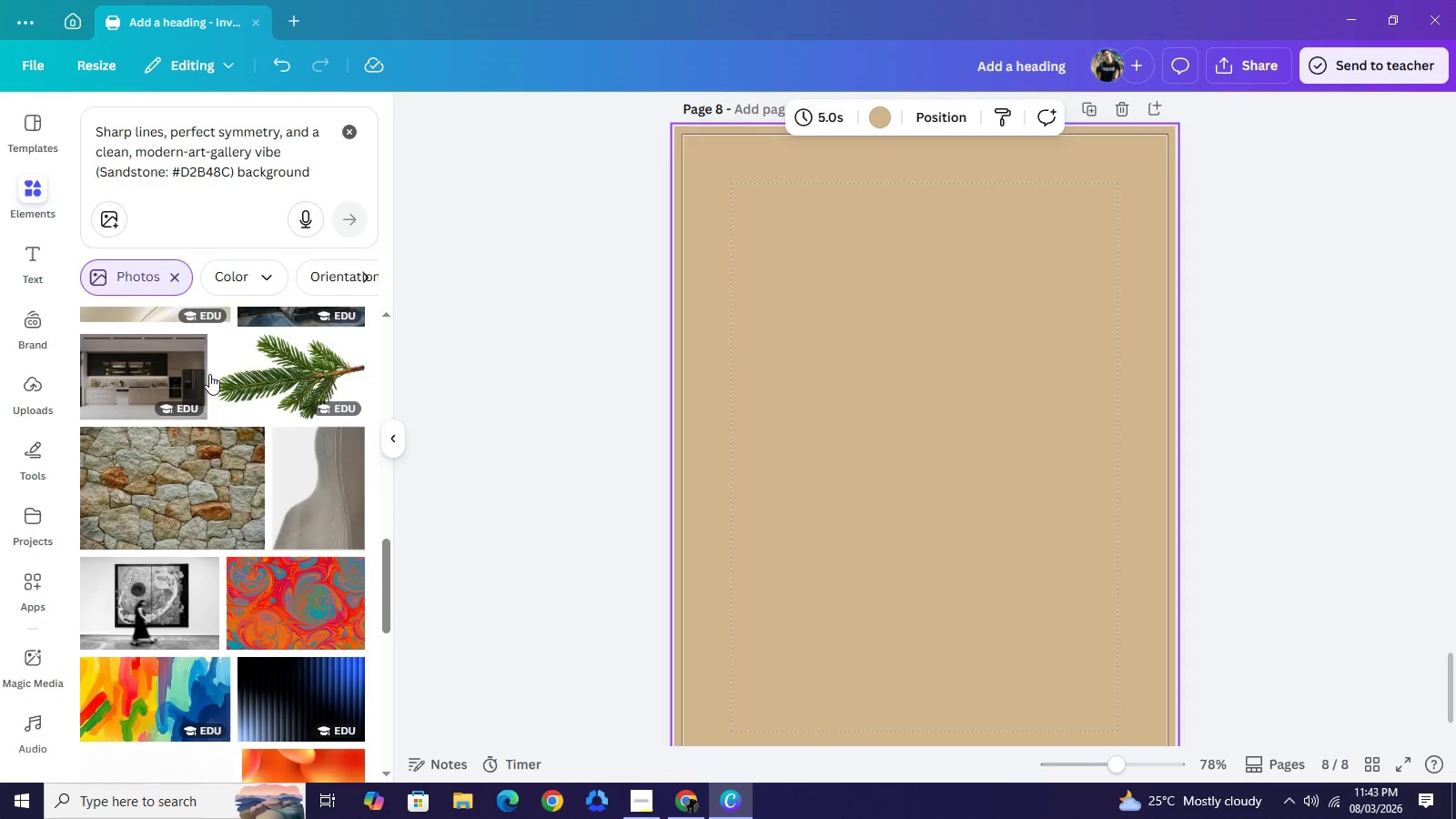 
scroll: coordinate [209, 374], scroll_direction: up, amount: 8.0
 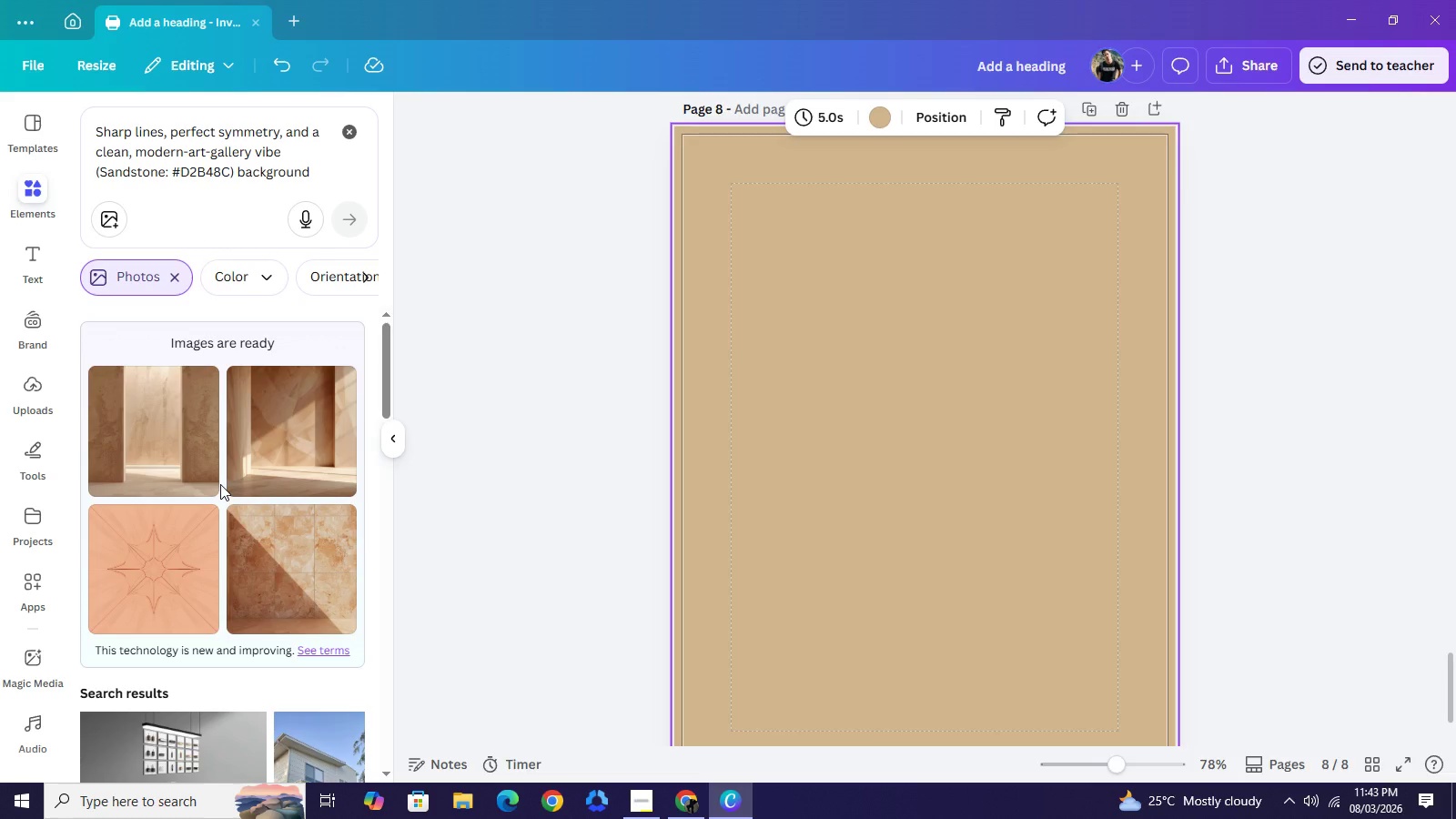 
wait(20.67)
 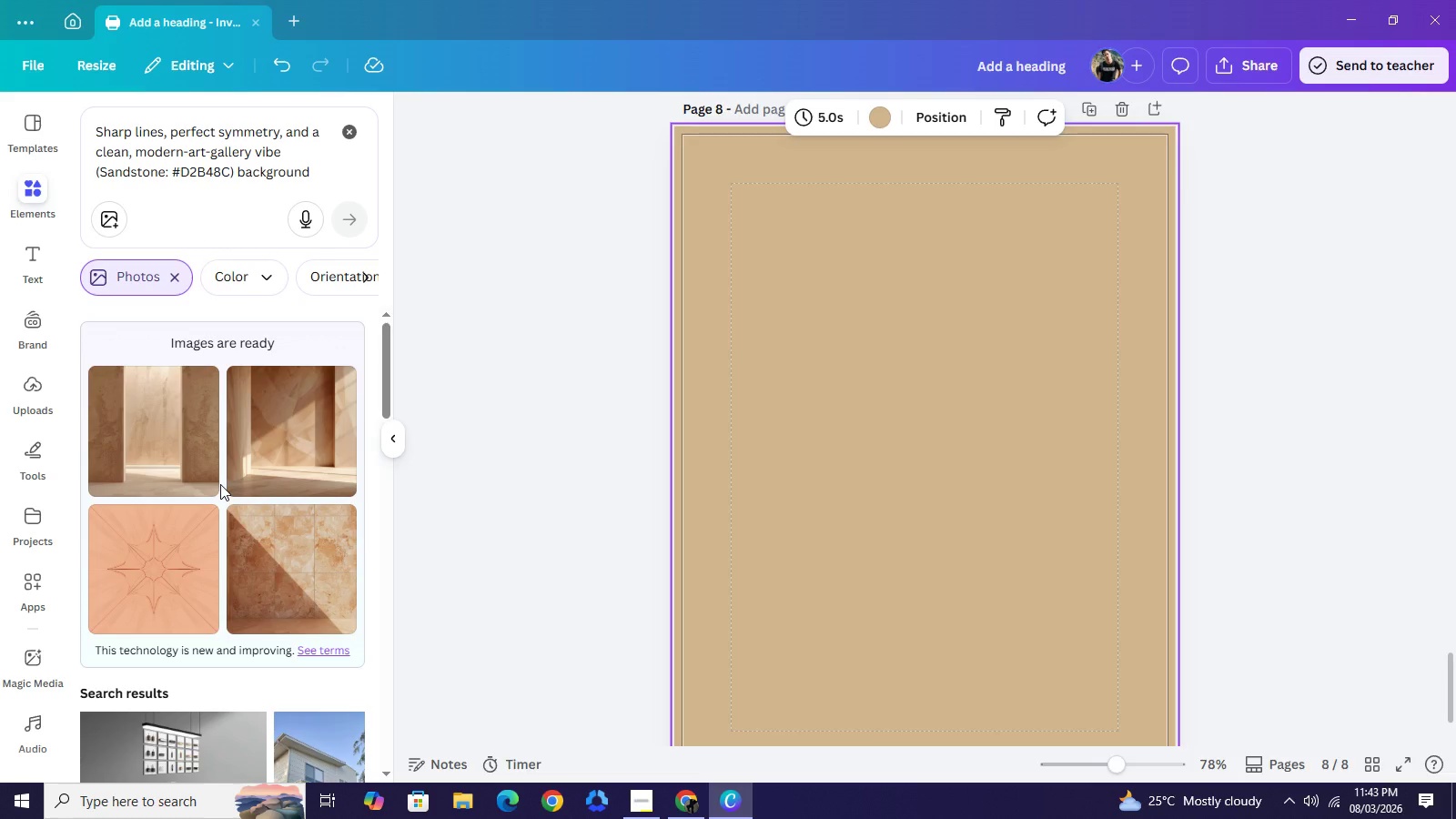 
left_click([173, 440])
 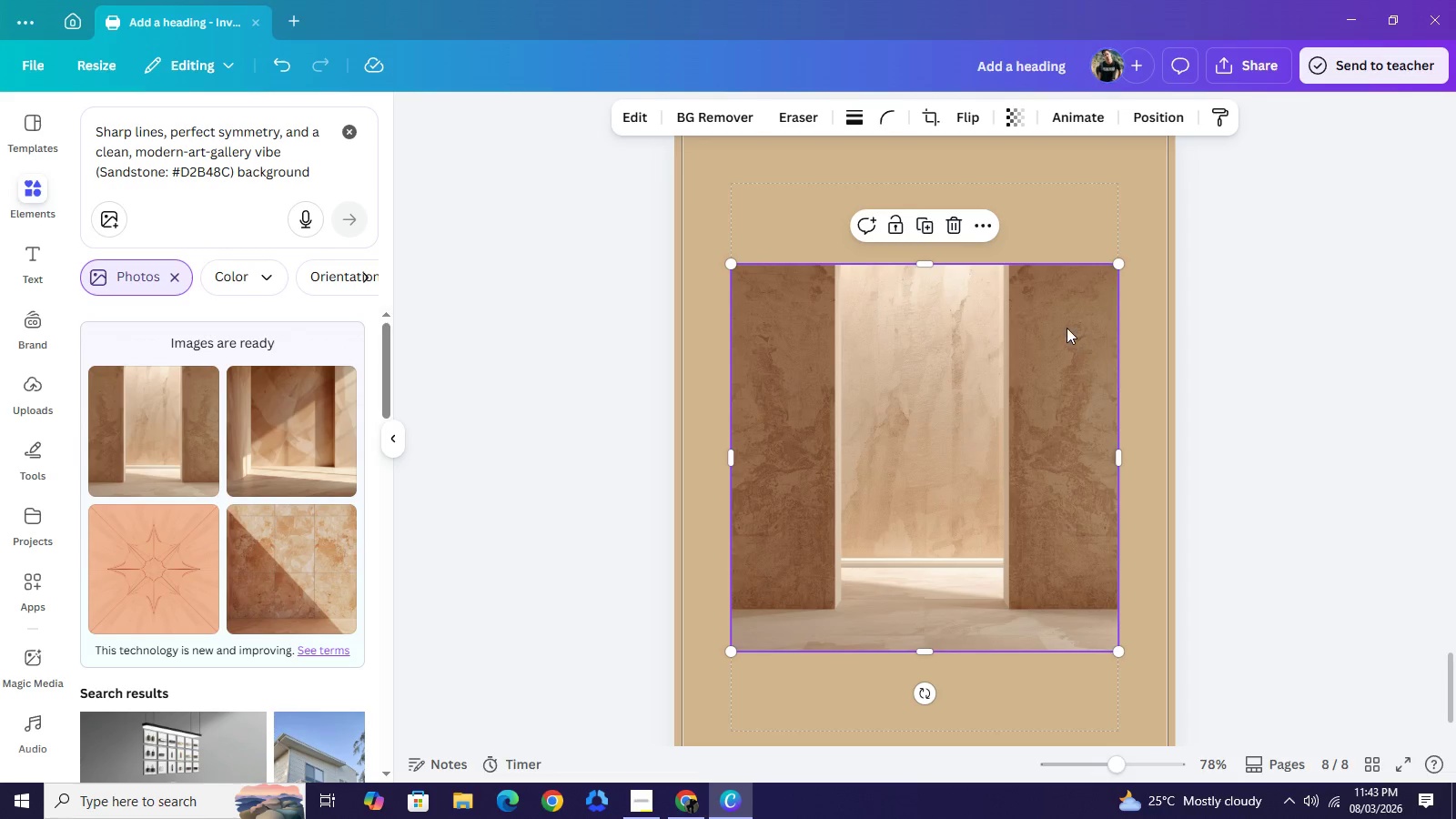 
left_click([1057, 232])
 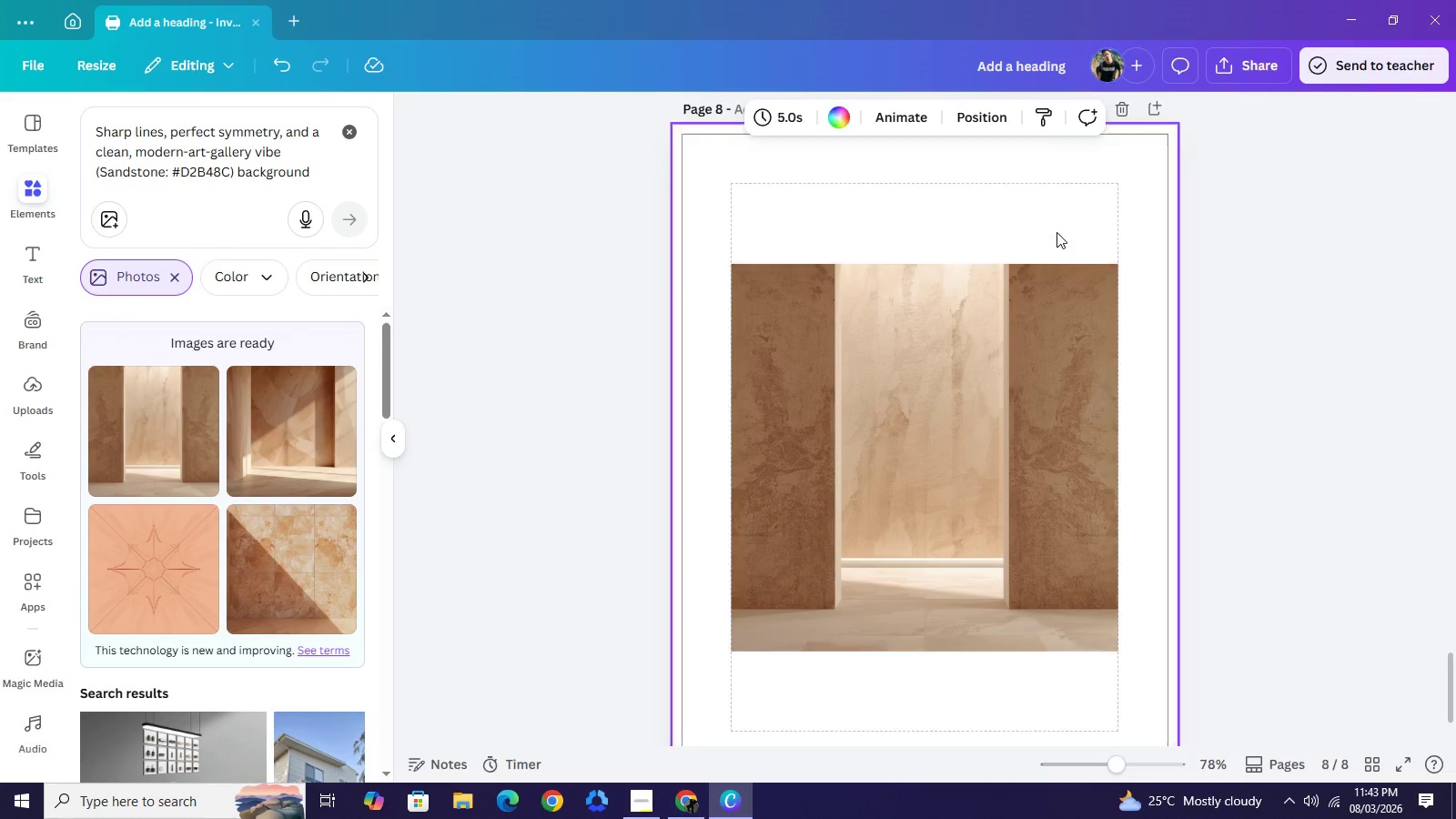 
key(Backspace)
 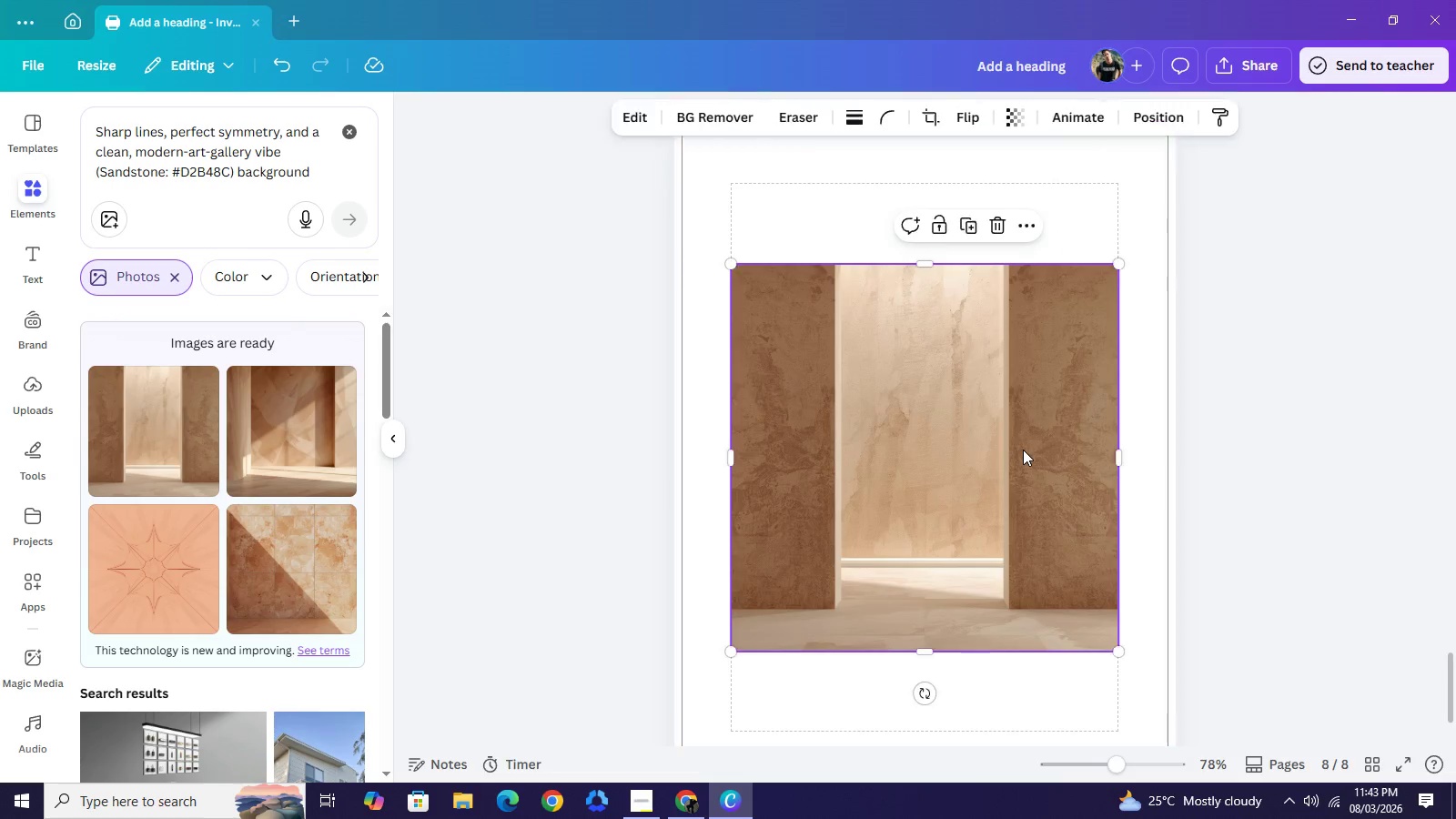 
right_click([1023, 450])
 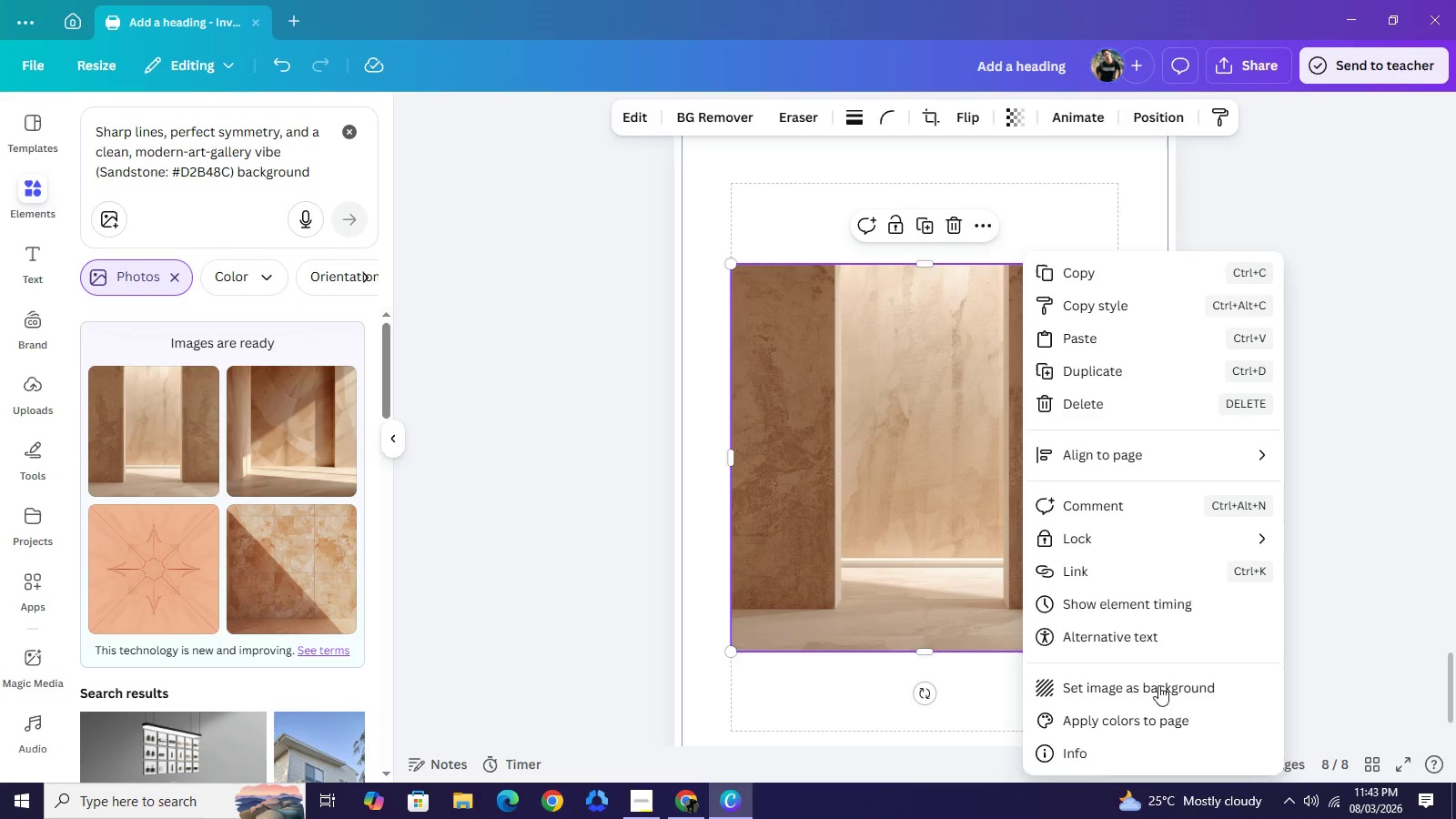 
left_click([1158, 685])
 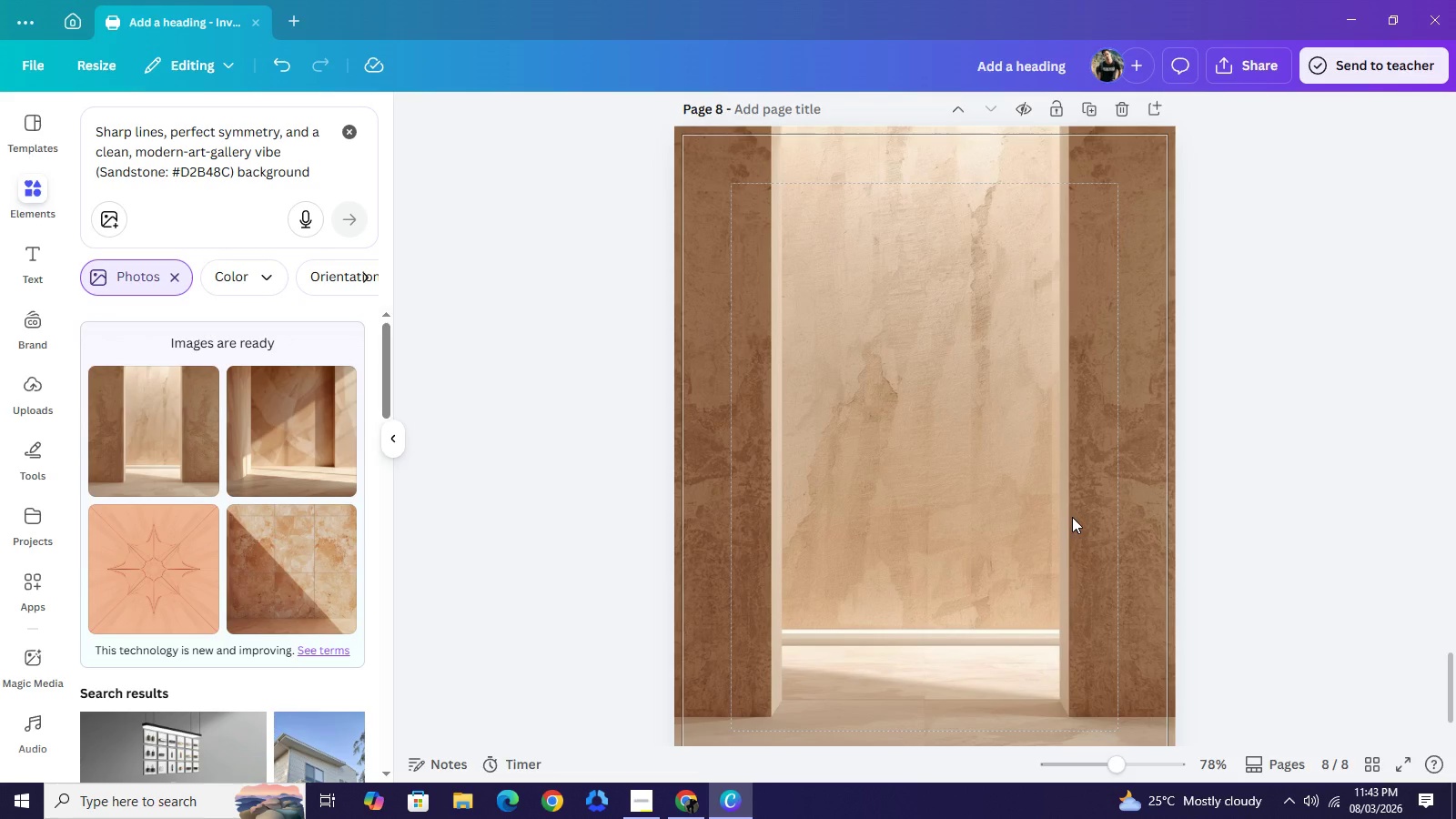 
left_click([1072, 517])
 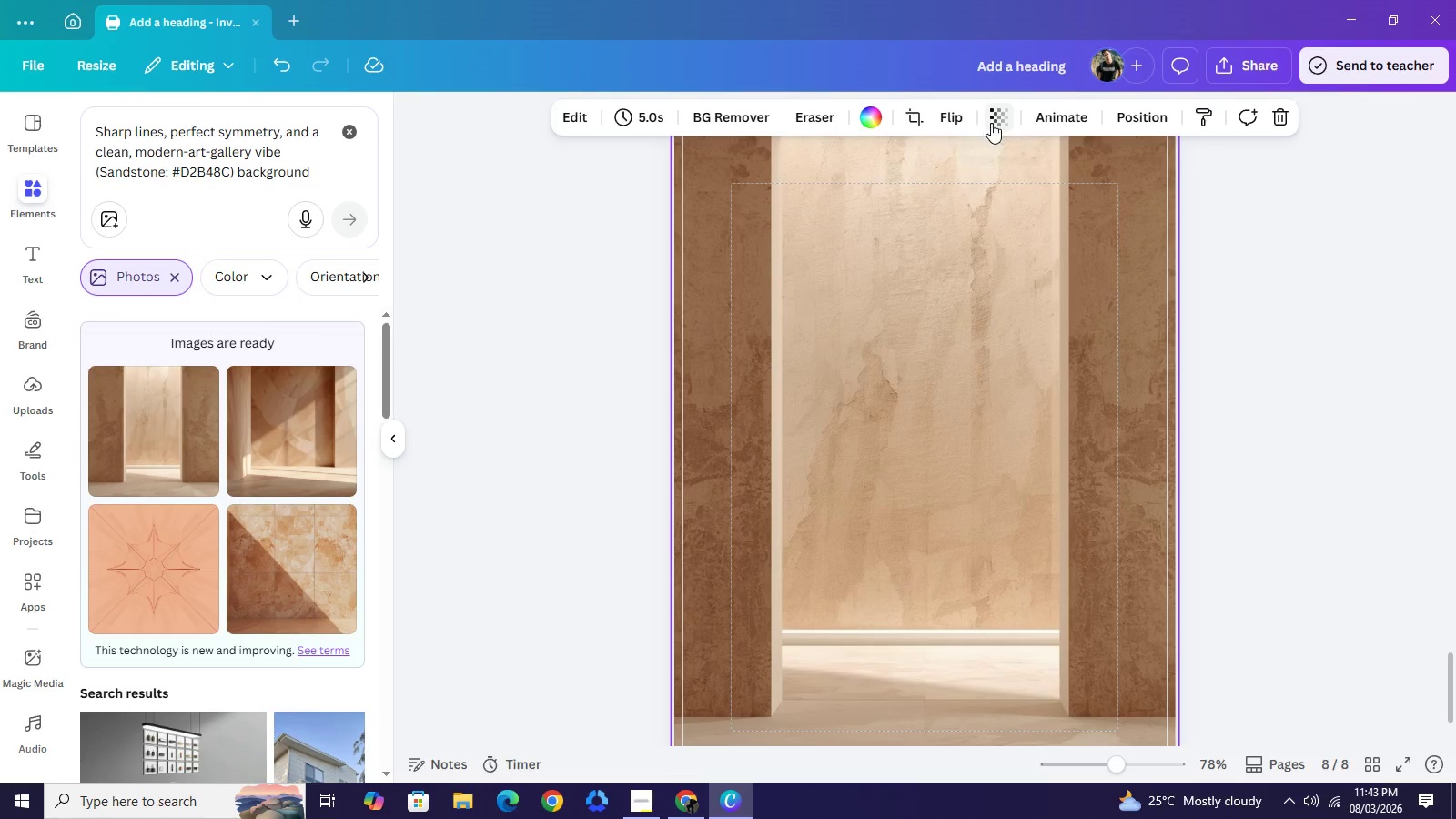 
left_click([994, 121])
 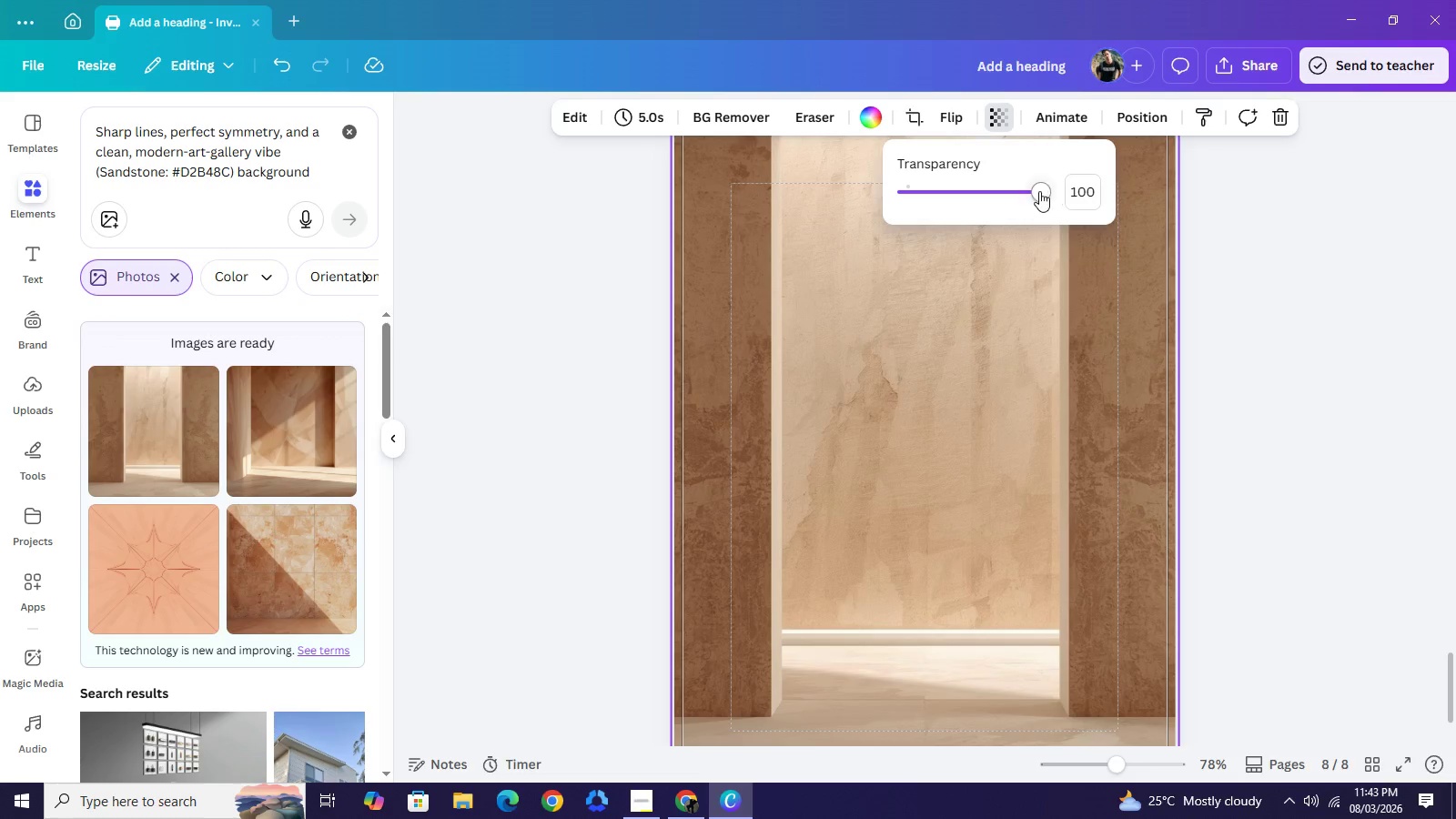 
left_click_drag(start_coordinate=[1042, 191], to_coordinate=[997, 192])
 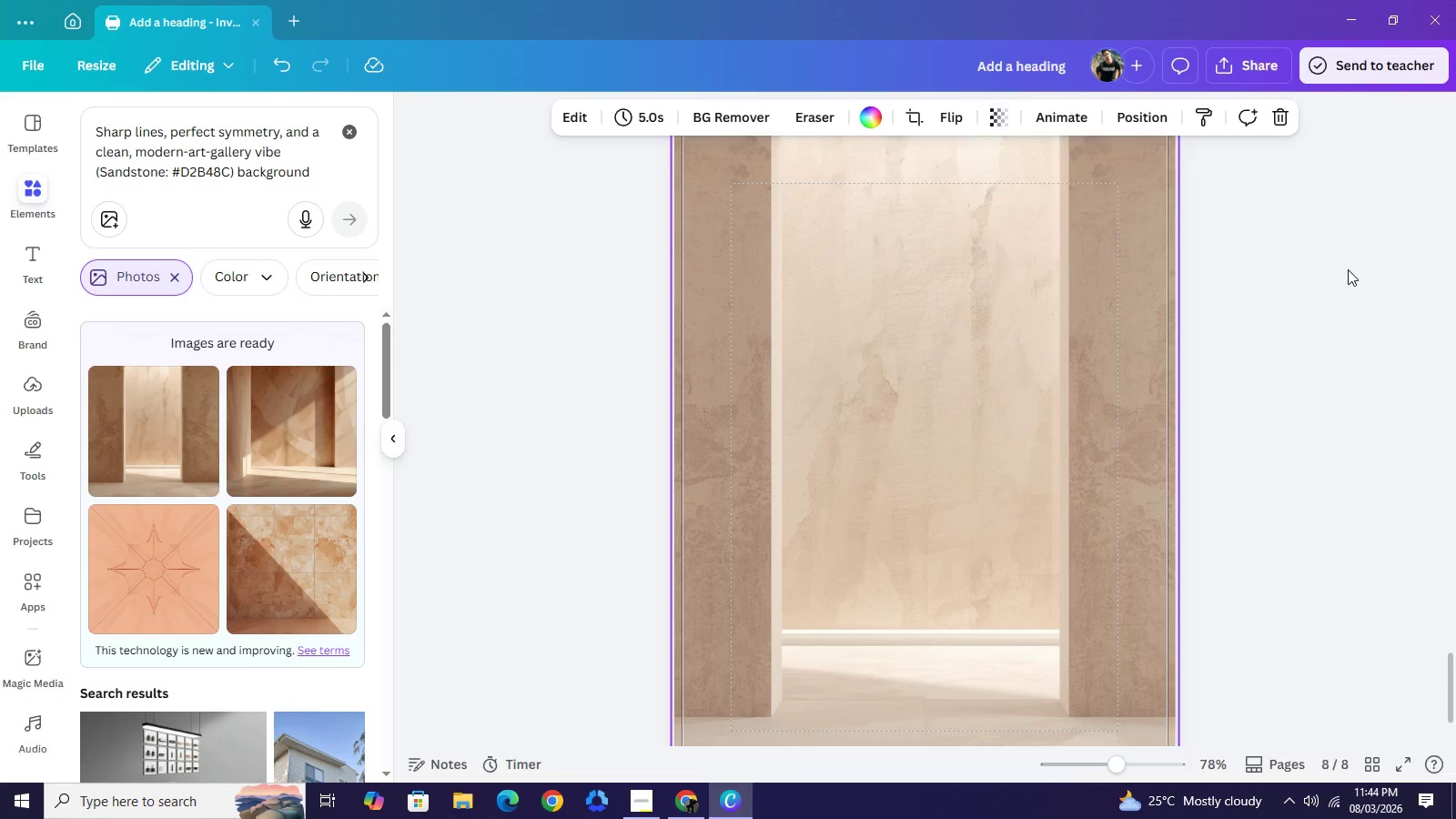 
left_click([1348, 269])
 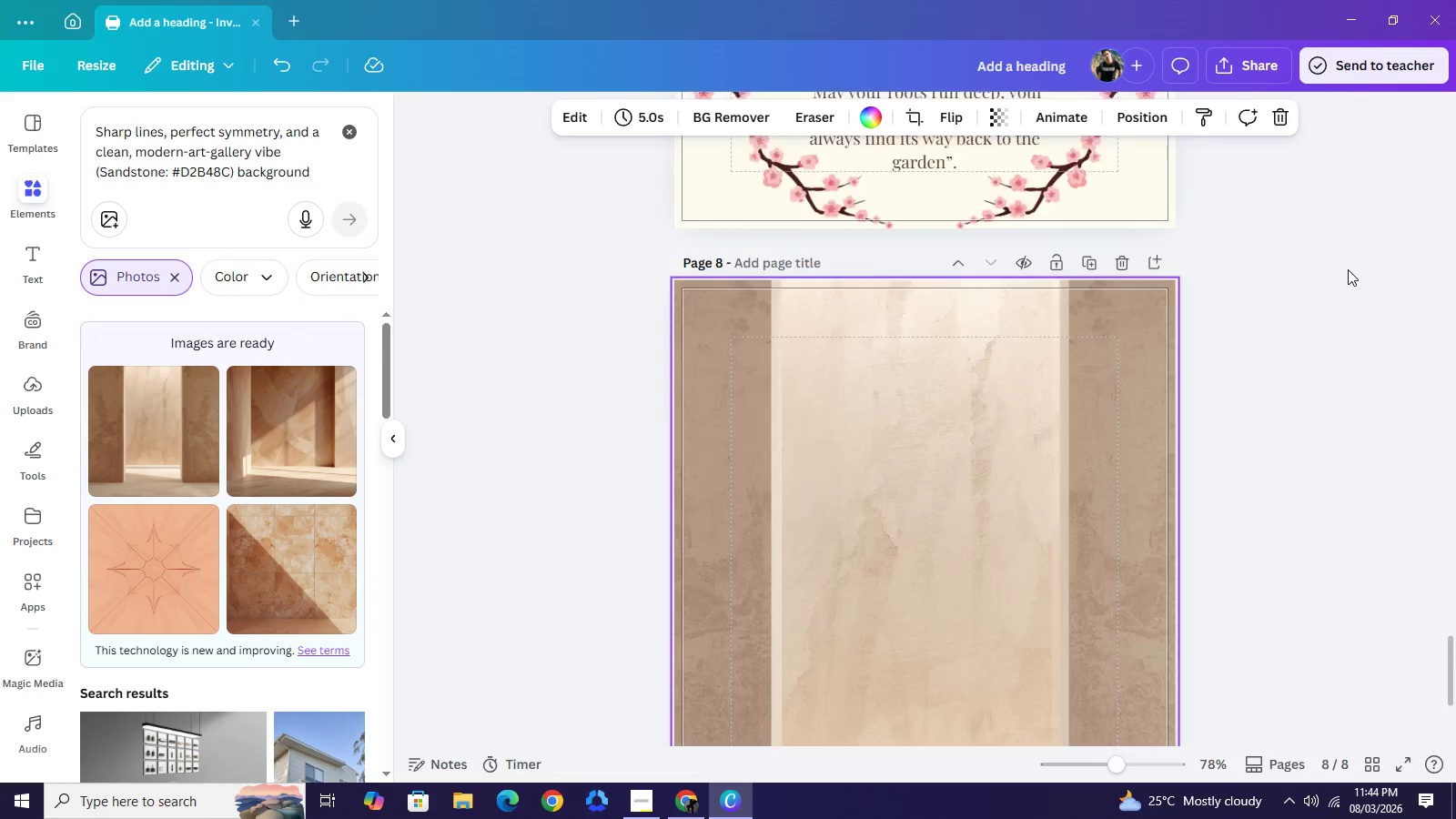 
scroll: coordinate [1348, 269], scroll_direction: up, amount: 3.0
 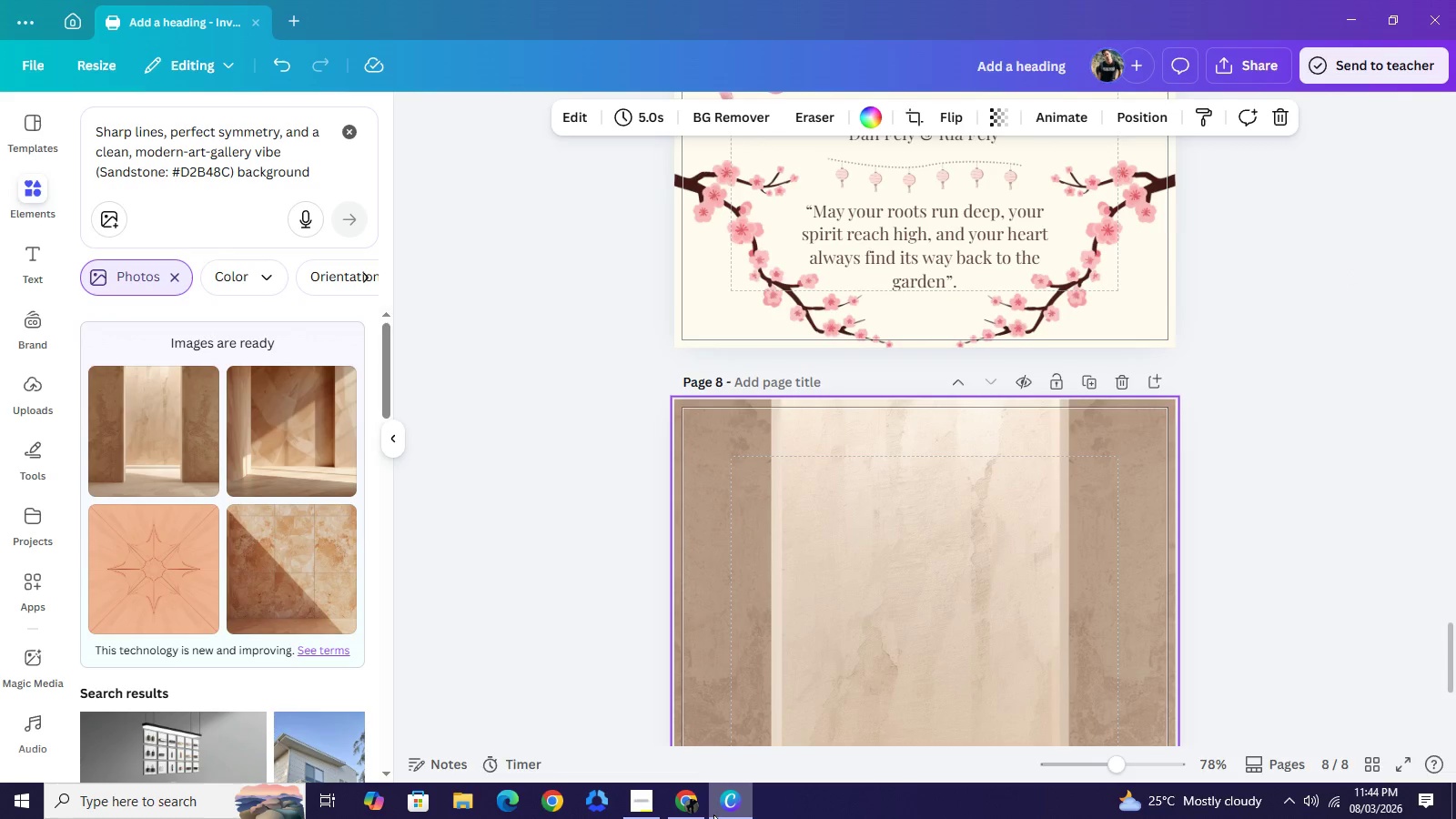 
left_click([696, 800])
 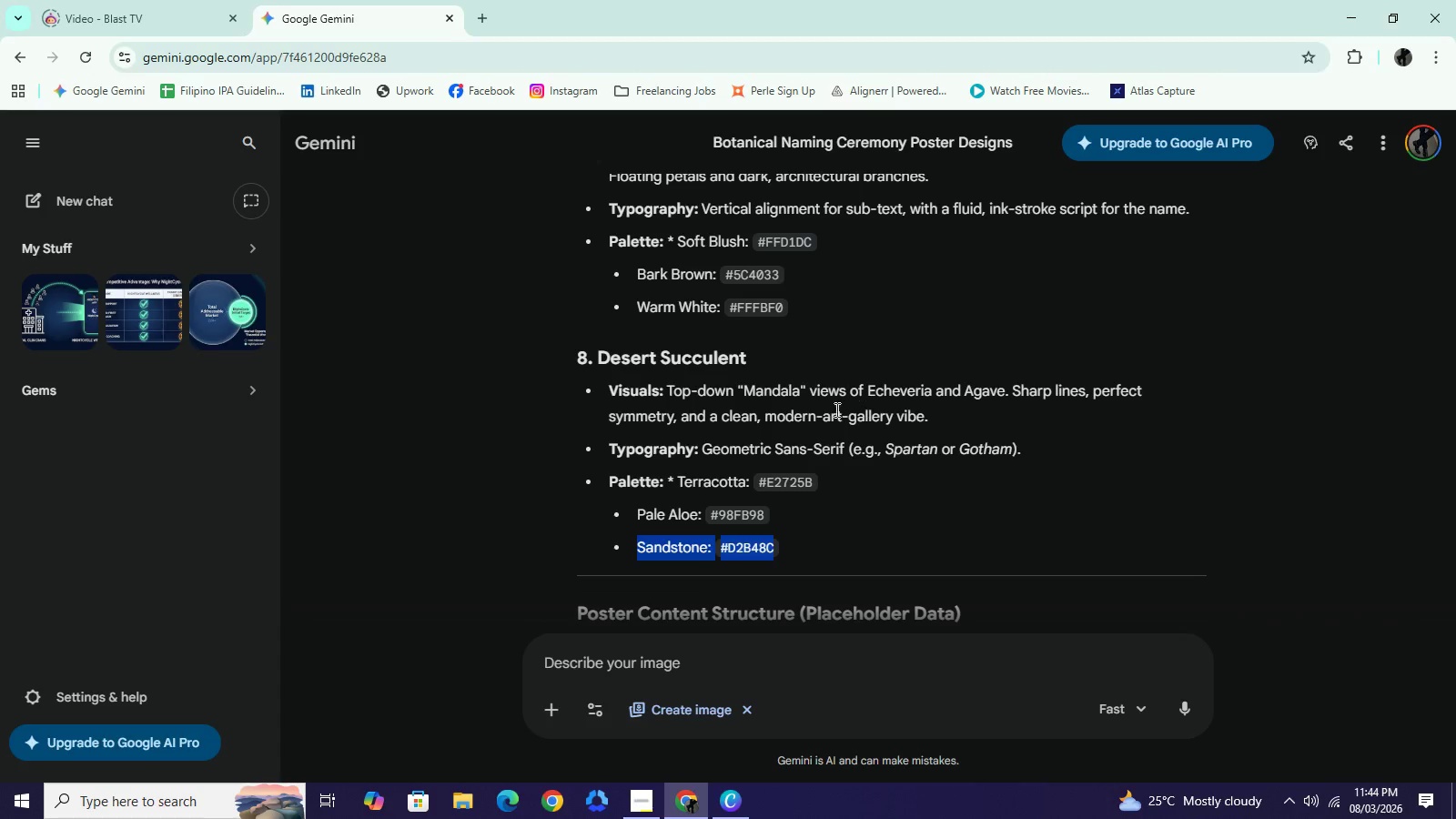 
wait(7.73)
 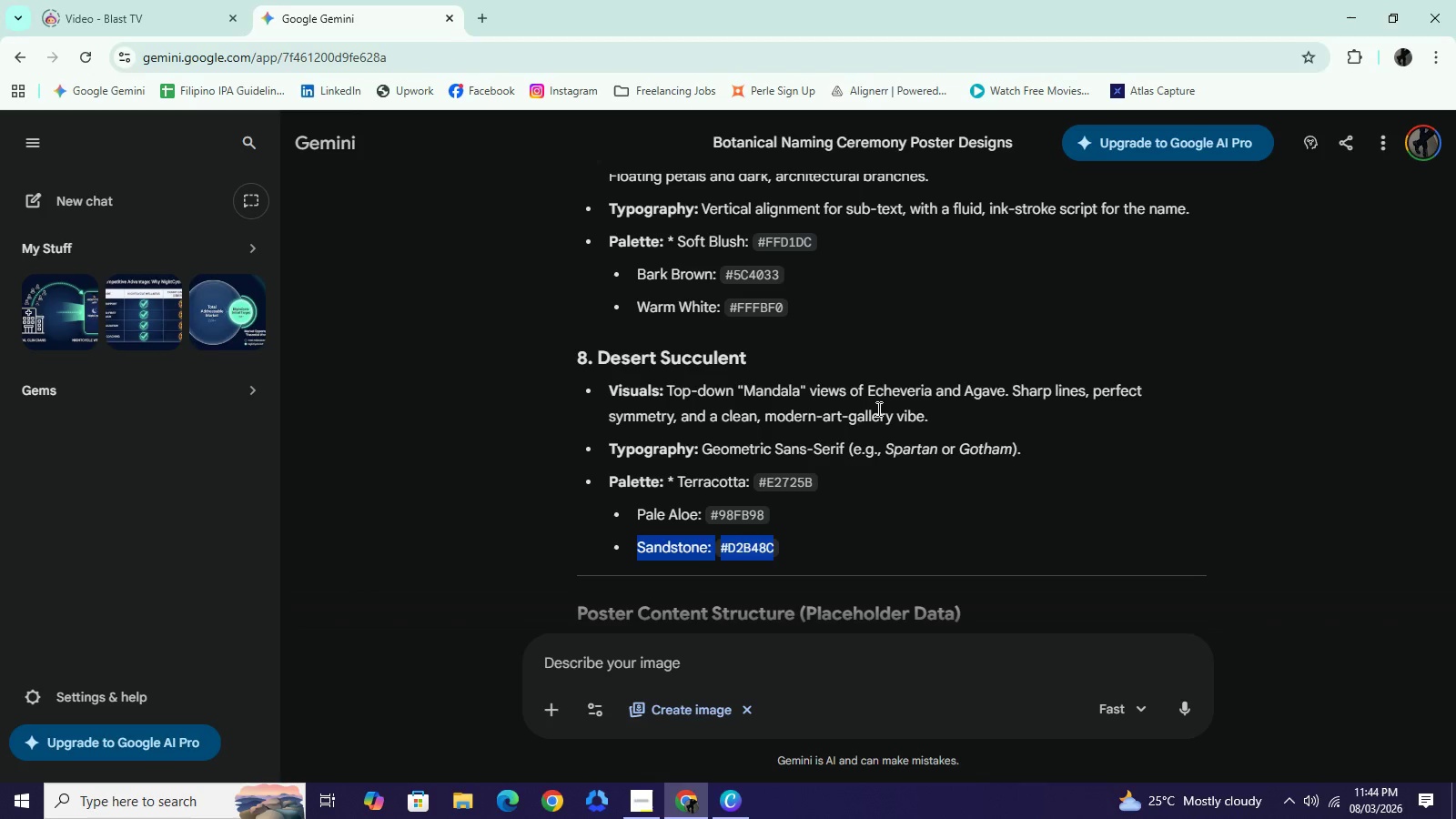 
left_click_drag(start_coordinate=[668, 386], to_coordinate=[1006, 387])
 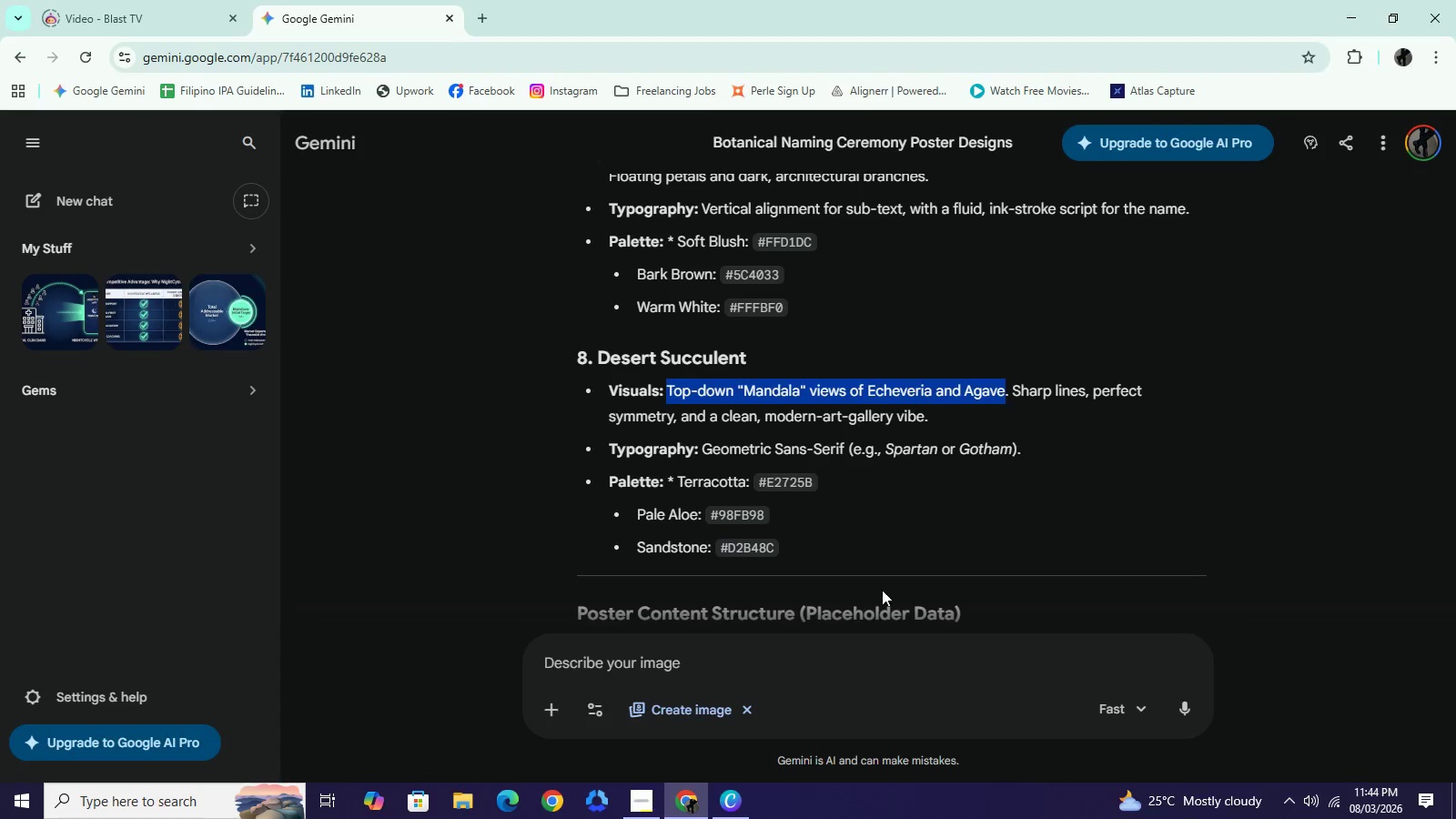 
key(Control+C)
 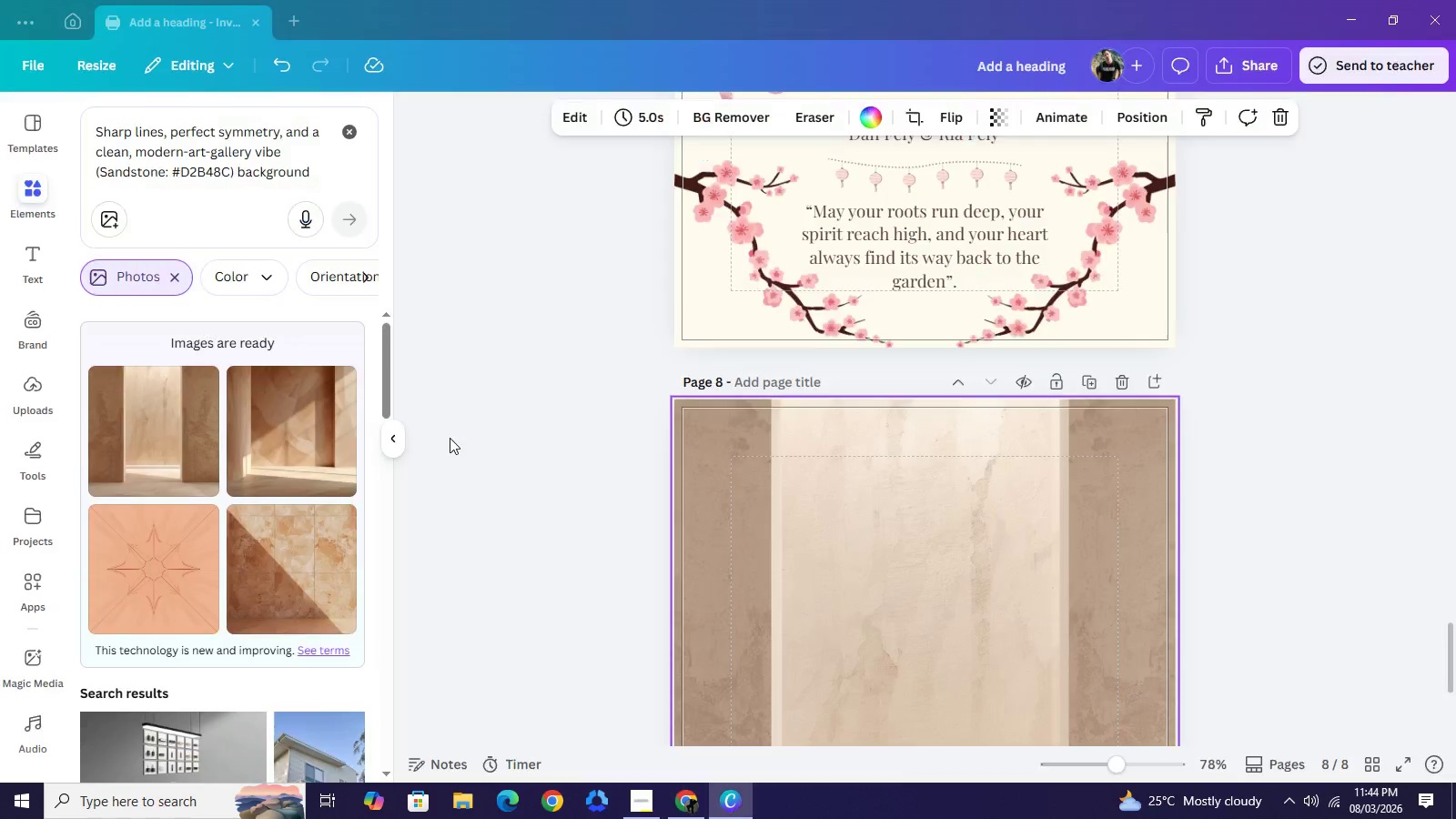 
left_click([733, 810])
 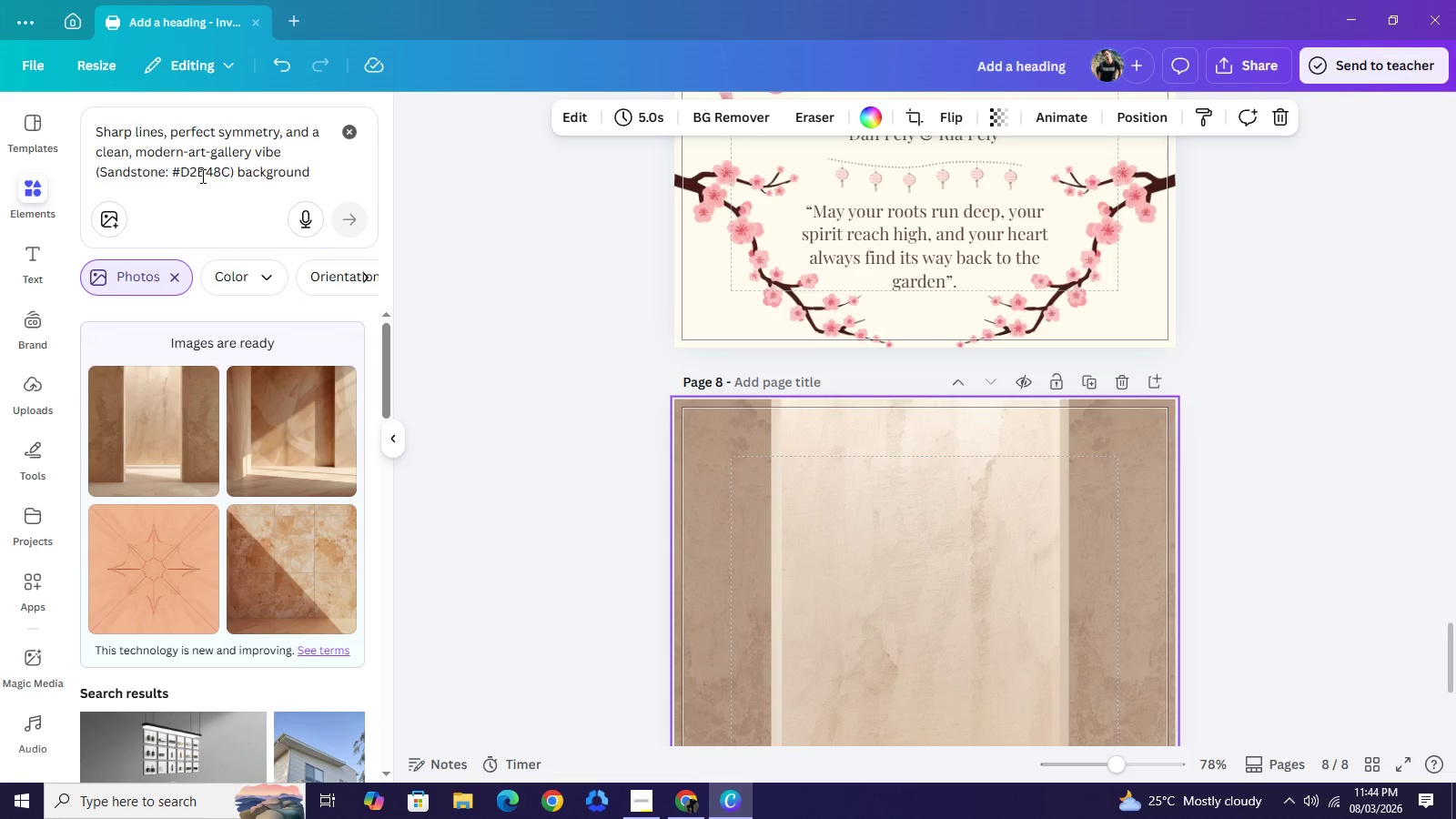 
left_click([201, 176])
 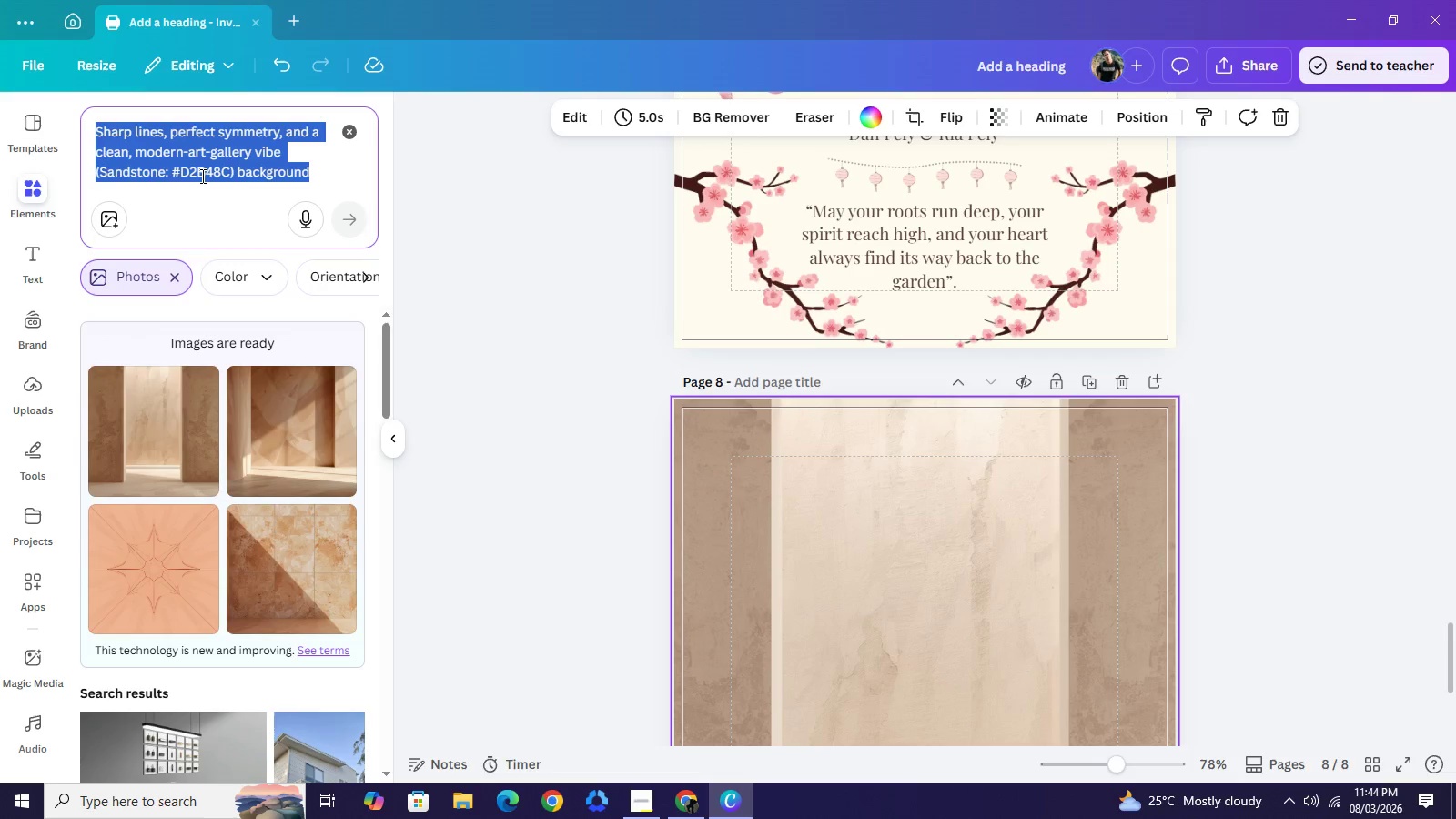 
key(Control+A)
 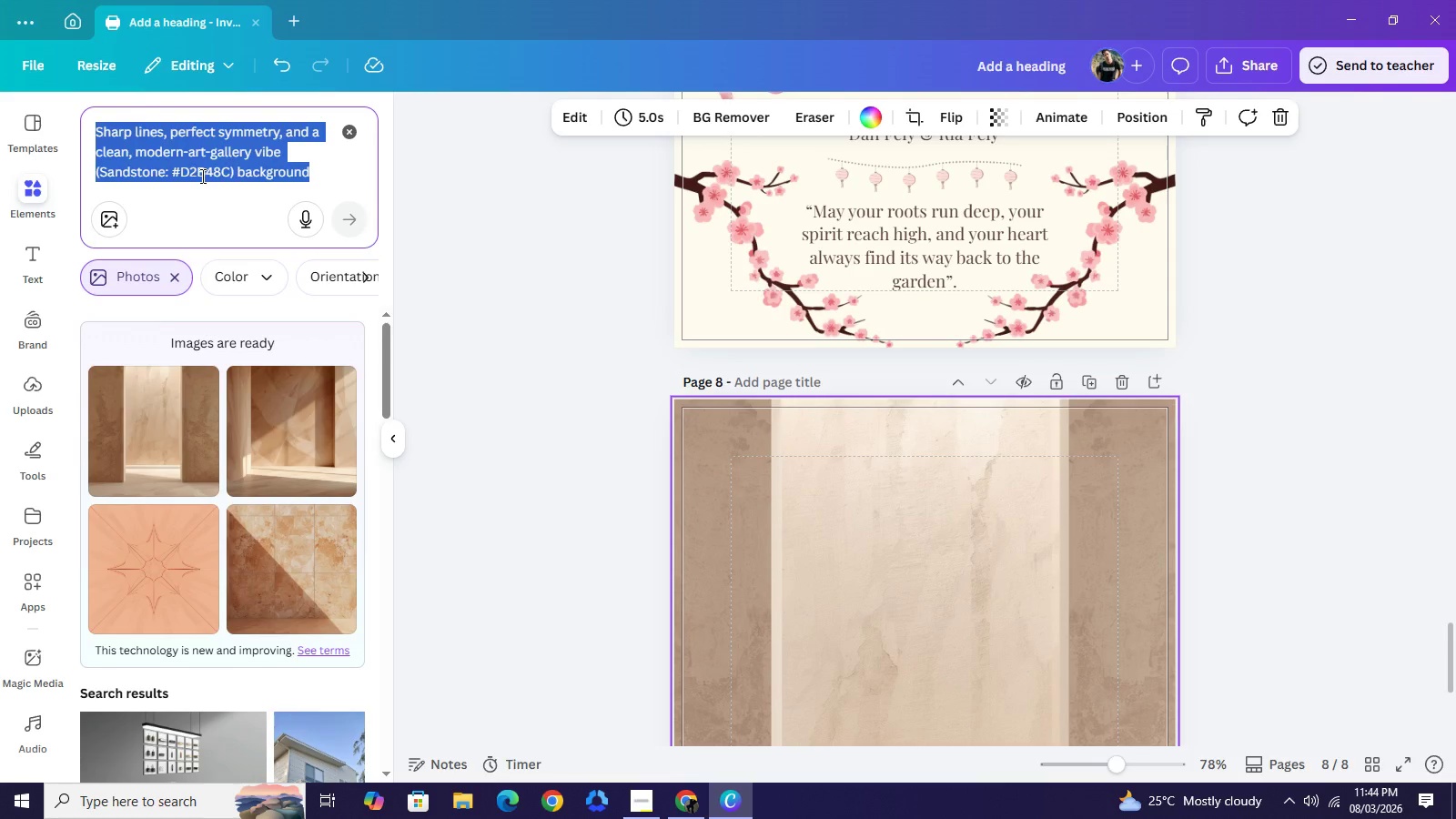 
key(Control+V)
 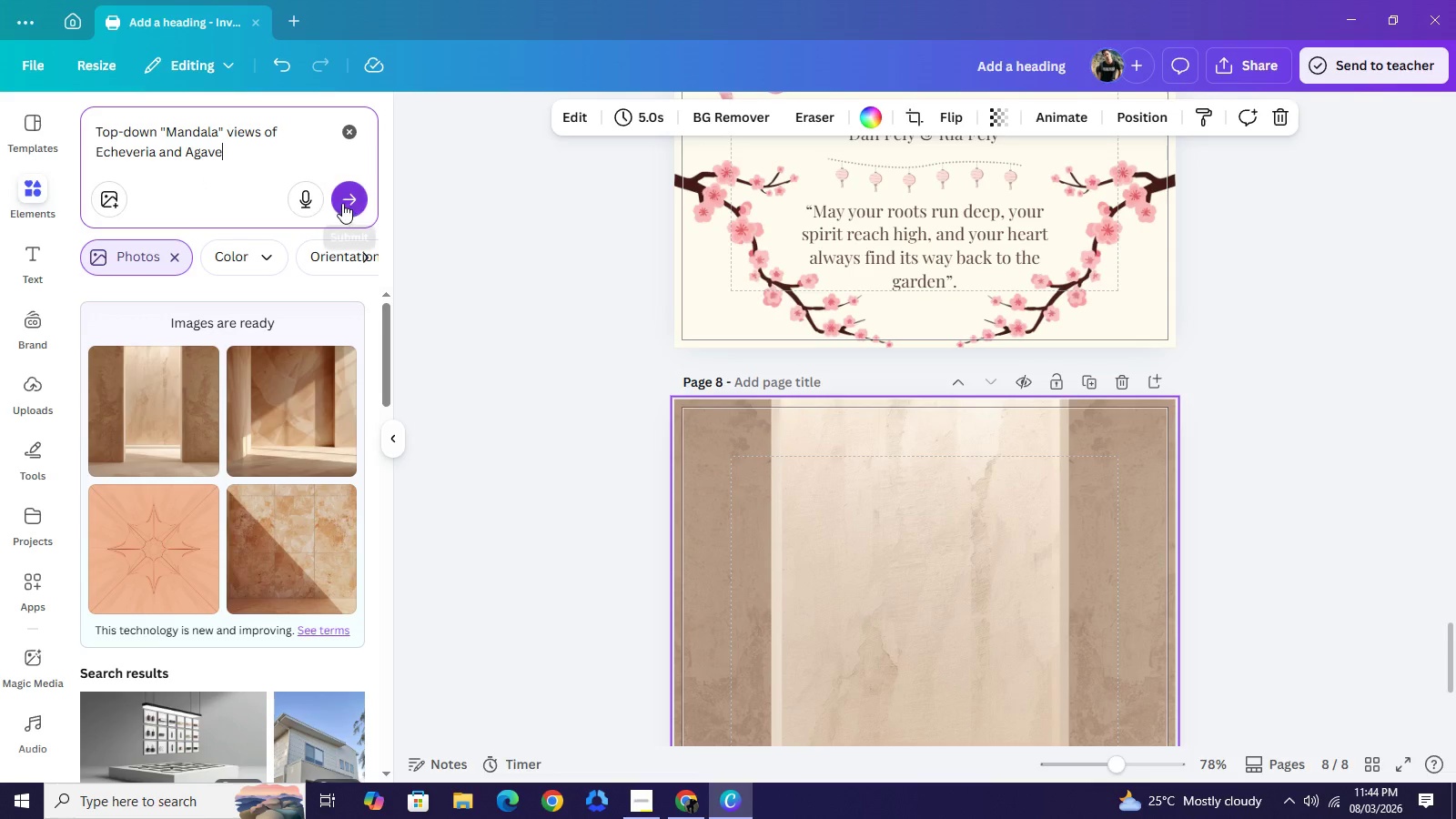 
left_click([342, 203])
 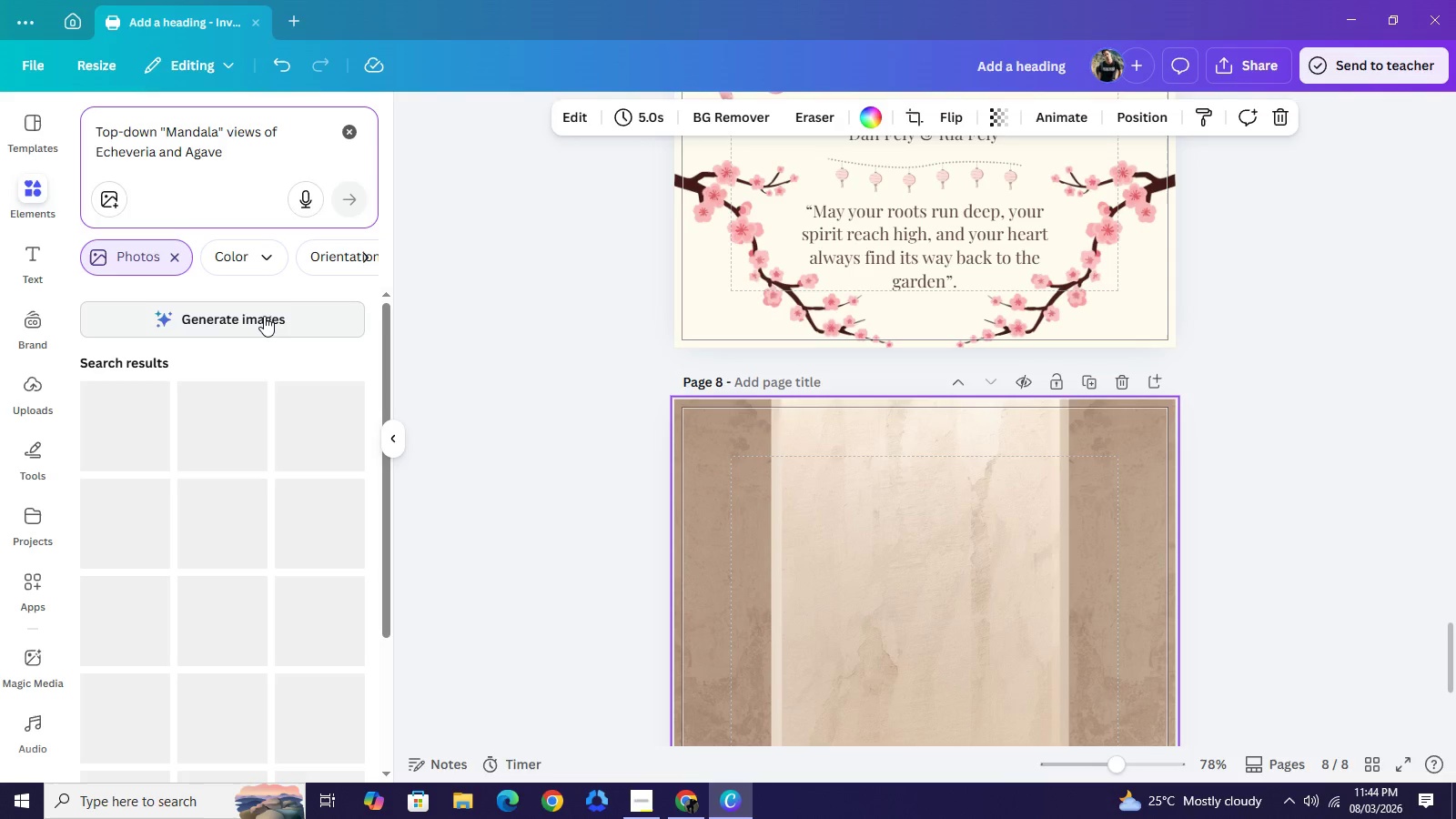 
left_click([264, 316])
 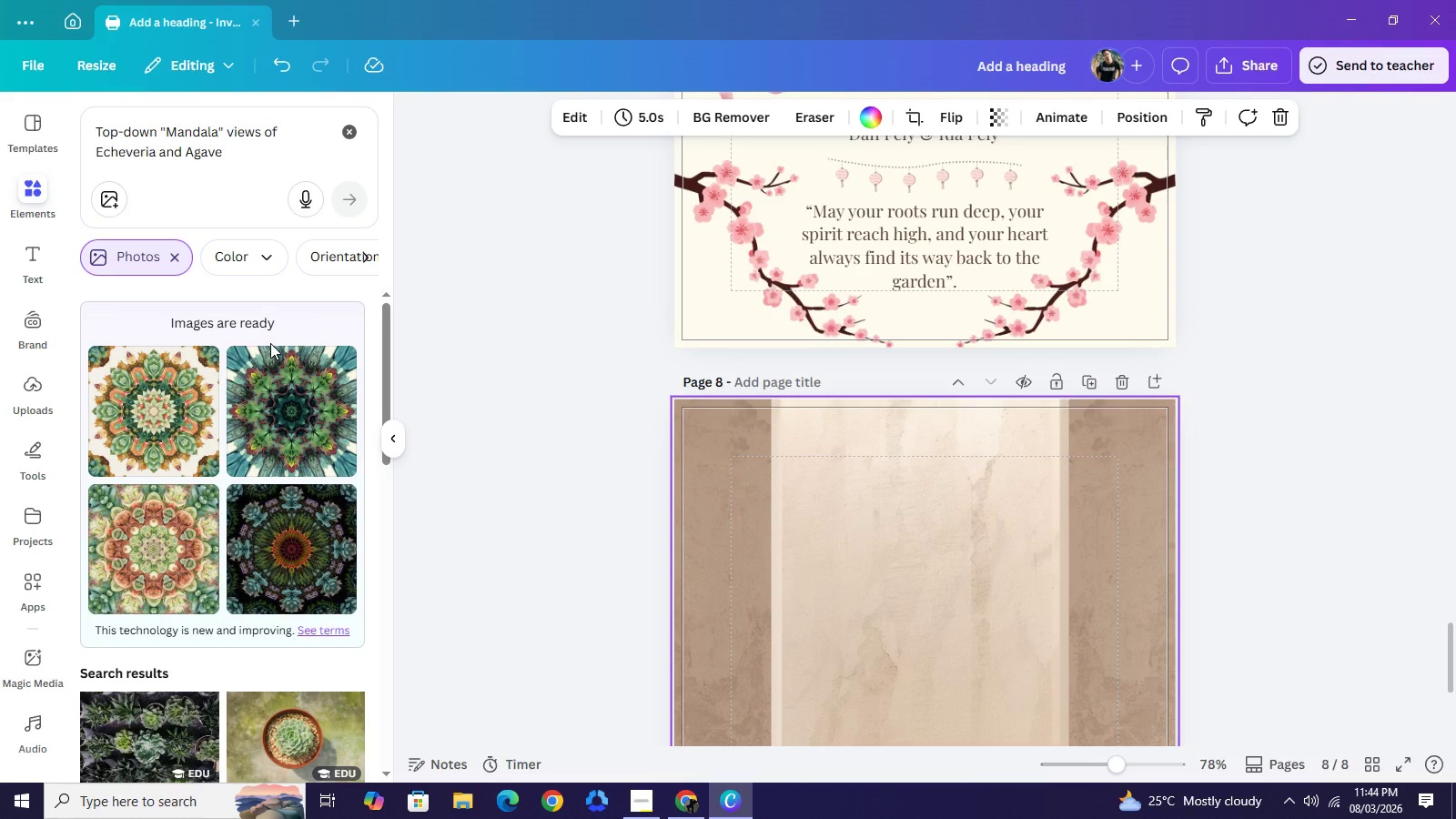 
wait(22.16)
 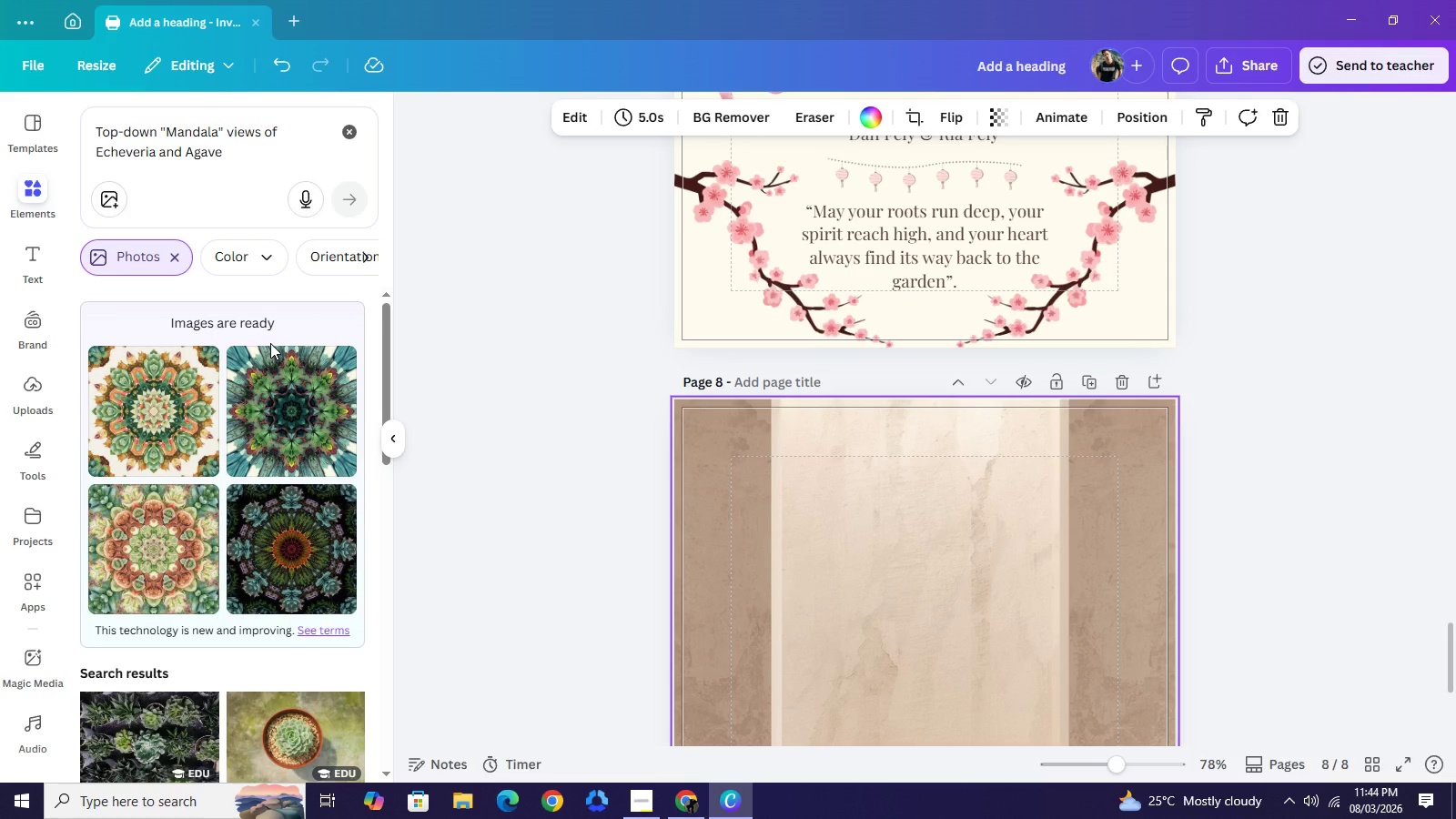 
scroll: coordinate [332, 537], scroll_direction: down, amount: 8.0
 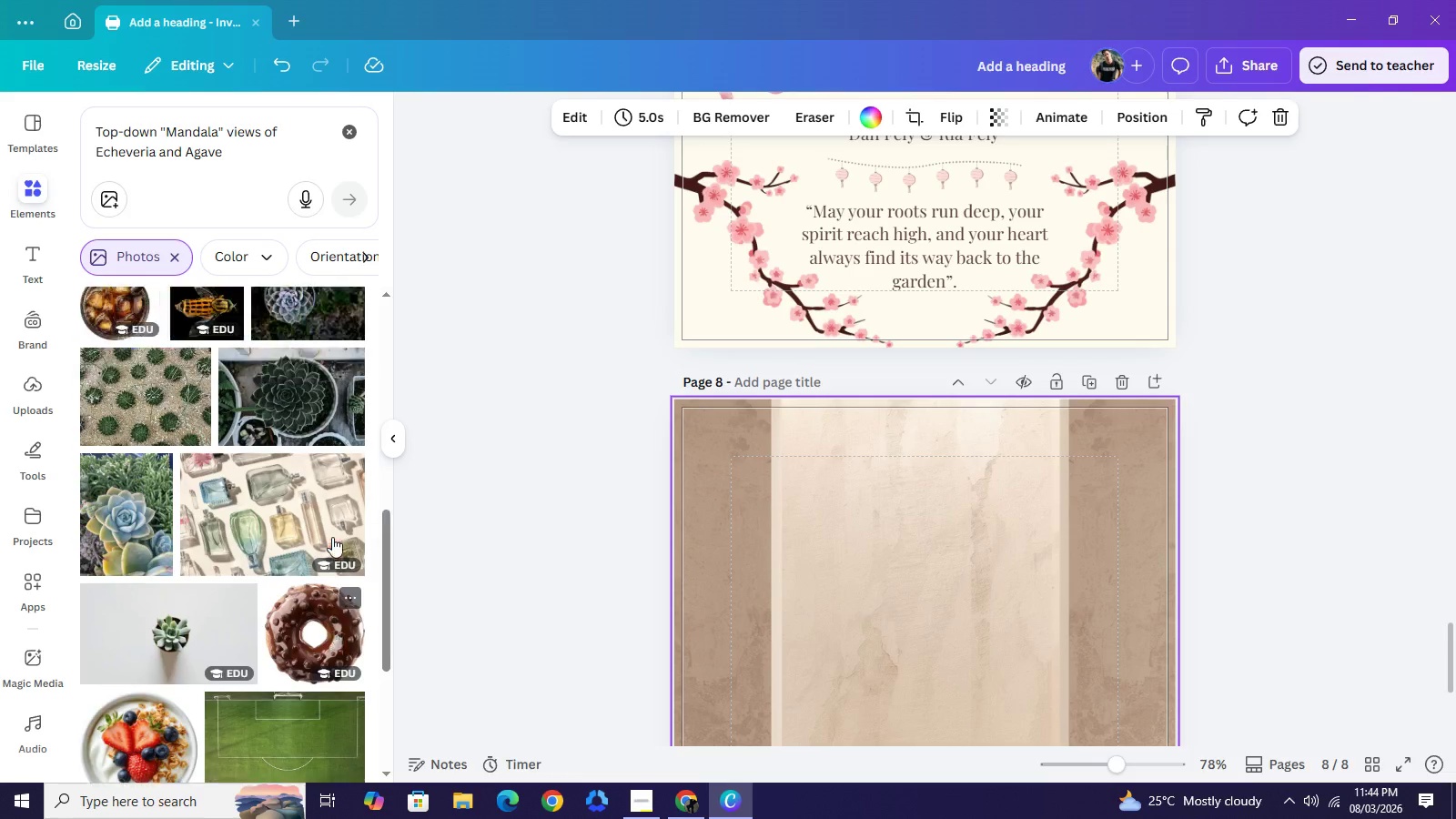 
scroll: coordinate [330, 537], scroll_direction: up, amount: 9.0
 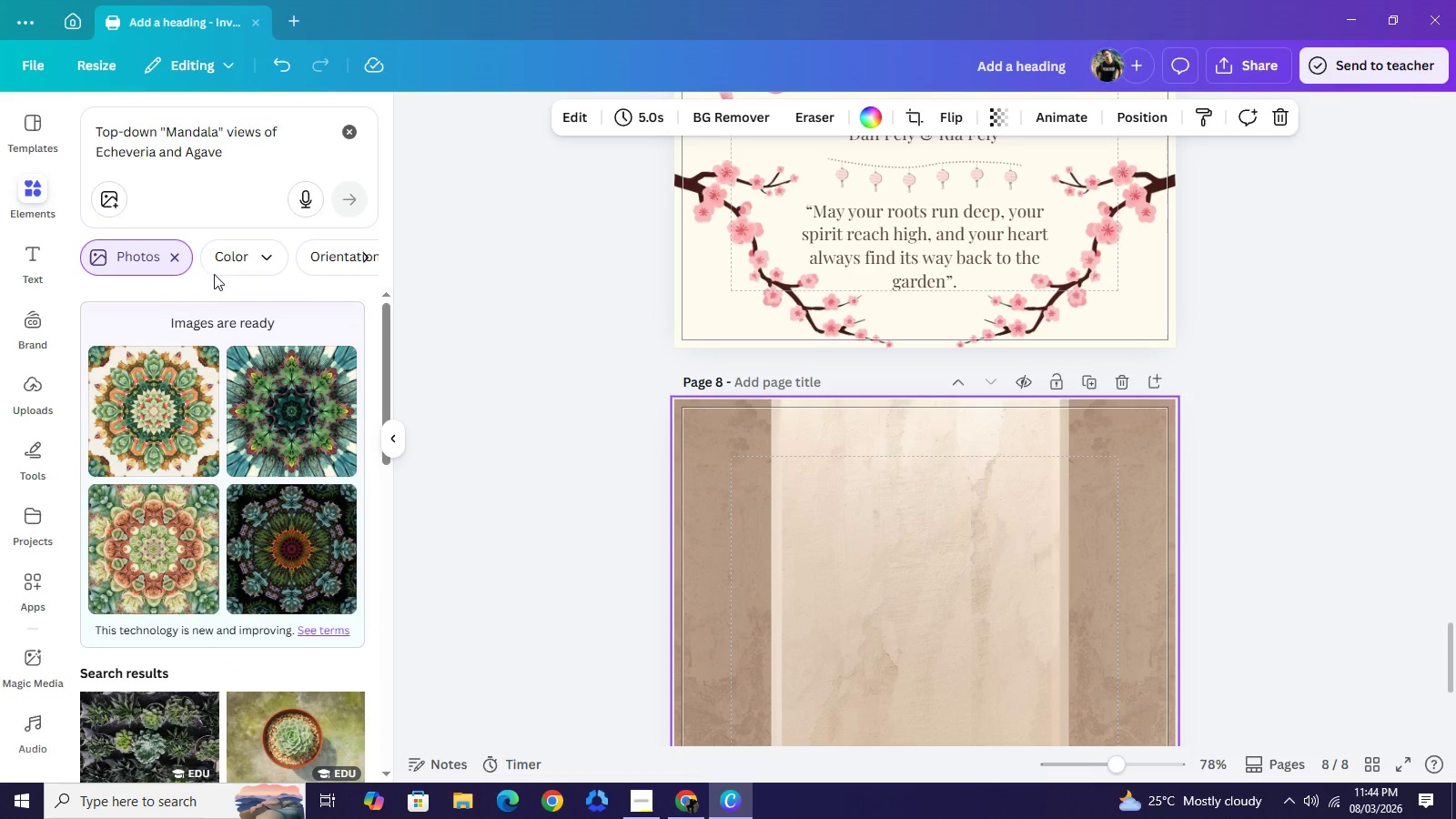 
left_click([172, 254])
 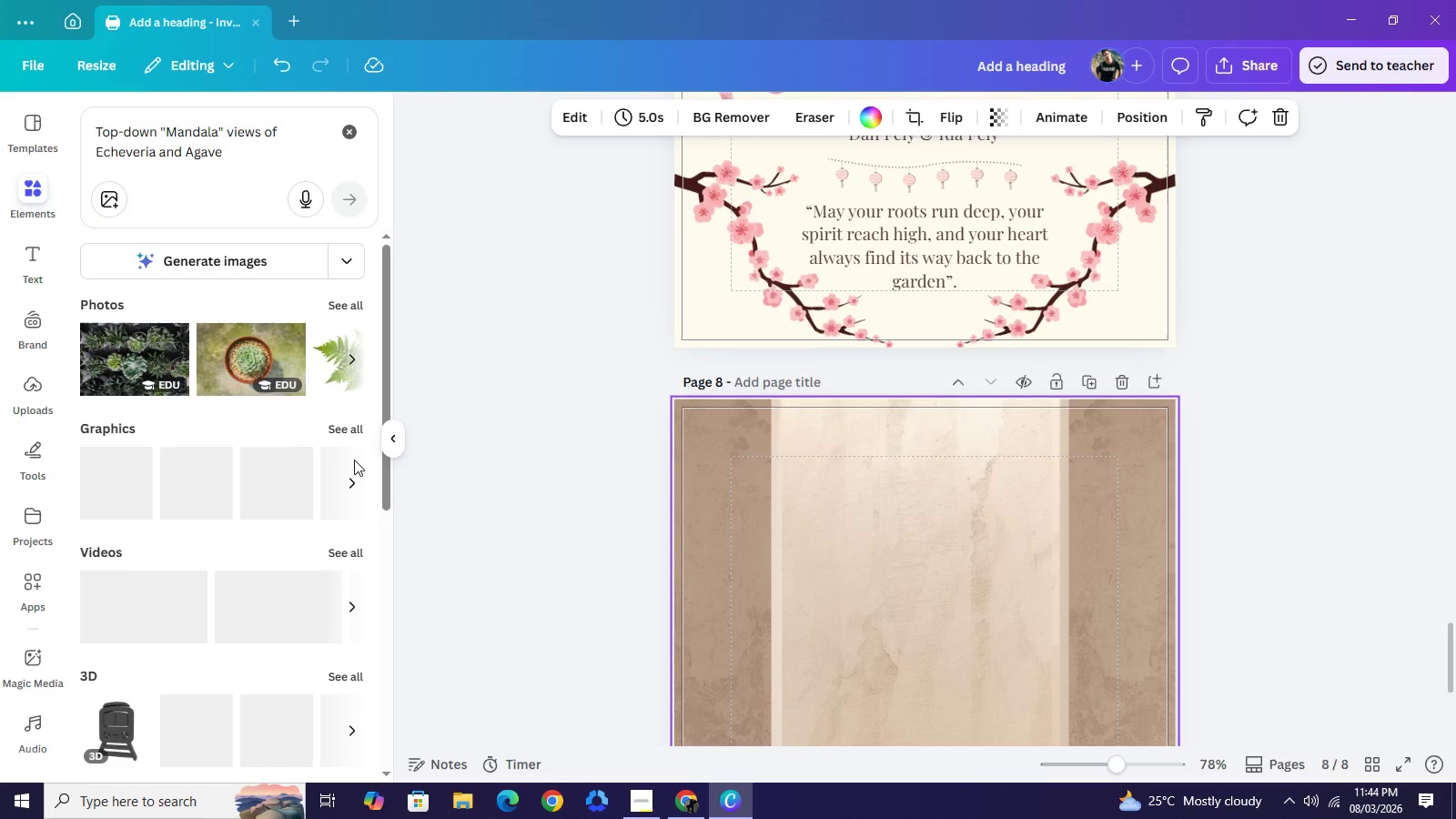 
mouse_move([330, 461])
 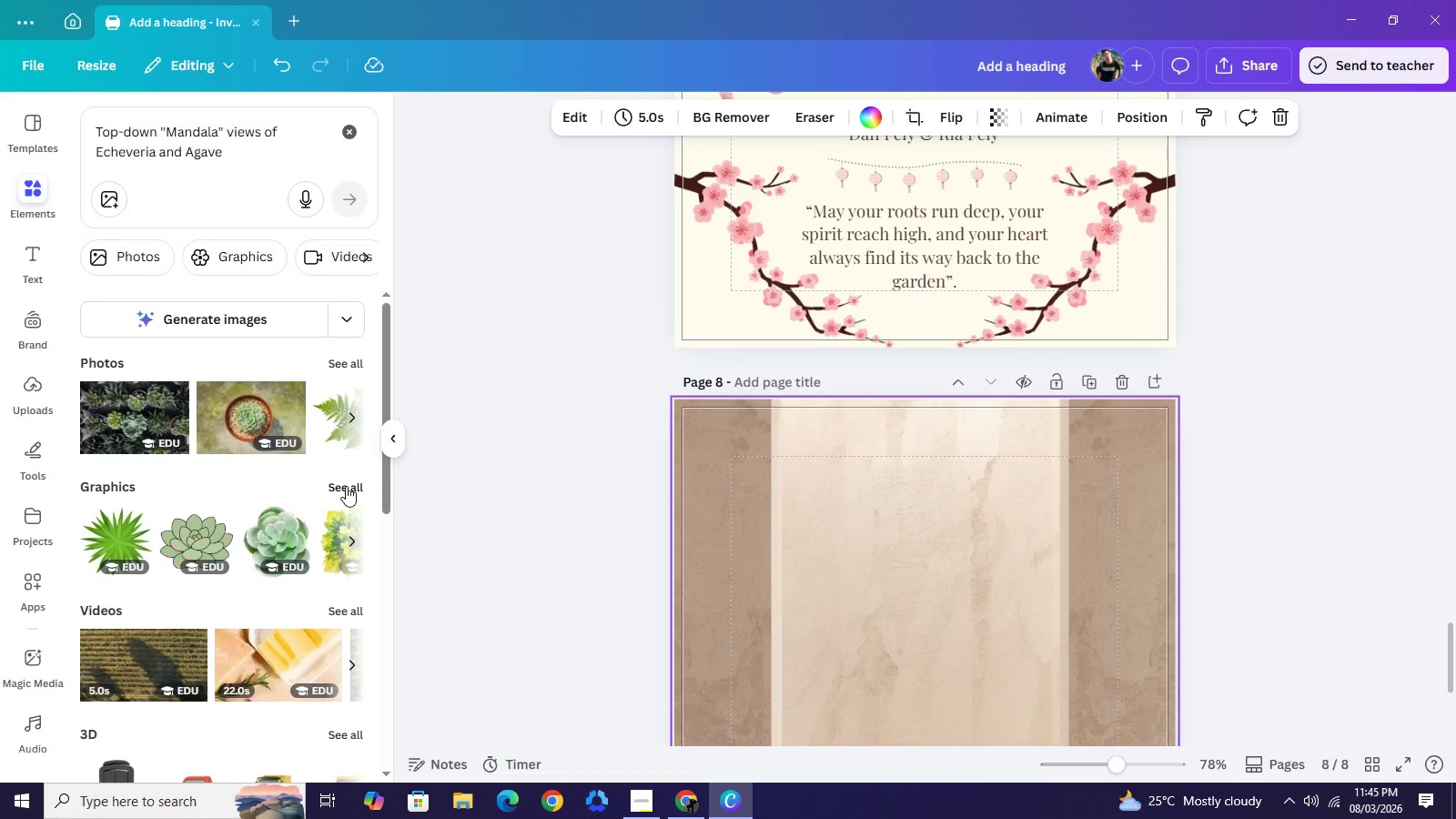 
left_click([346, 486])
 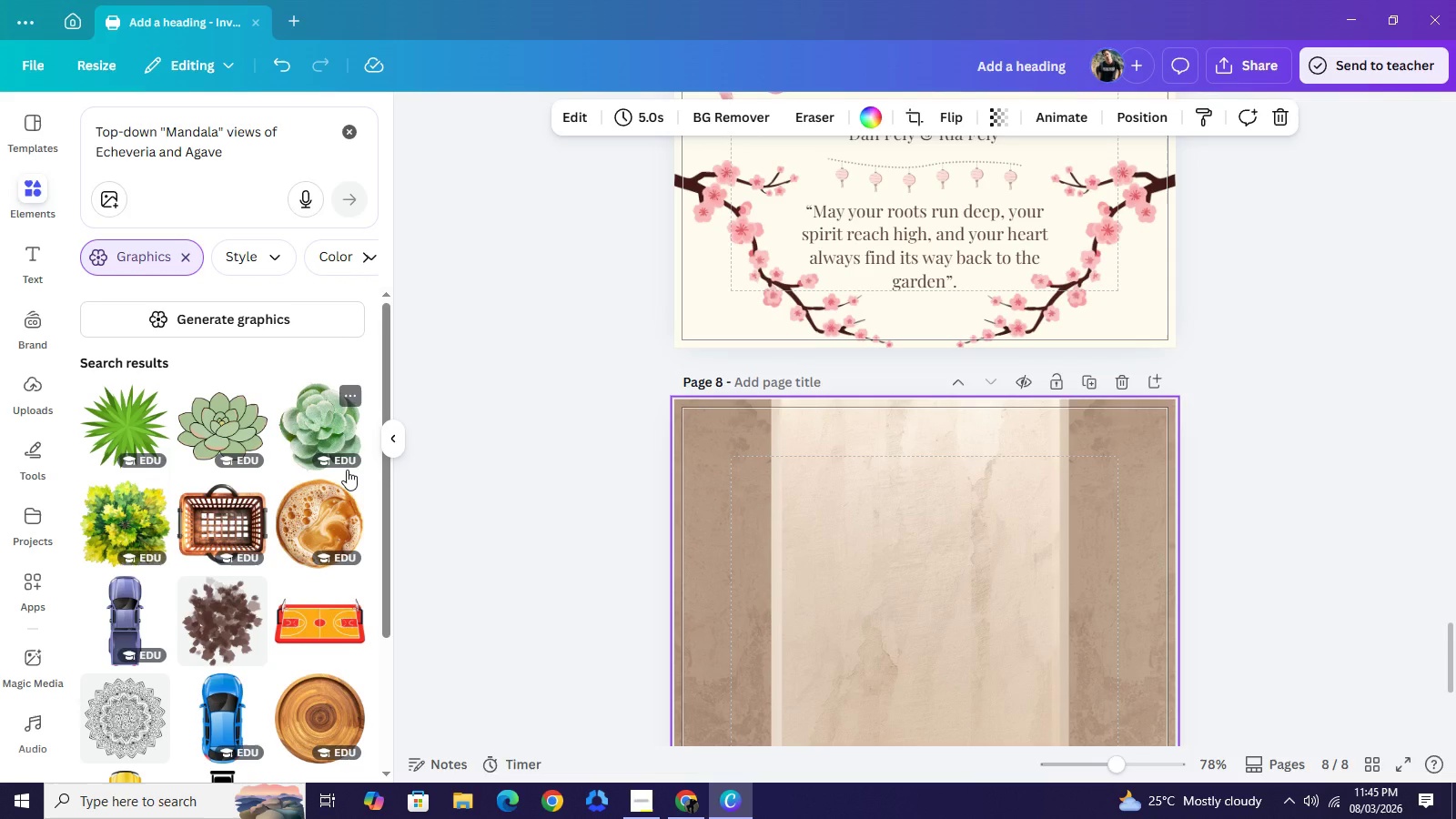 
scroll: coordinate [383, 522], scroll_direction: down, amount: 5.0
 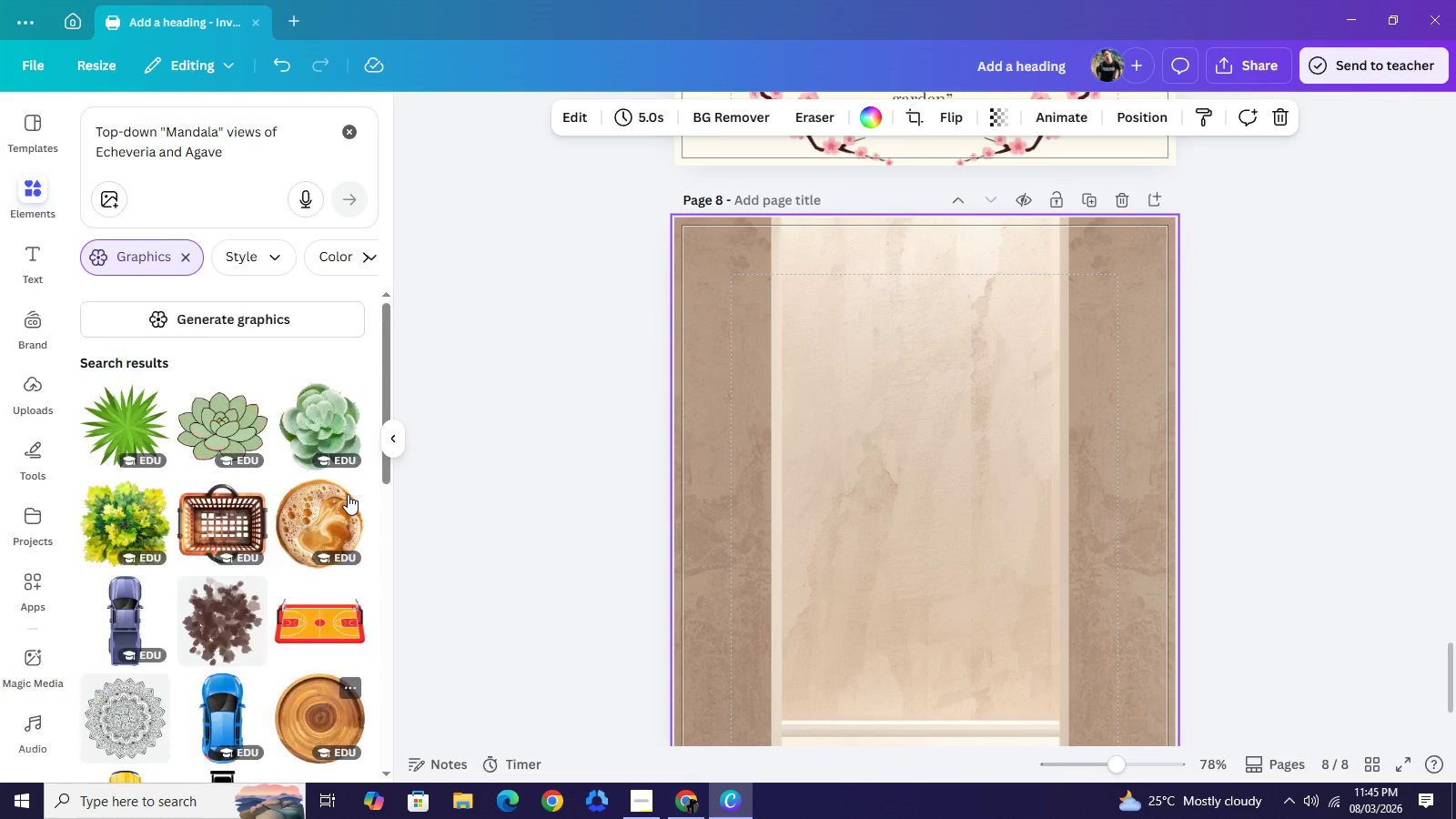 
scroll: coordinate [348, 494], scroll_direction: up, amount: 5.0
 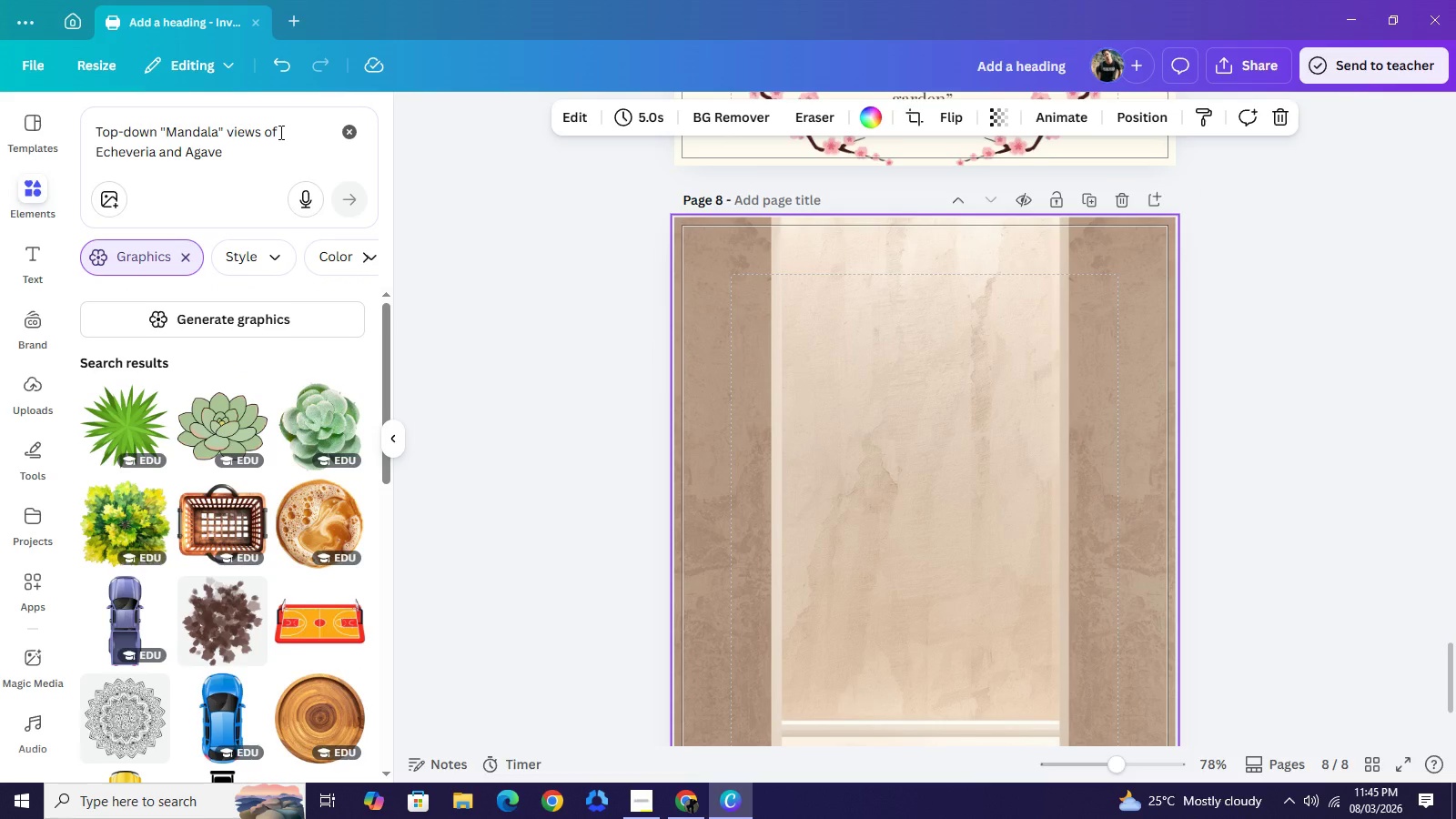 
left_click_drag(start_coordinate=[279, 131], to_coordinate=[58, 132])
 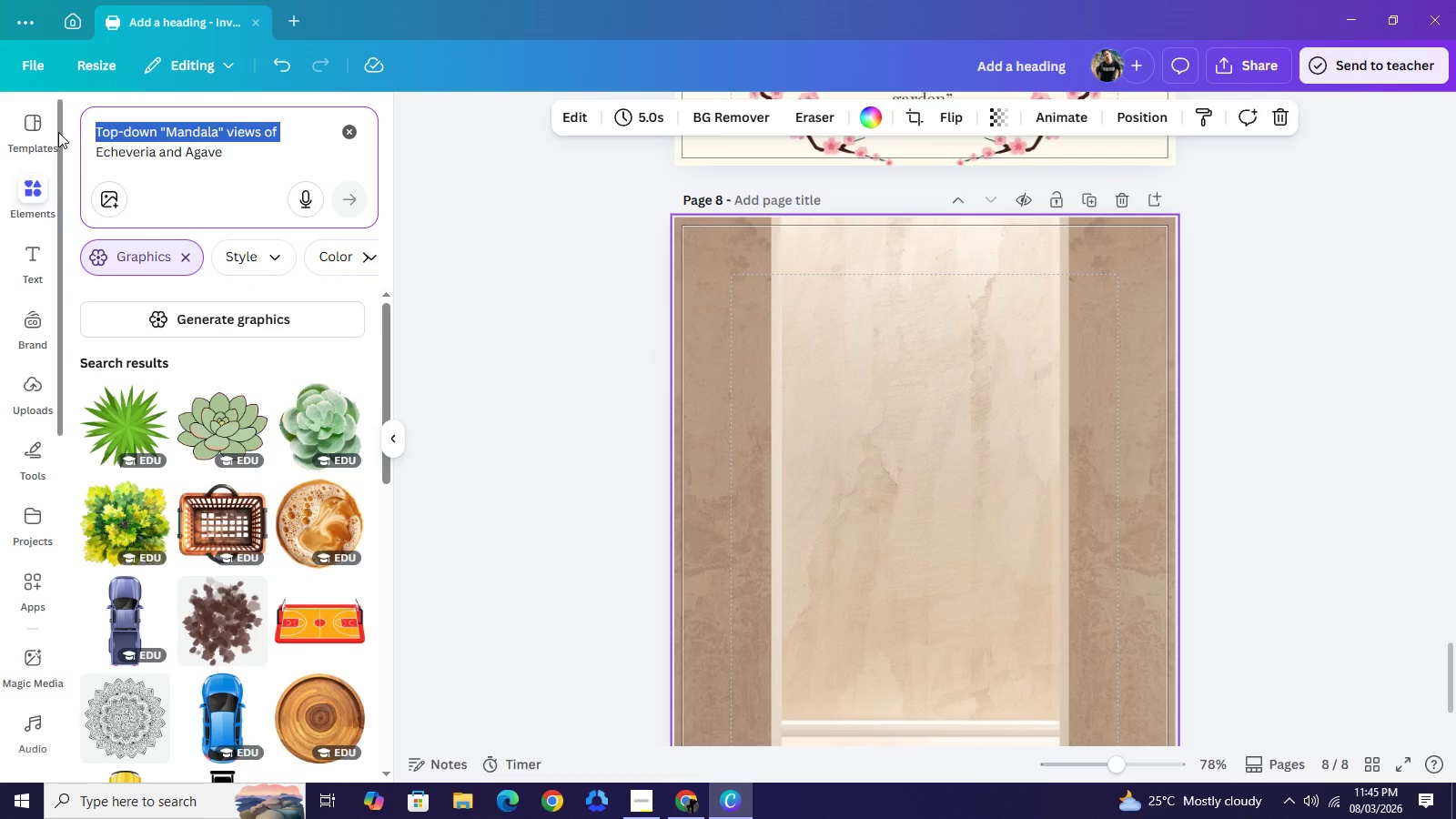 
key(Backspace)
 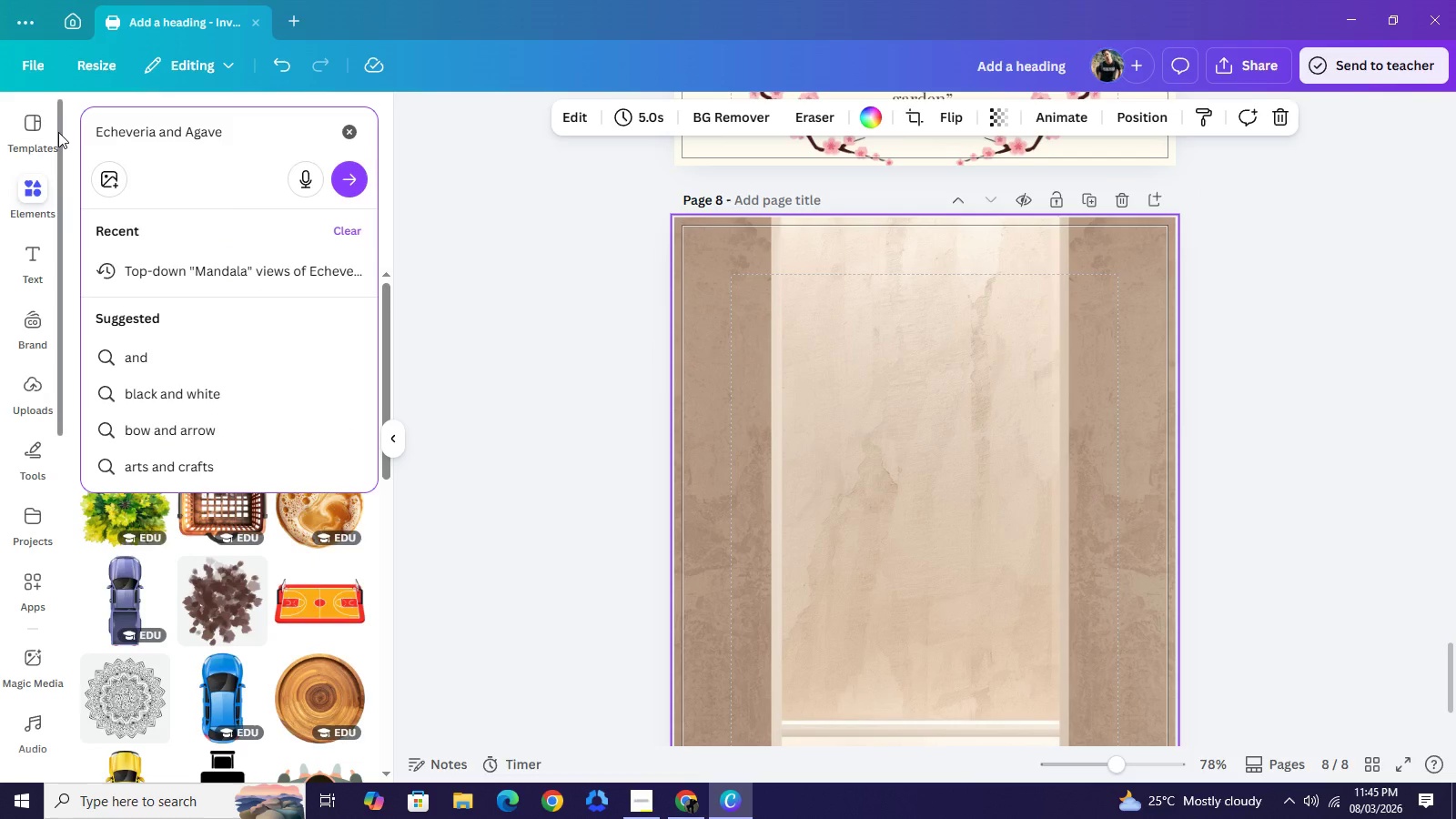 
key(Enter)
 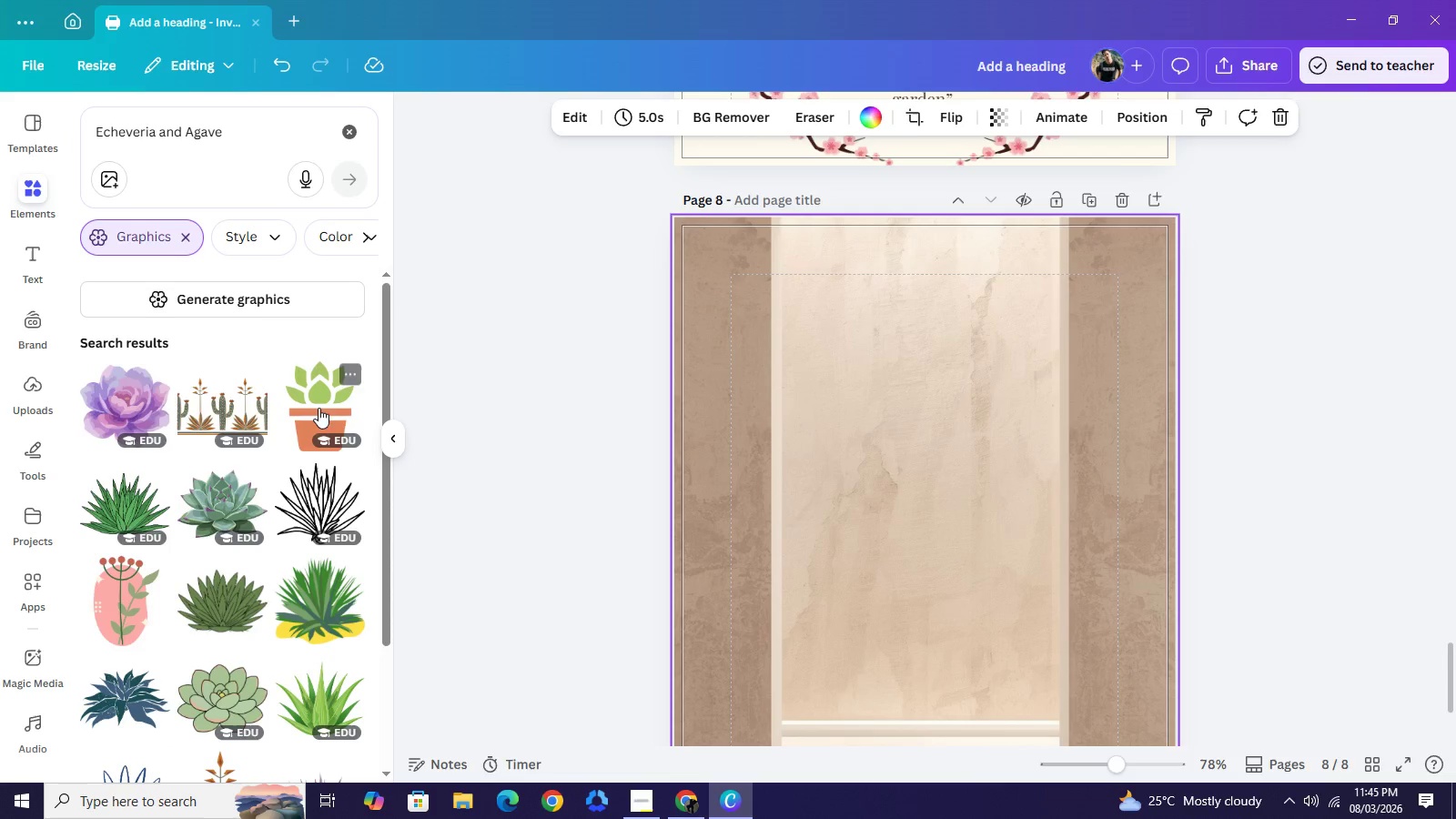 
wait(5.55)
 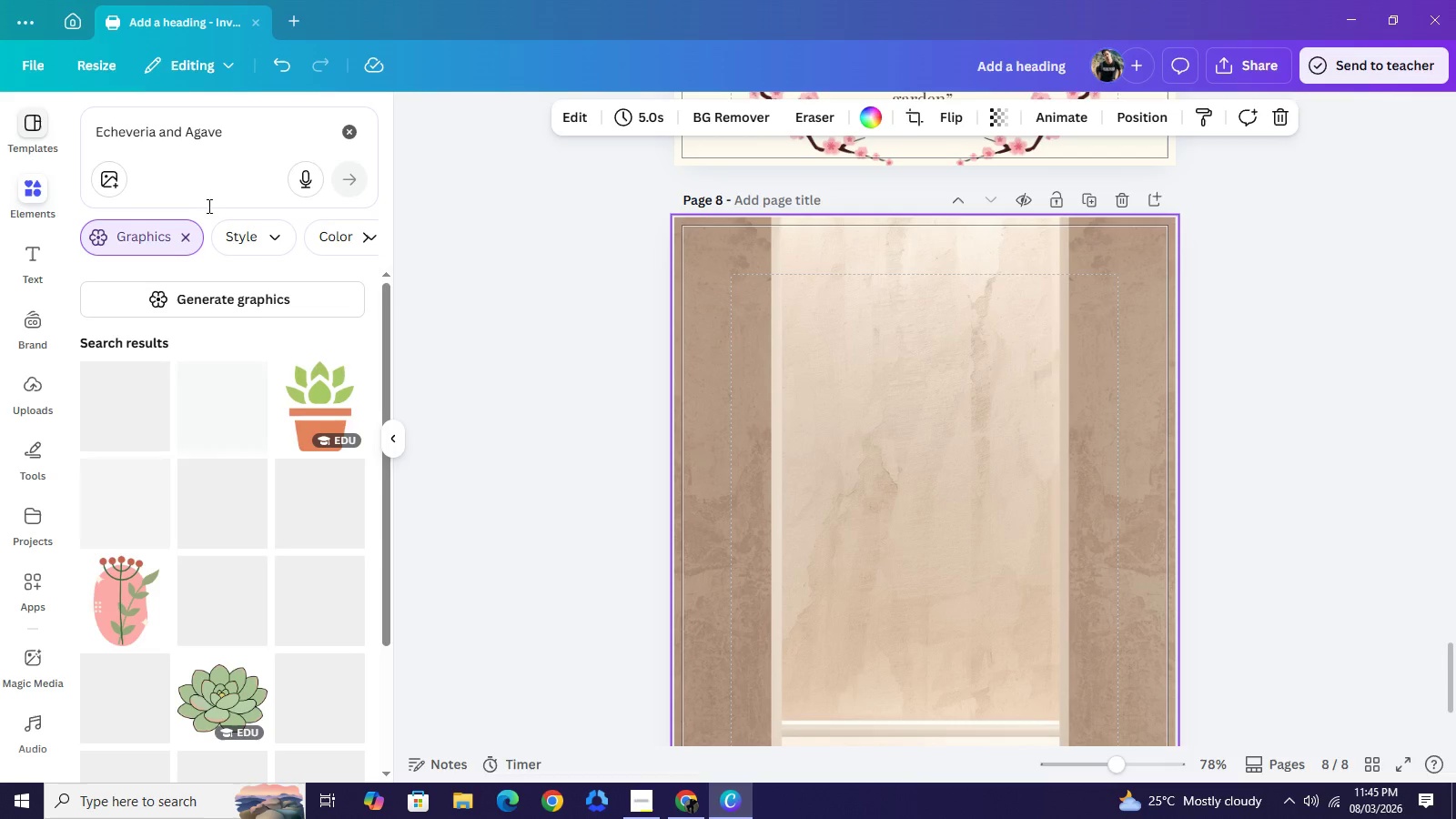 
scroll: coordinate [329, 472], scroll_direction: down, amount: 4.0
 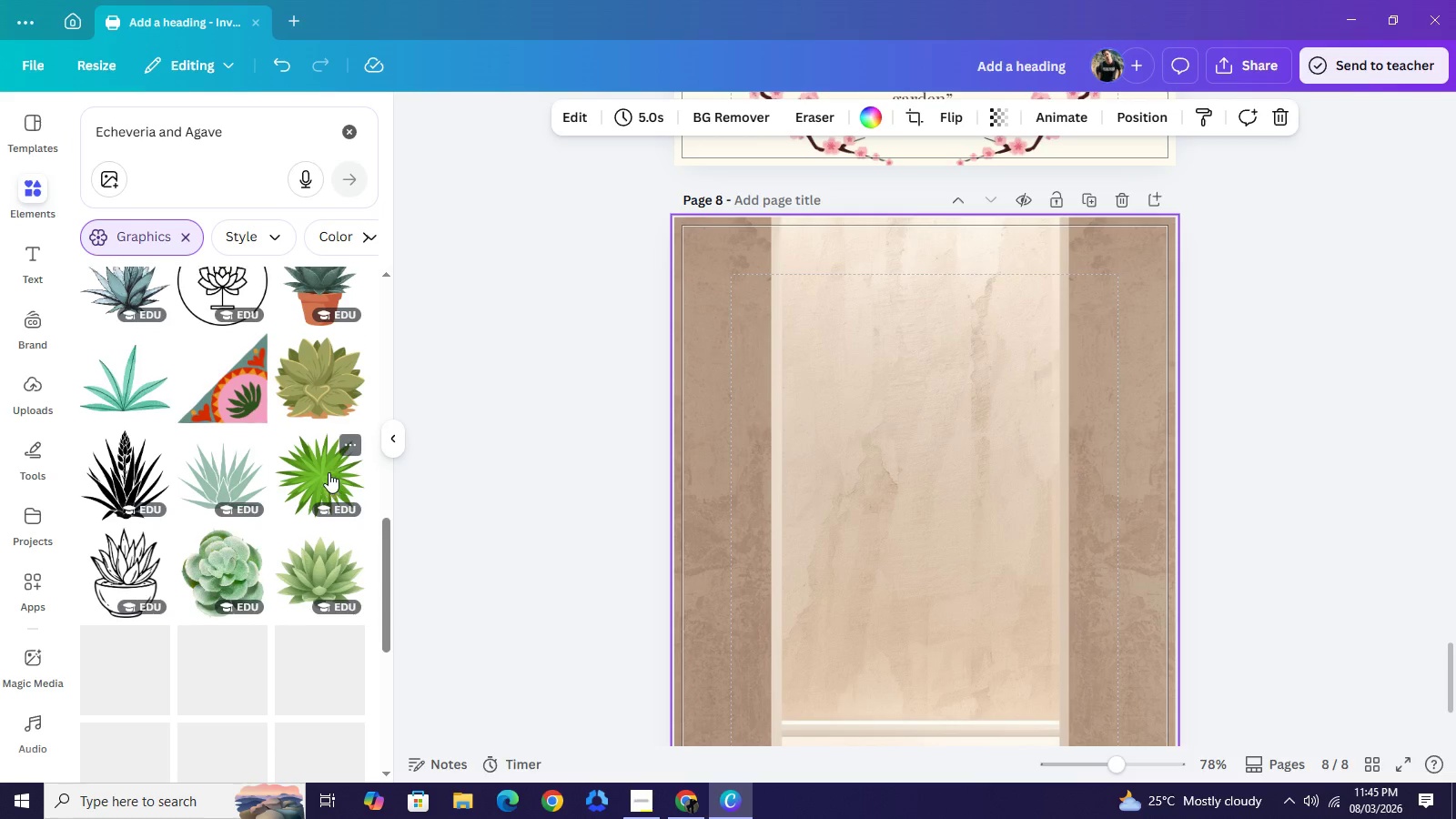 
scroll: coordinate [329, 472], scroll_direction: up, amount: 9.0
 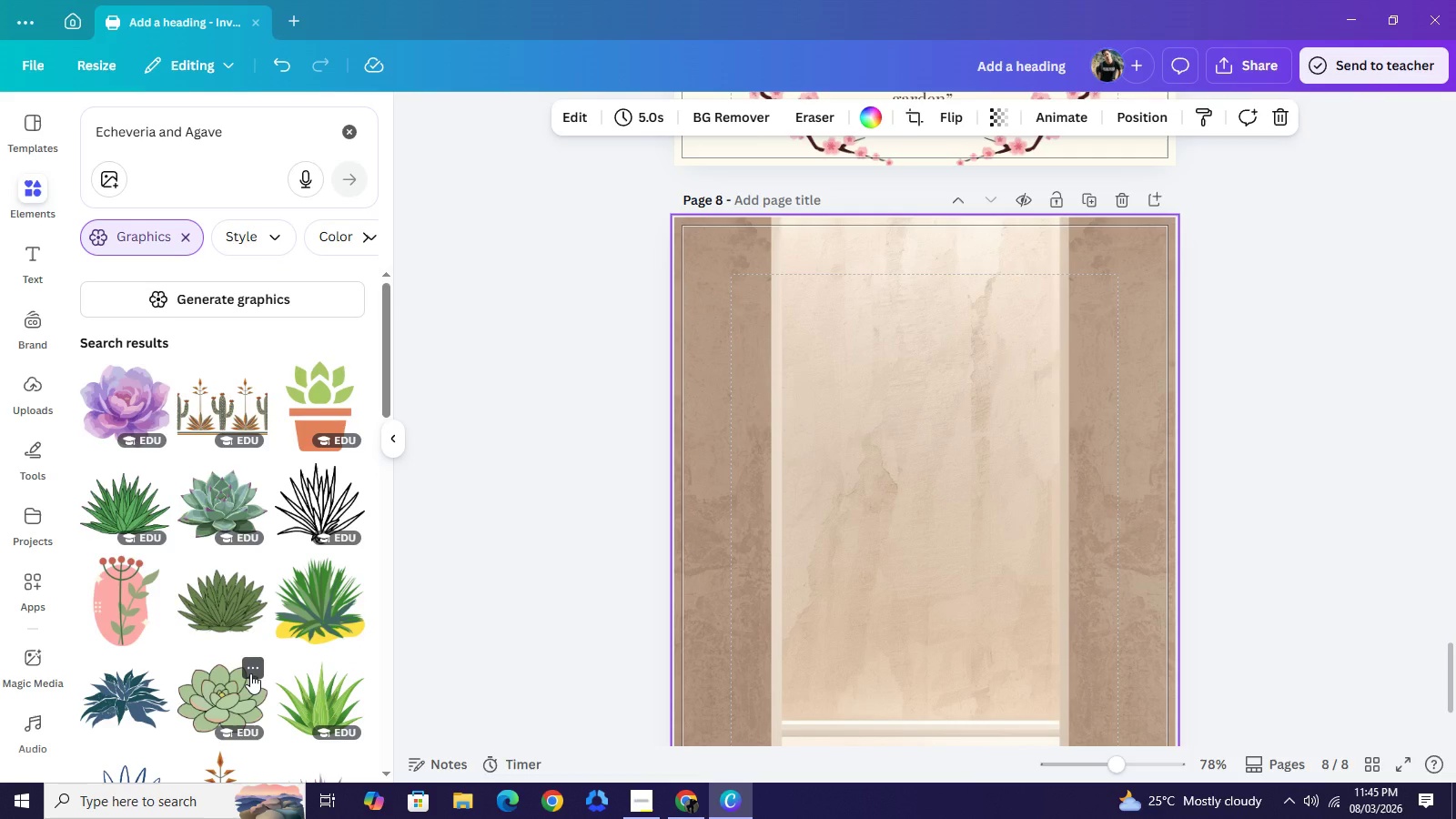 
wait(10.67)
 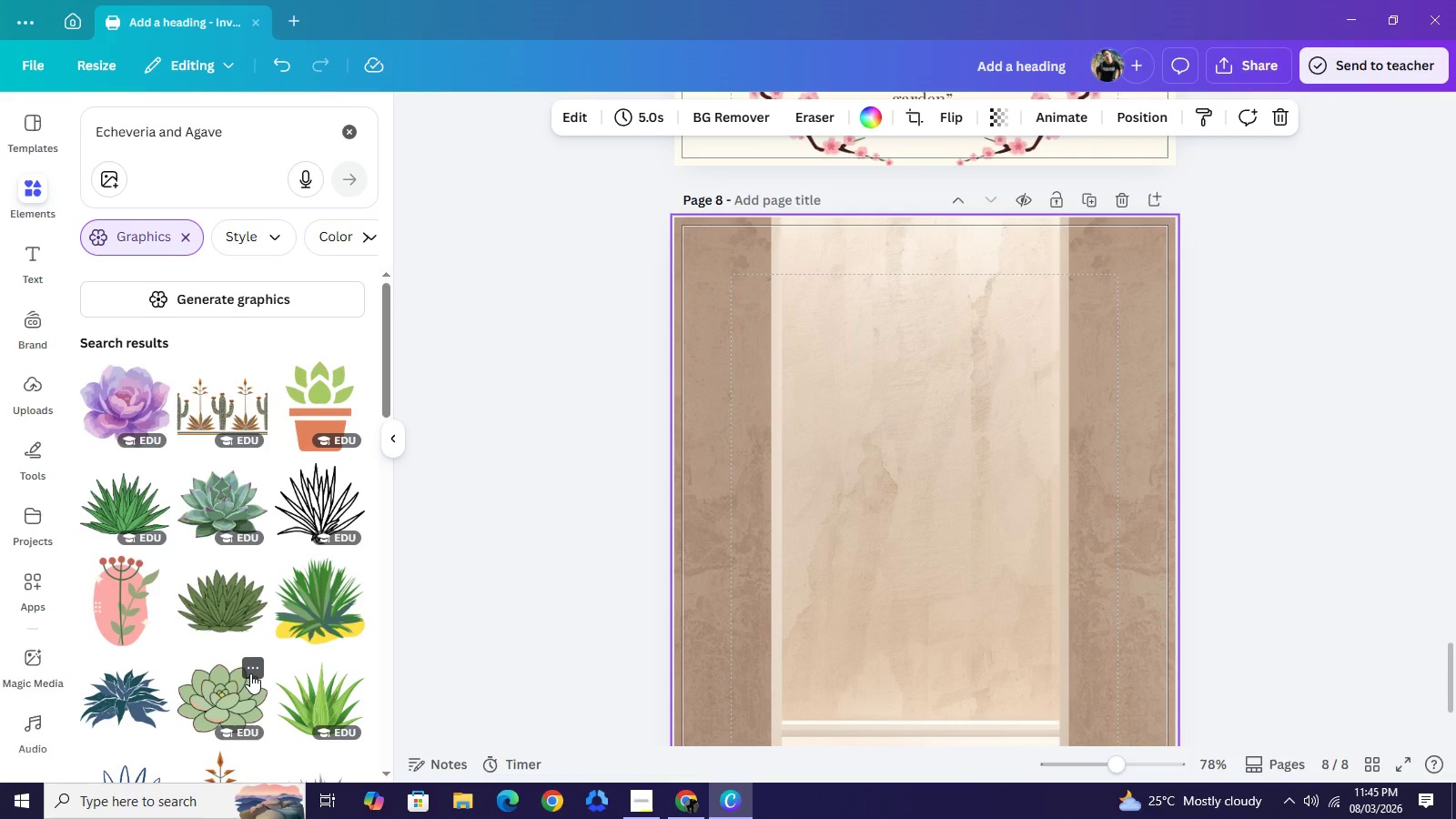 
scroll: coordinate [288, 541], scroll_direction: down, amount: 11.0
 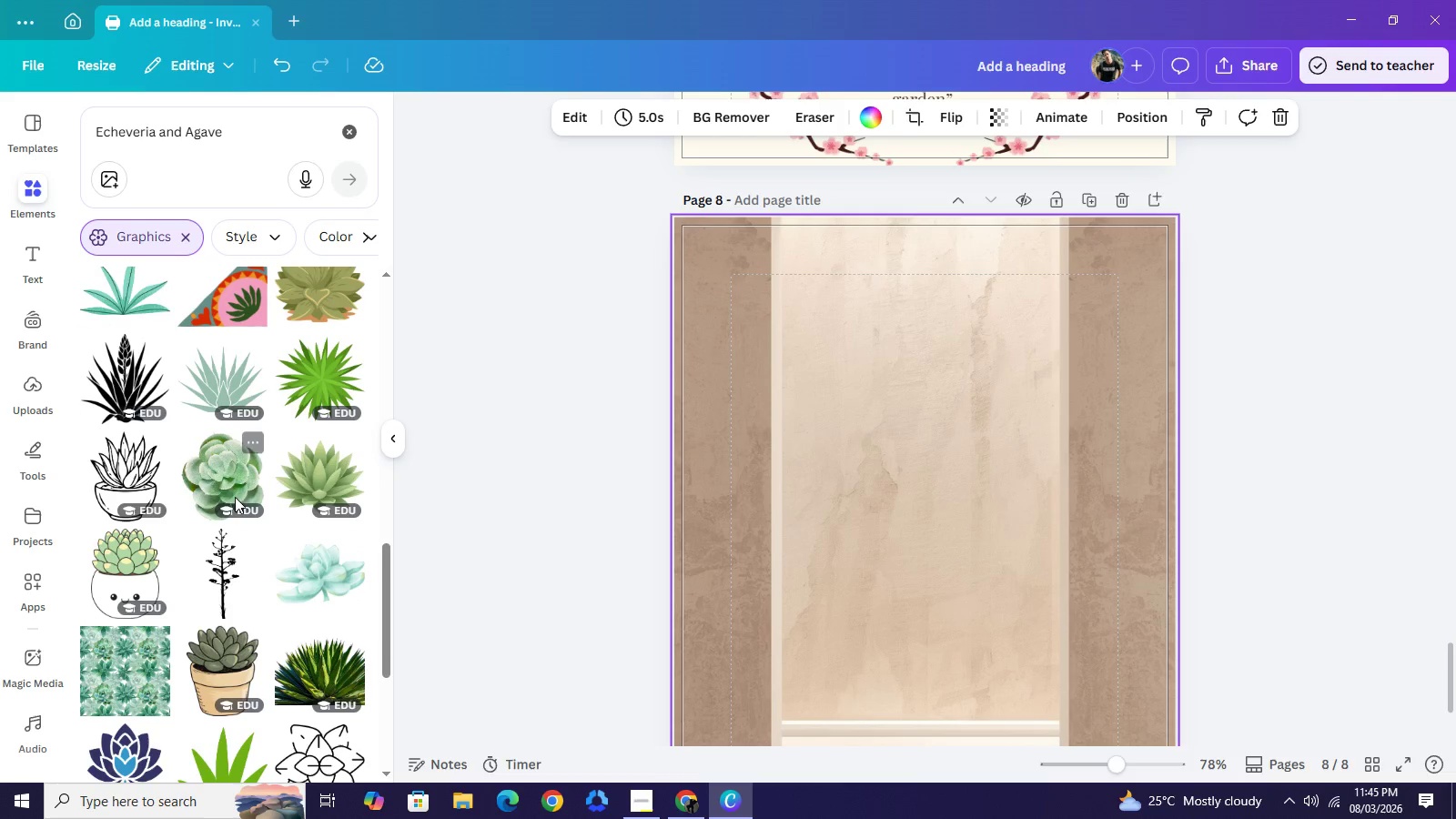 
left_click([227, 469])
 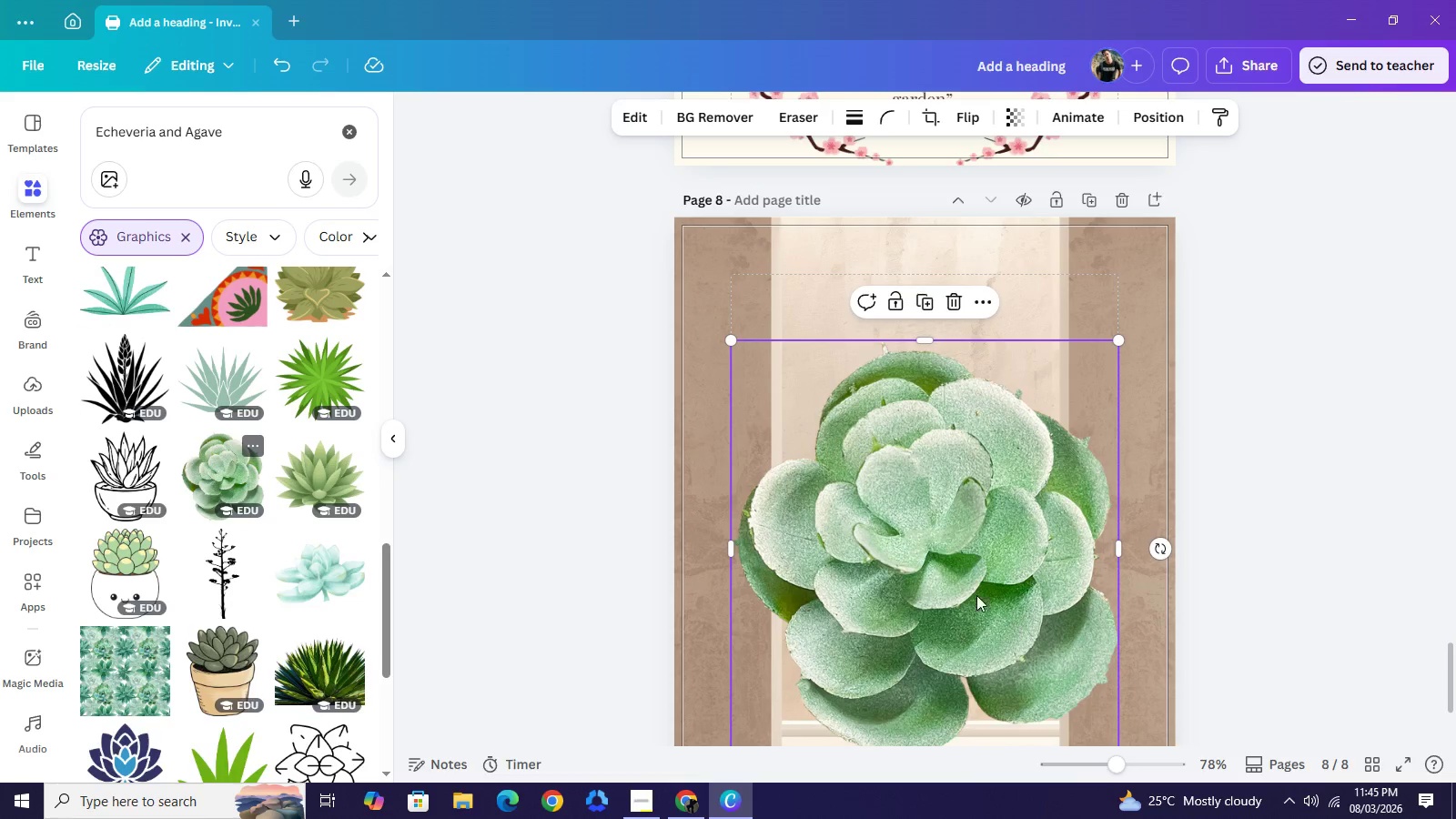 
left_click_drag(start_coordinate=[976, 595], to_coordinate=[864, 501])
 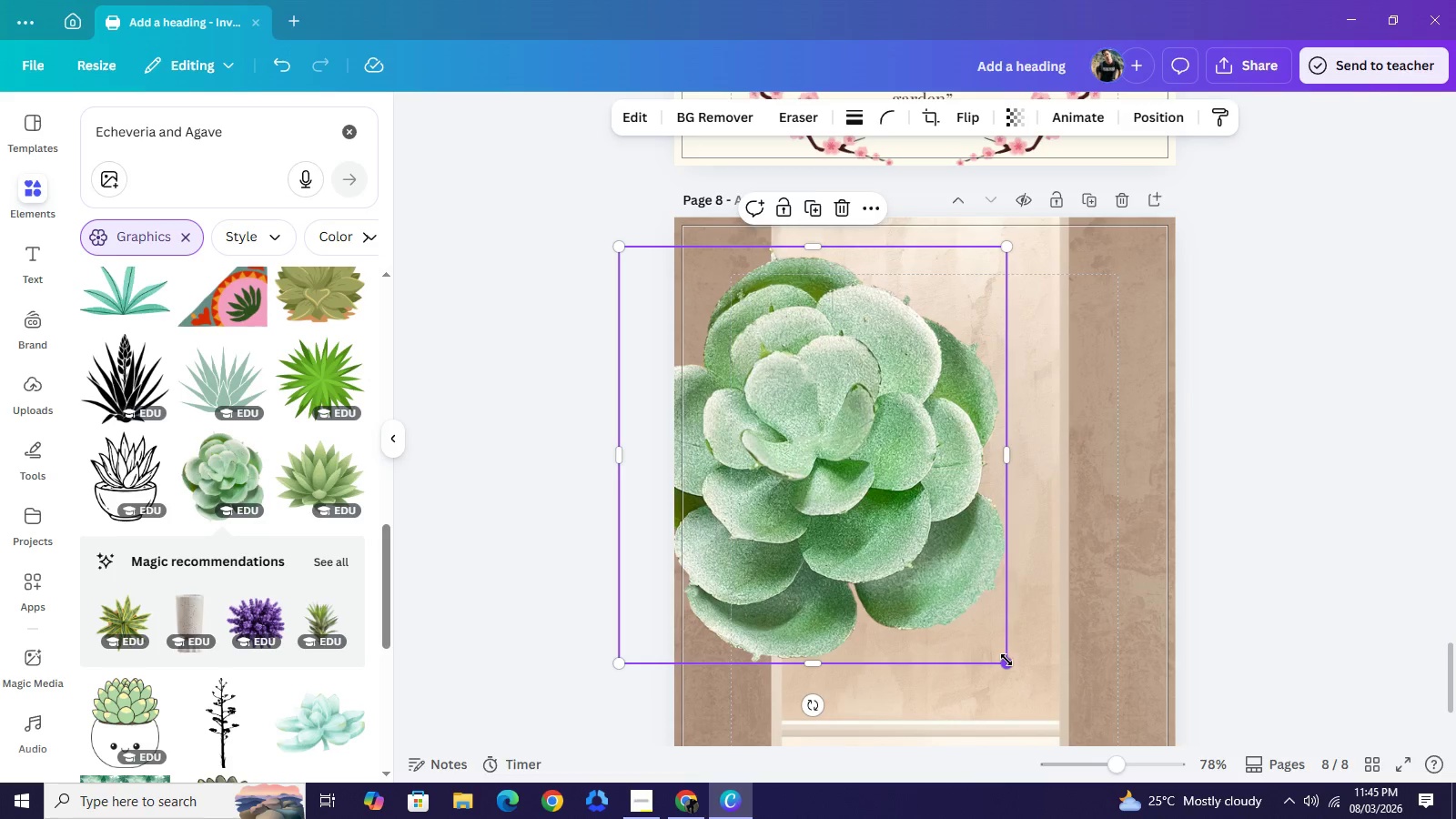 
left_click_drag(start_coordinate=[1006, 660], to_coordinate=[826, 428])
 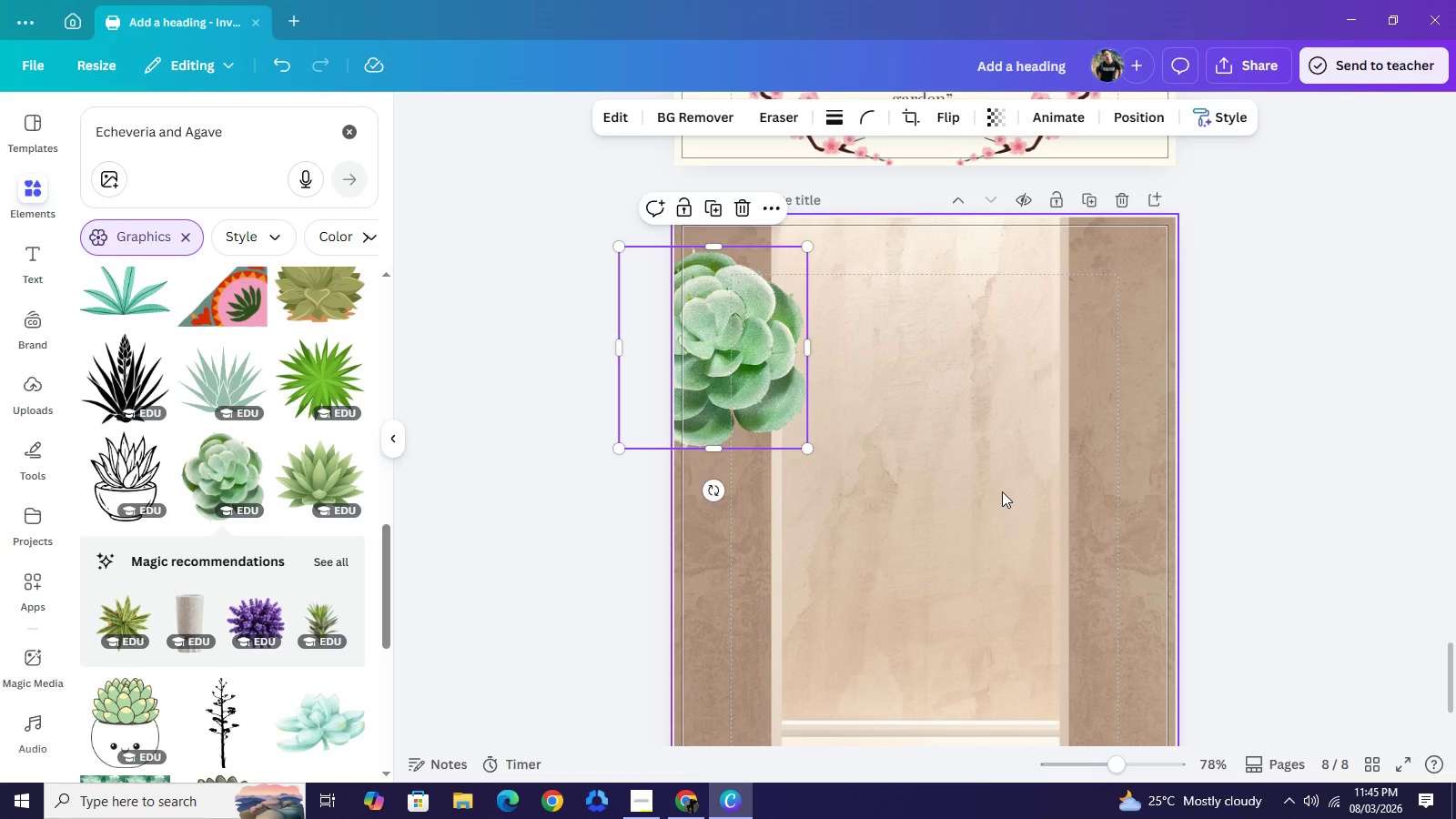 
left_click([1002, 491])
 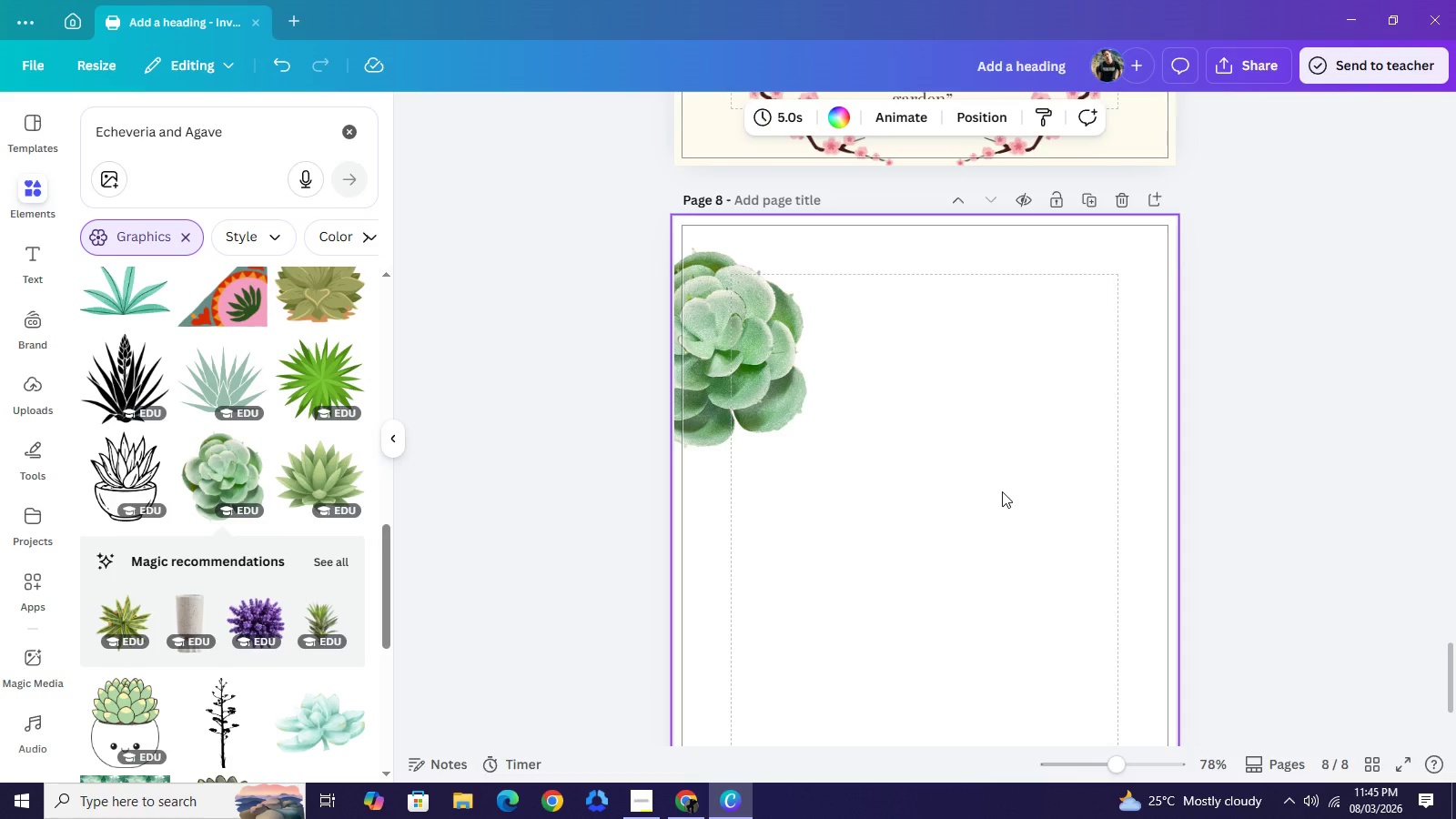 
key(Backspace)
 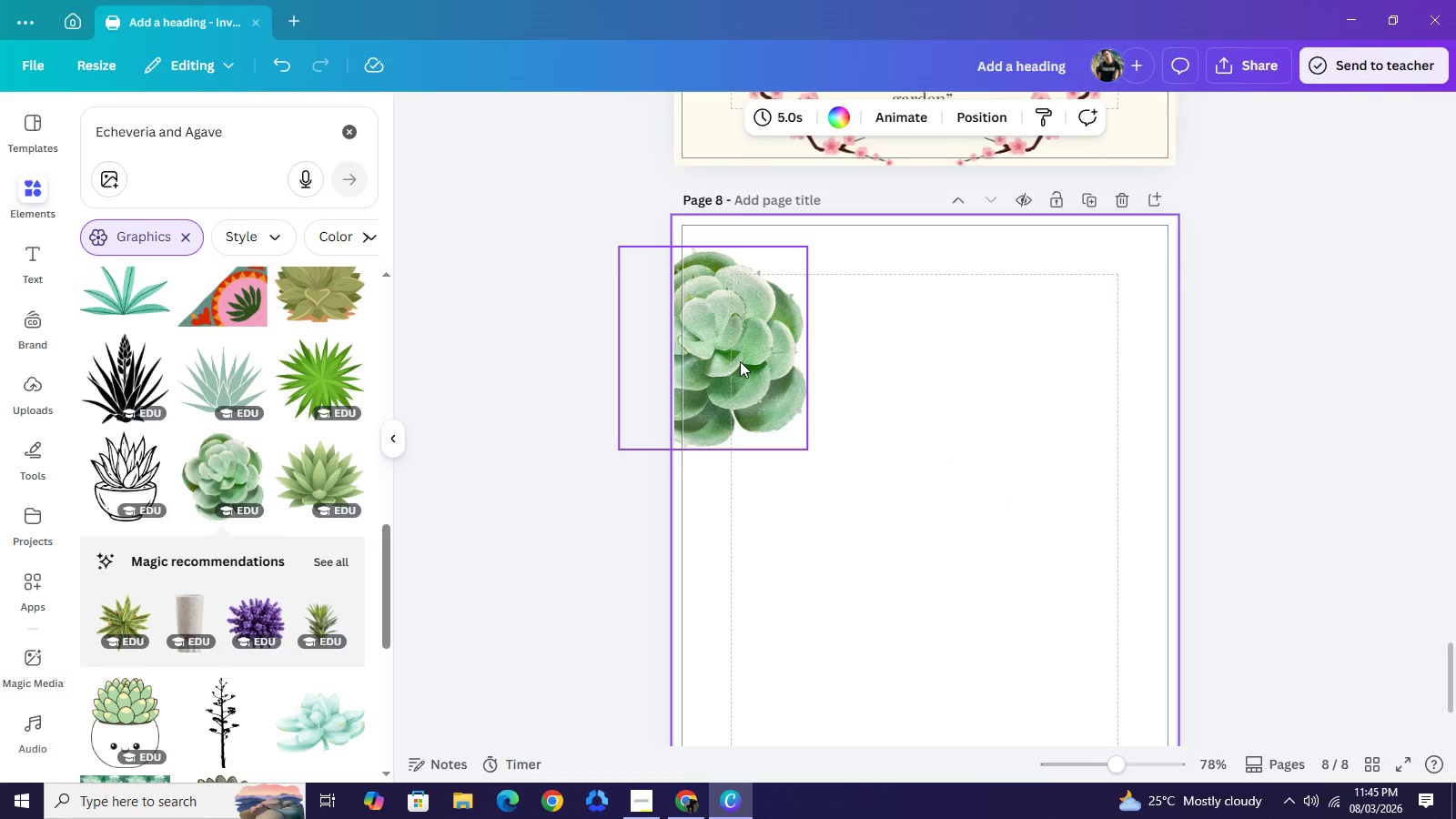 
left_click_drag(start_coordinate=[740, 361], to_coordinate=[768, 391])
 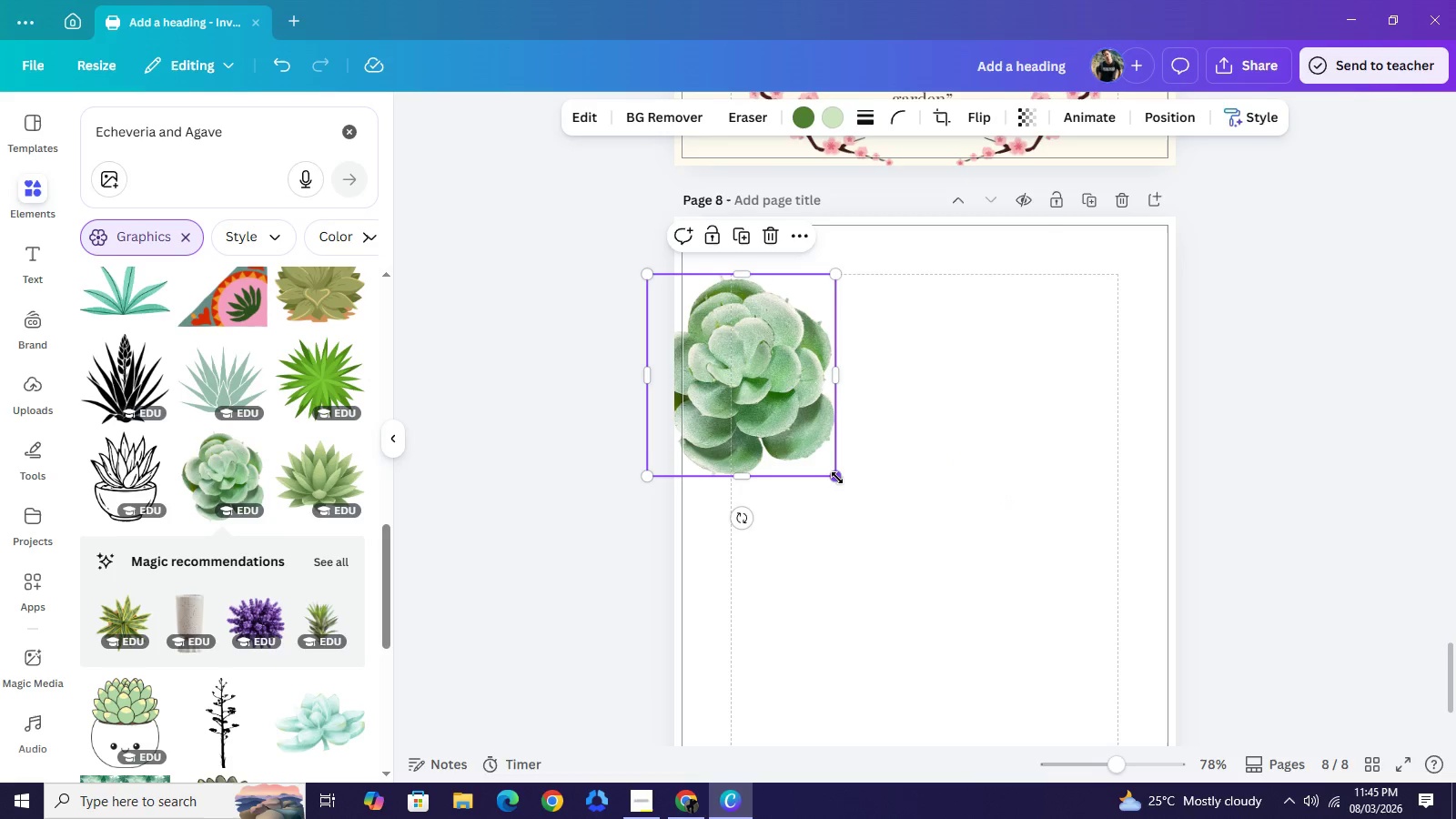 
left_click_drag(start_coordinate=[837, 478], to_coordinate=[778, 406])
 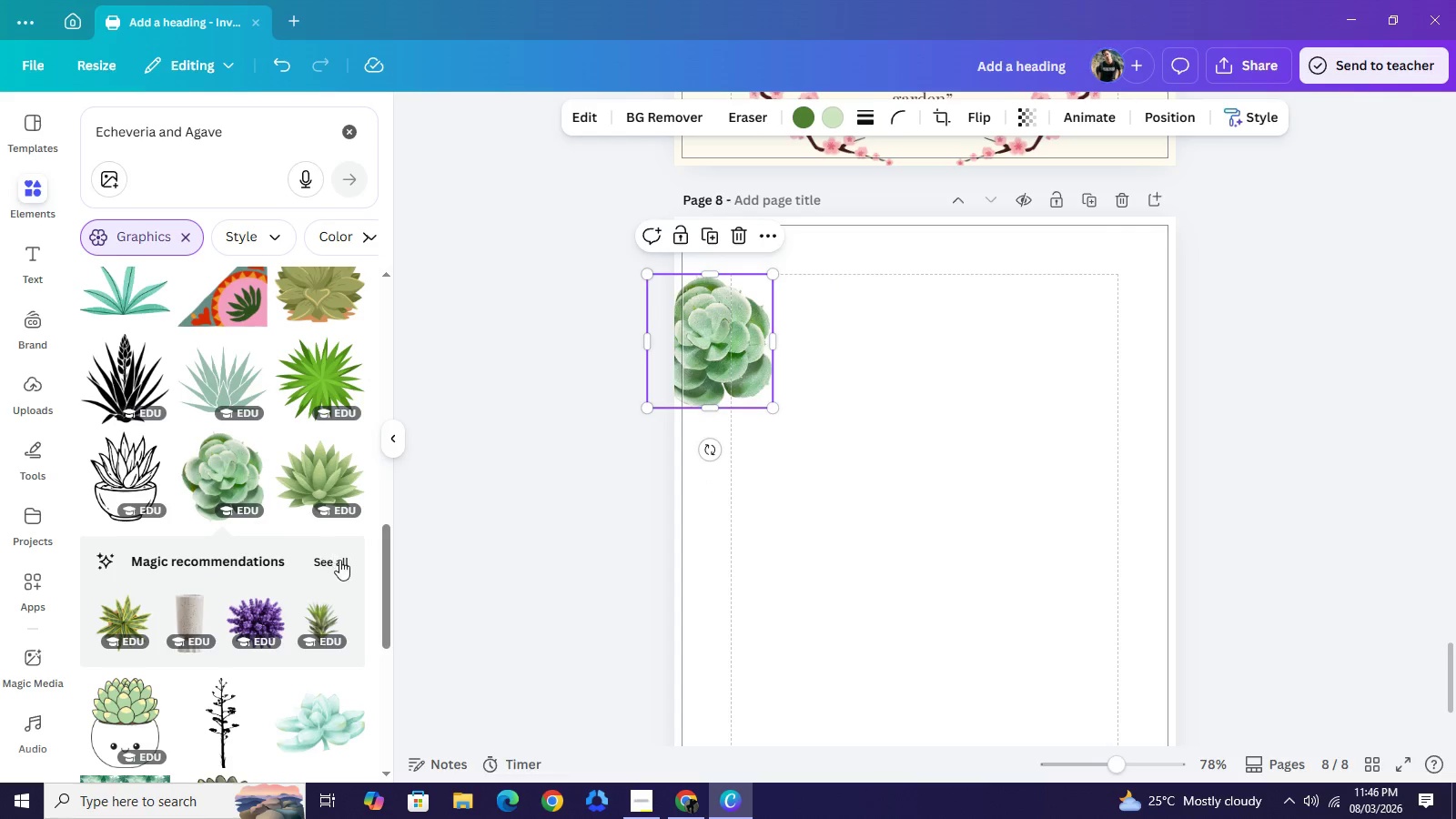 
left_click([339, 560])
 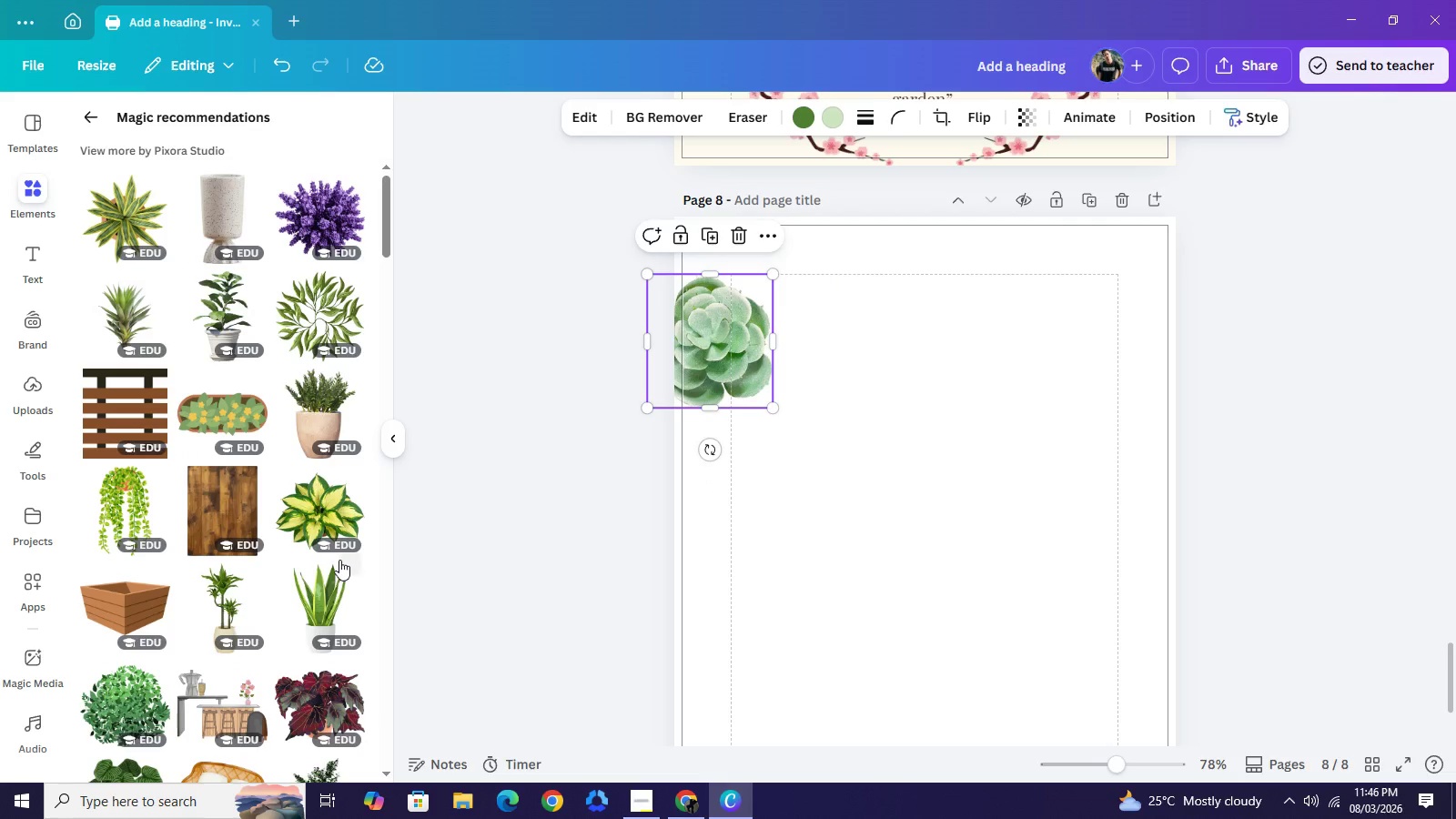 
wait(7.33)
 